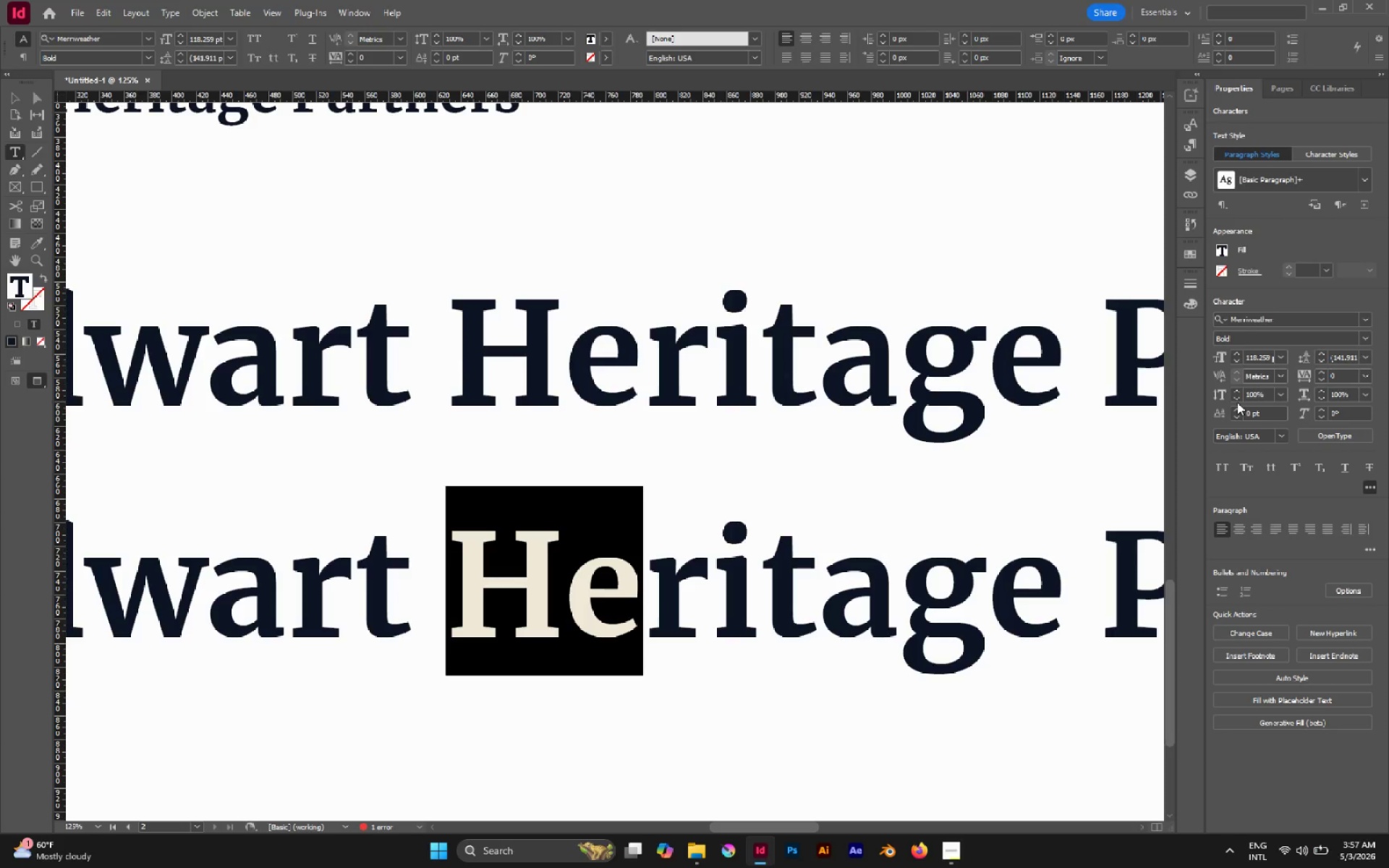 
left_click([1235, 381])
 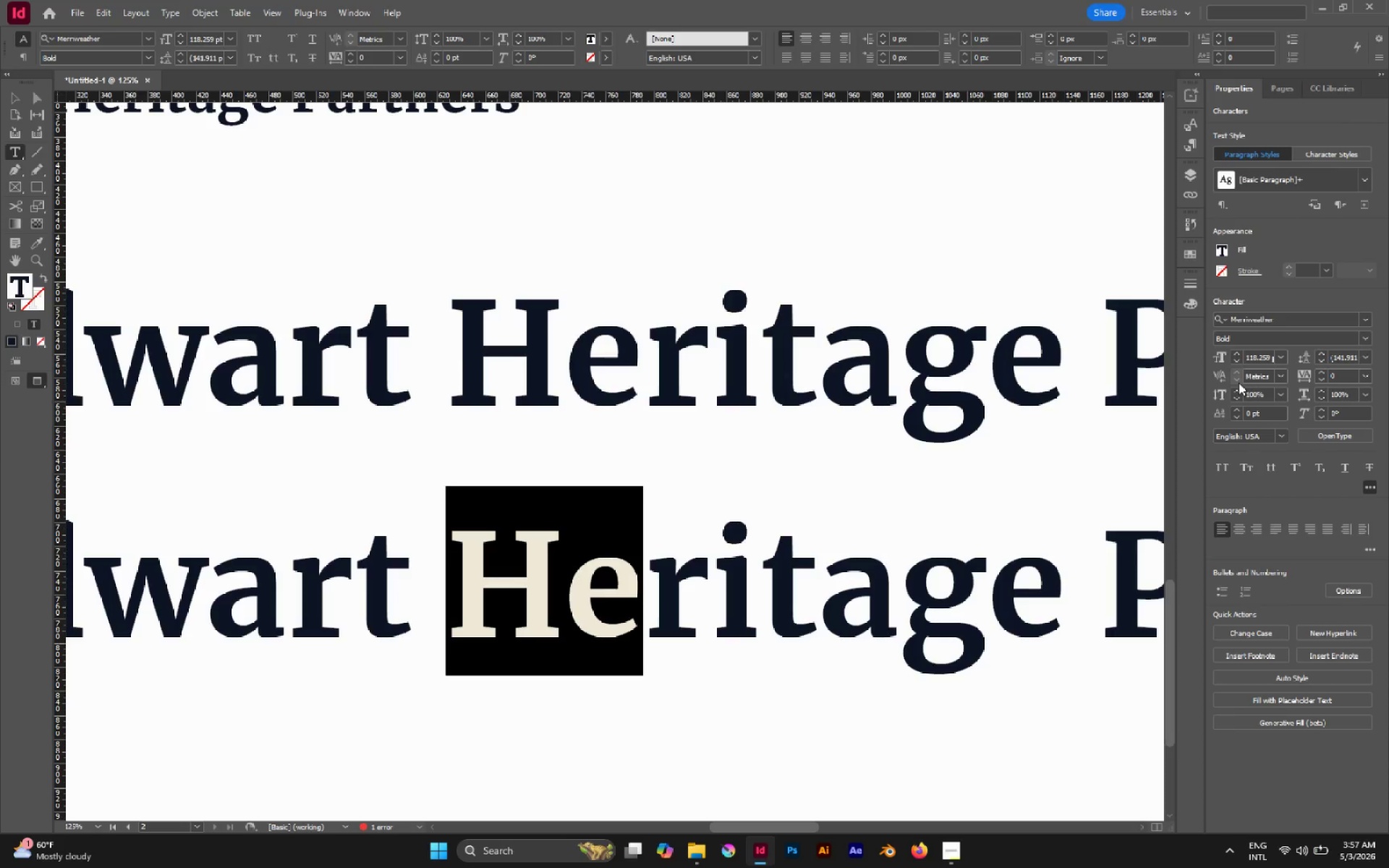 
left_click([1239, 383])
 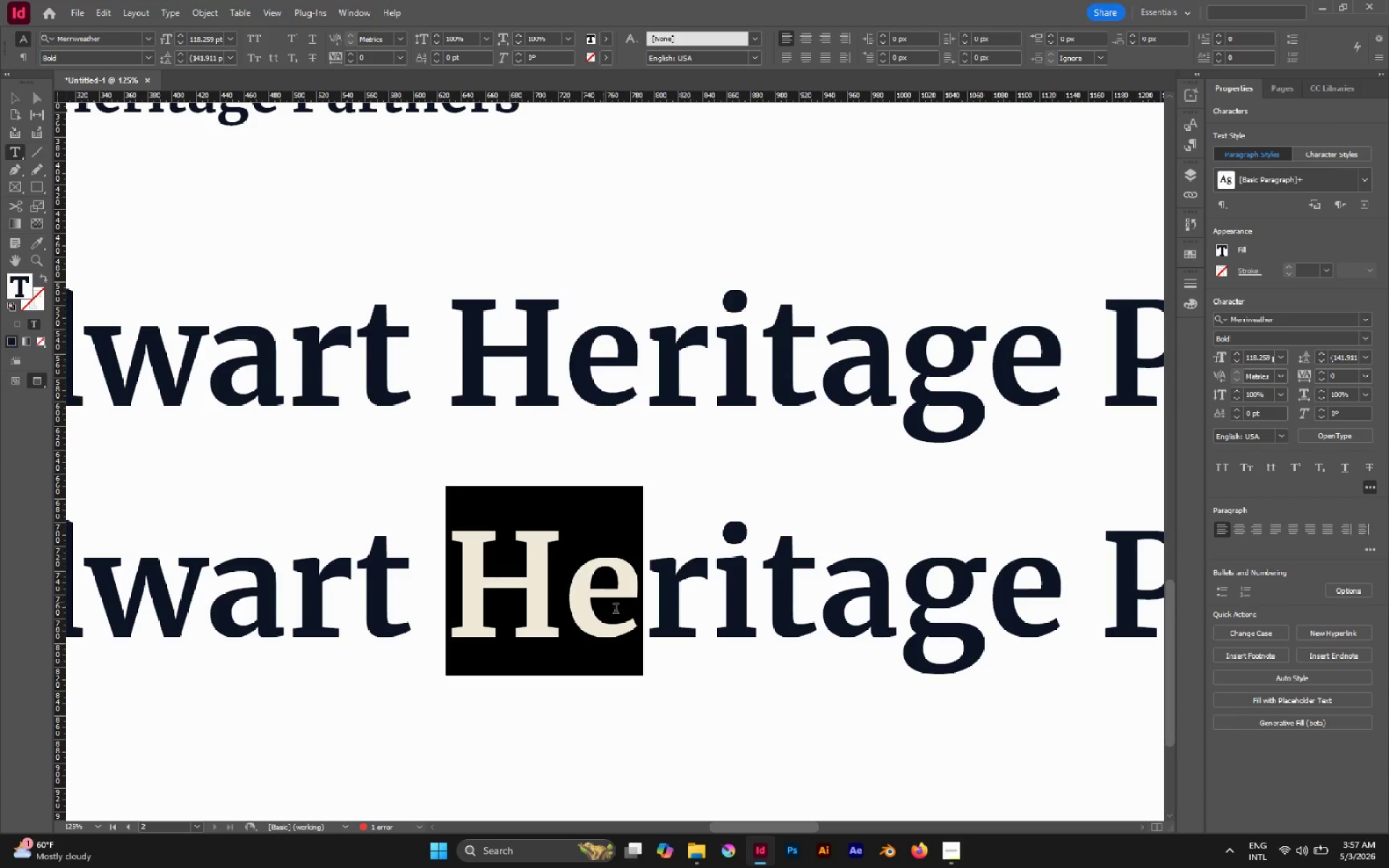 
left_click([445, 574])
 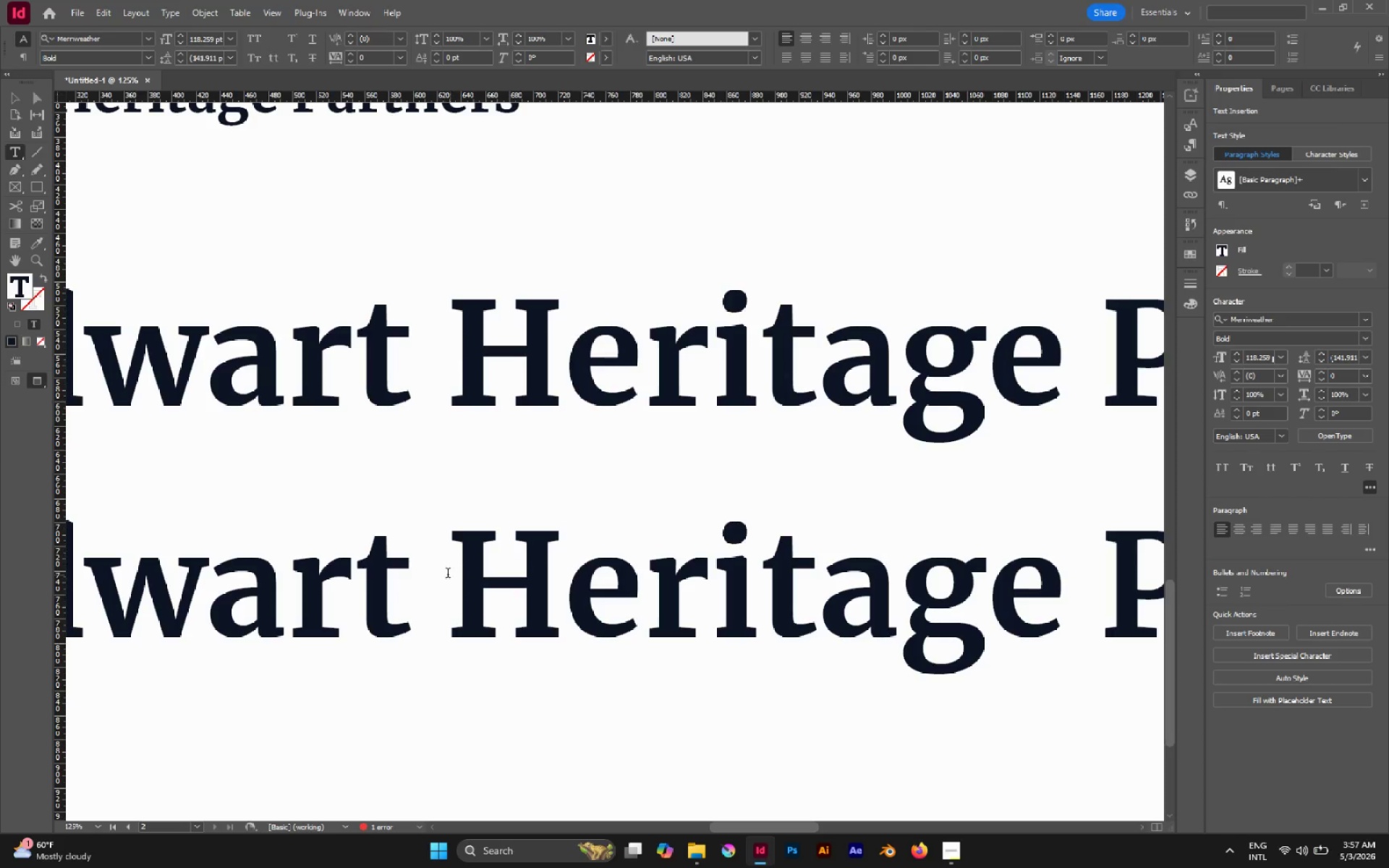 
left_click_drag(start_coordinate=[448, 574], to_coordinate=[623, 583])
 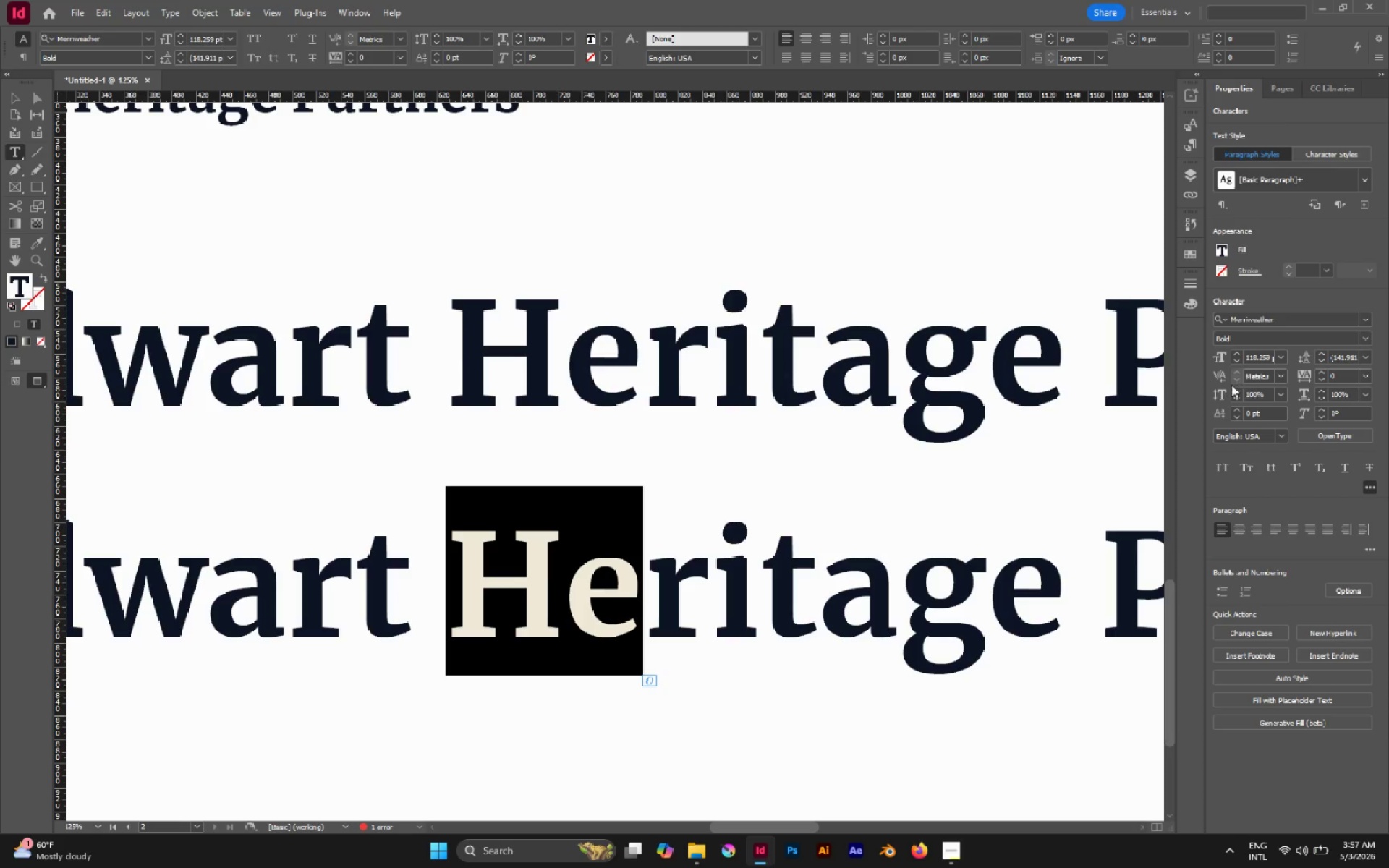 
left_click([656, 576])
 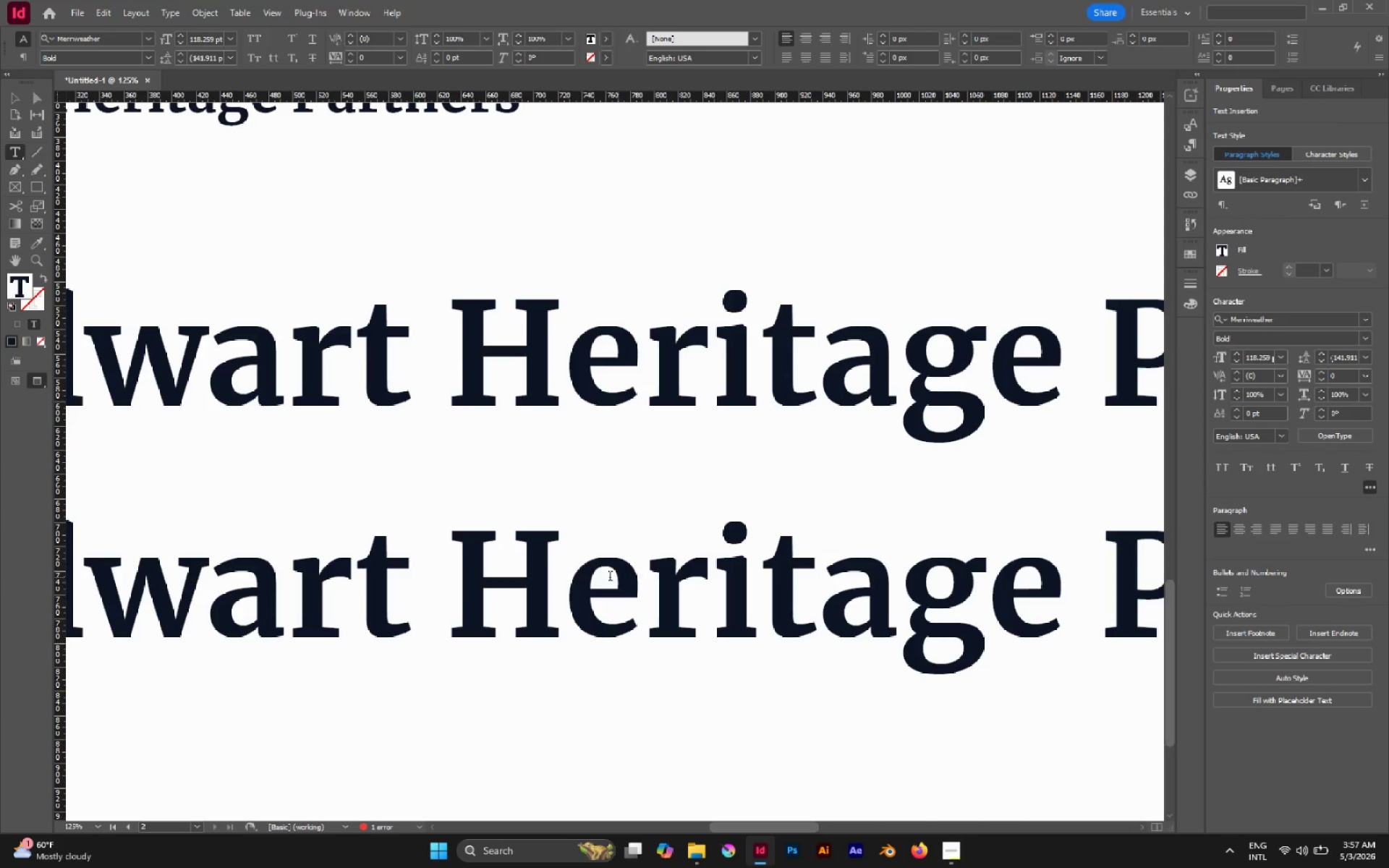 
left_click([574, 574])
 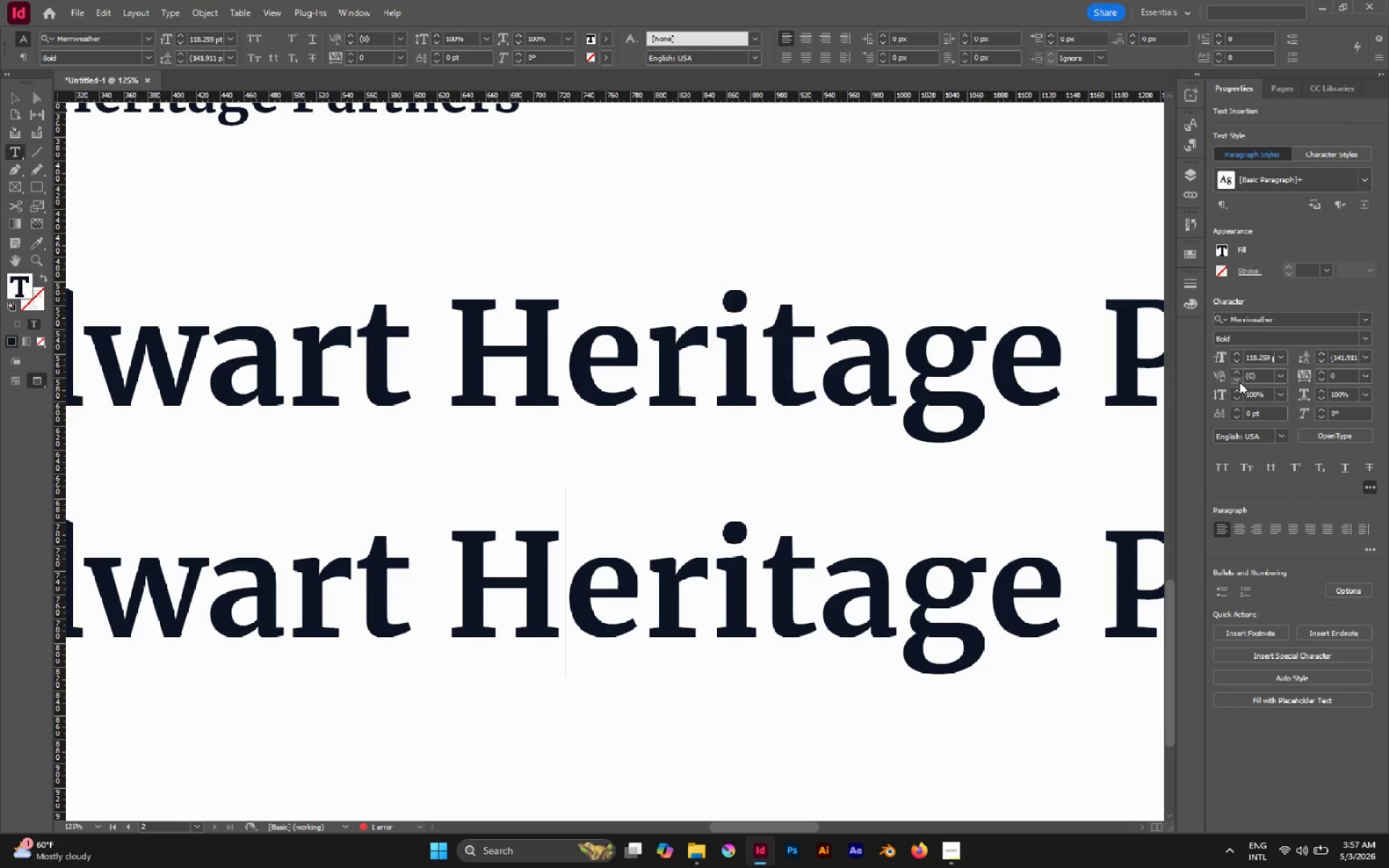 
left_click([1240, 380])
 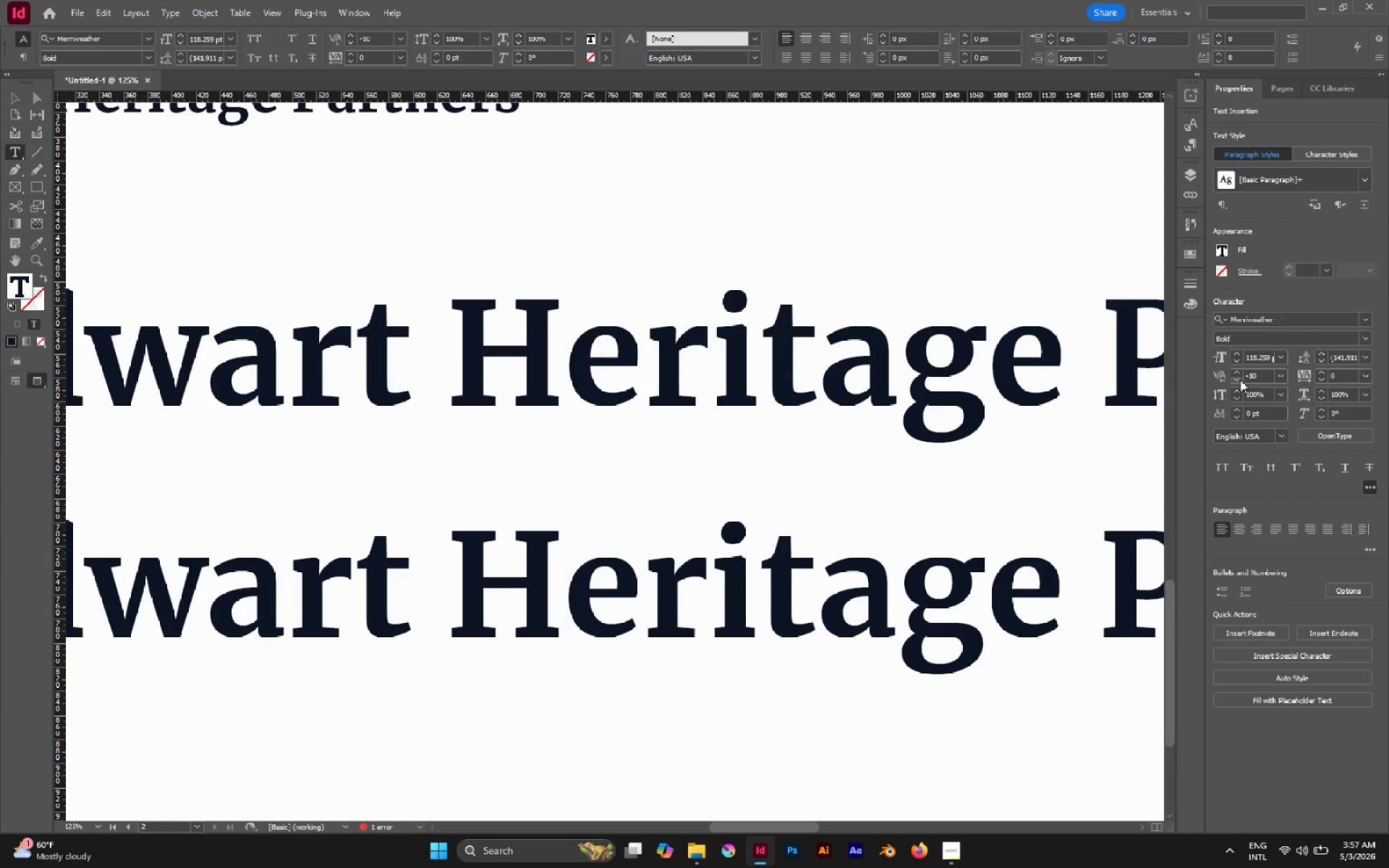 
left_click([1240, 380])
 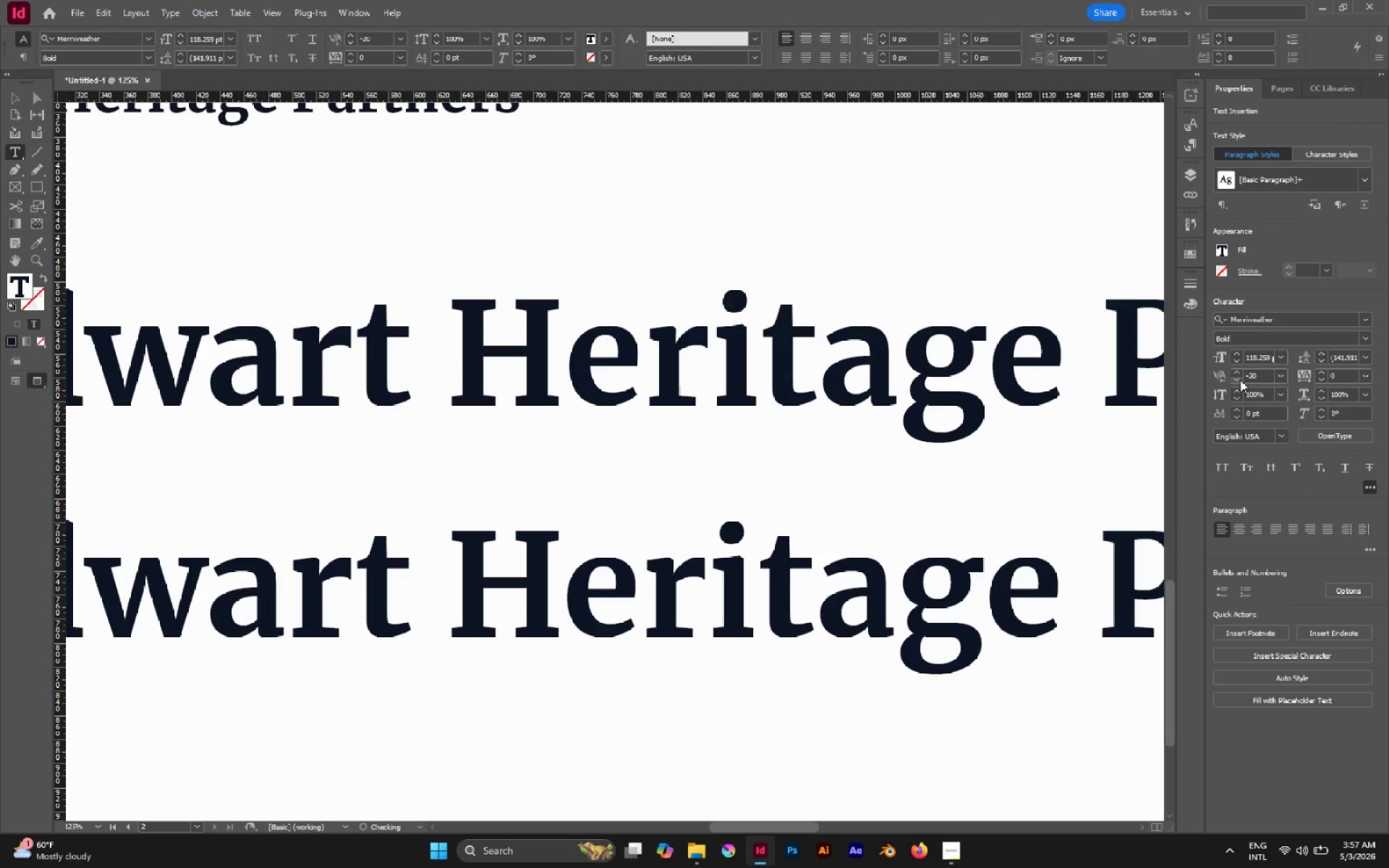 
left_click([1240, 380])
 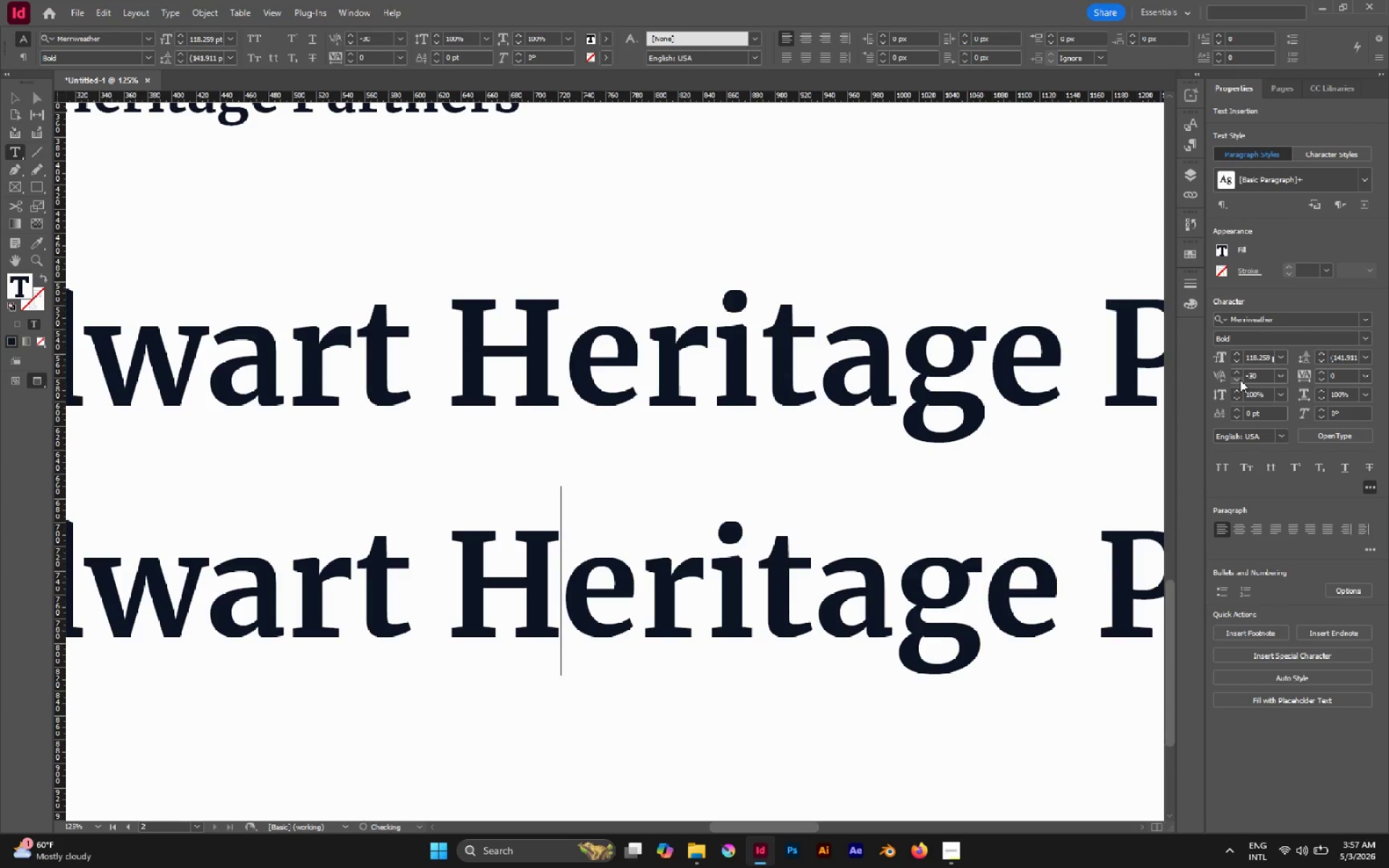 
left_click([1240, 380])
 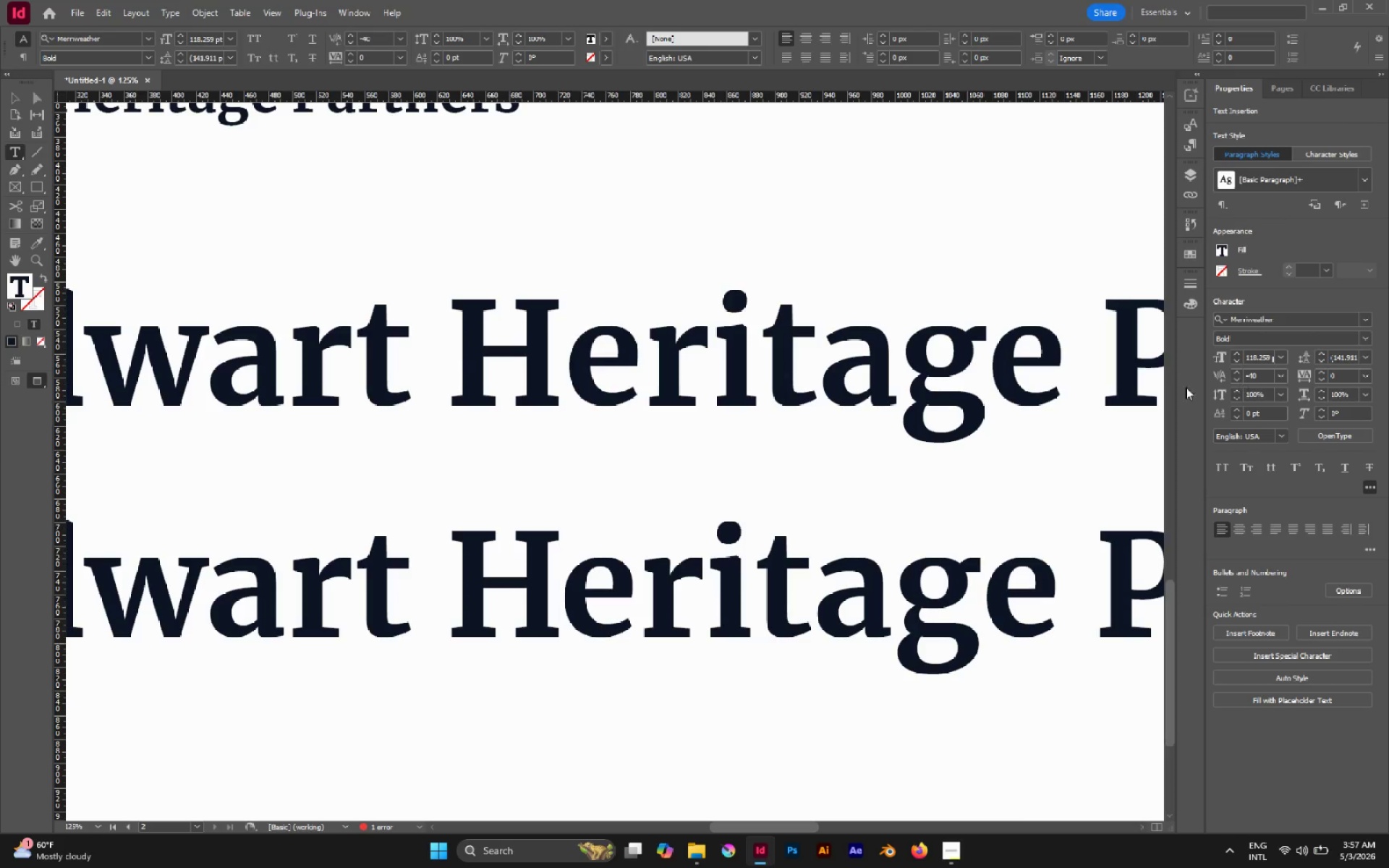 
hold_key(key=AltLeft, duration=1.17)
scroll: coordinate [742, 451], scroll_direction: none, amount: 0.0
 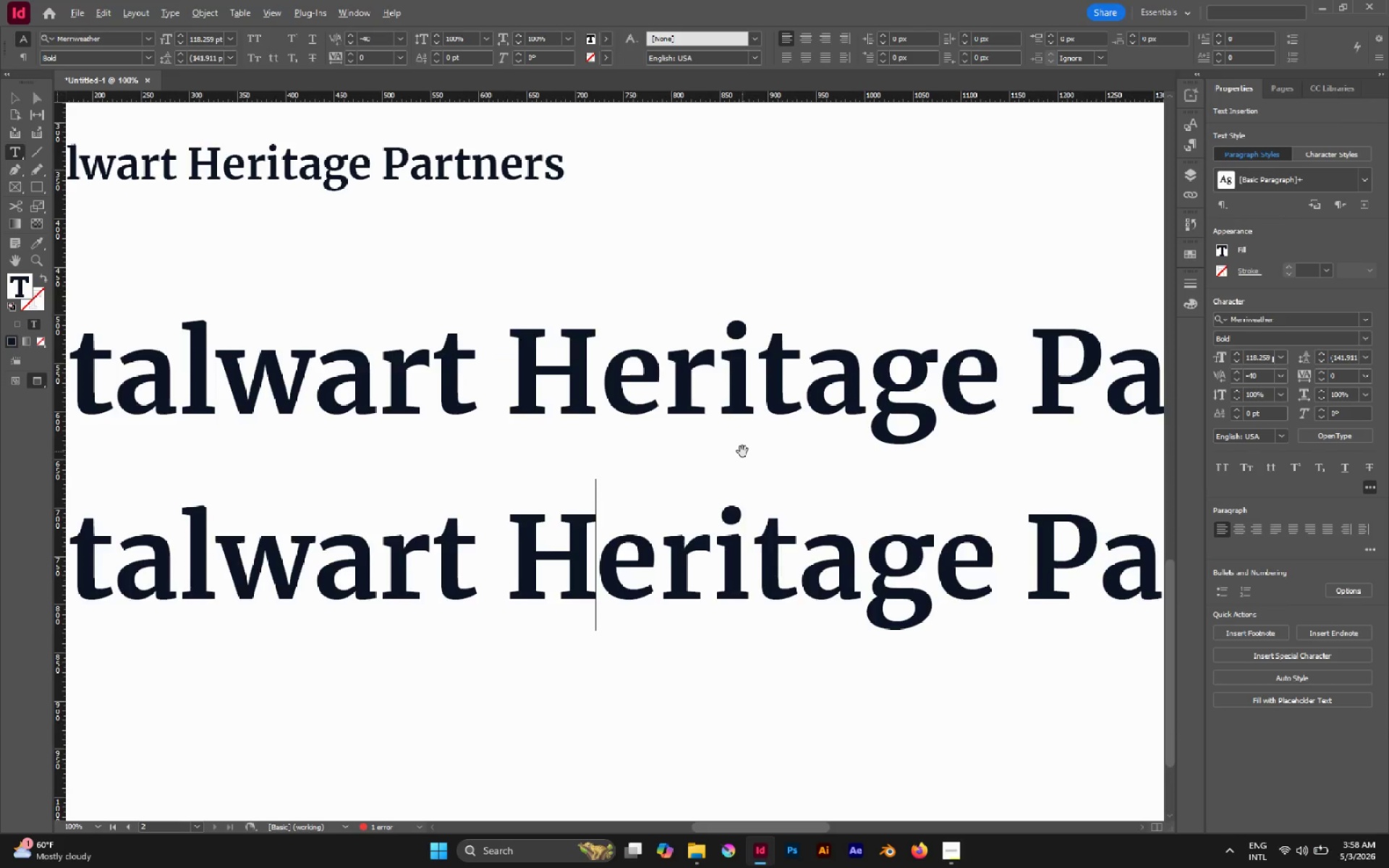 
scroll: coordinate [742, 451], scroll_direction: down, amount: 2.0
 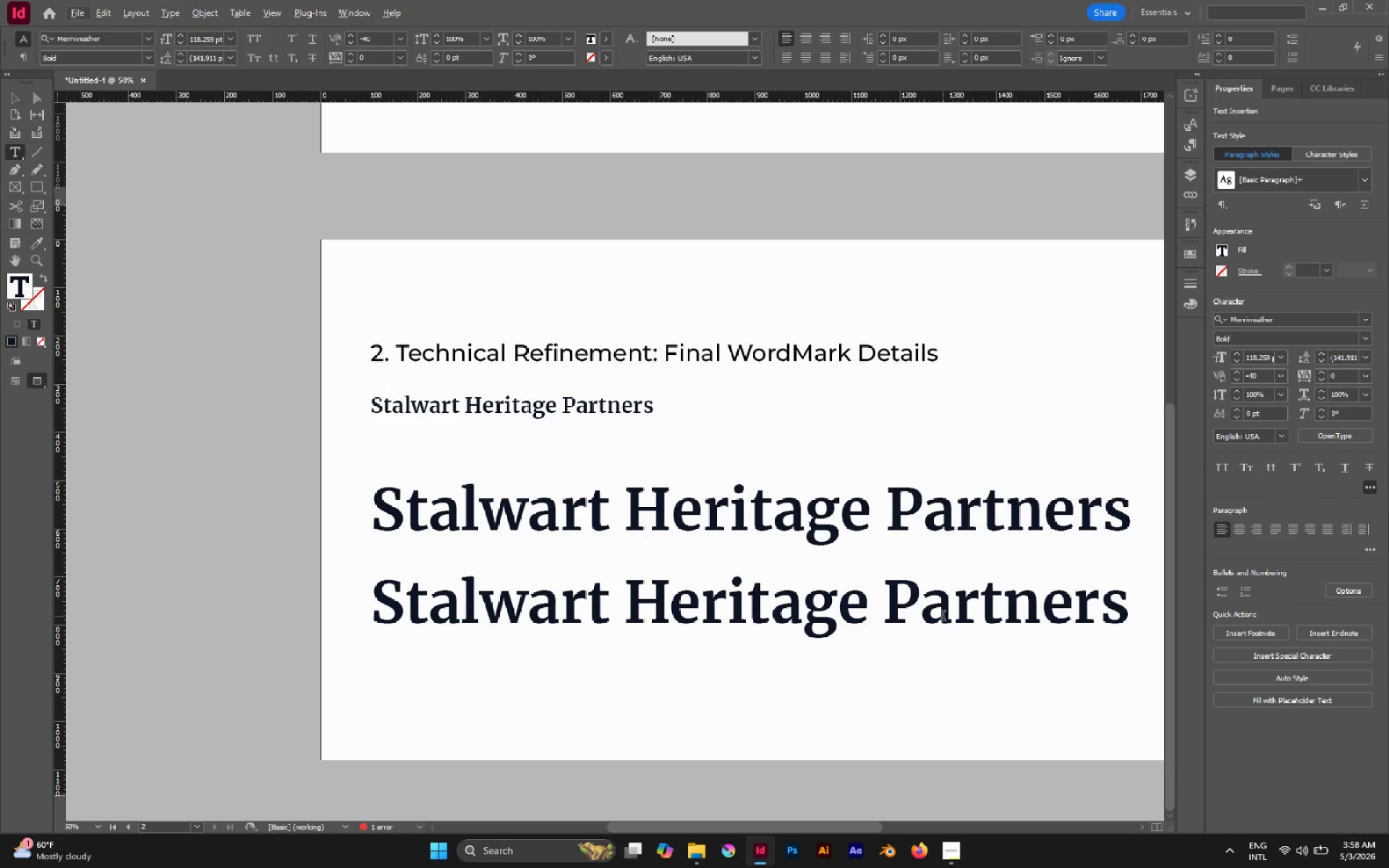 
left_click([1106, 596])
 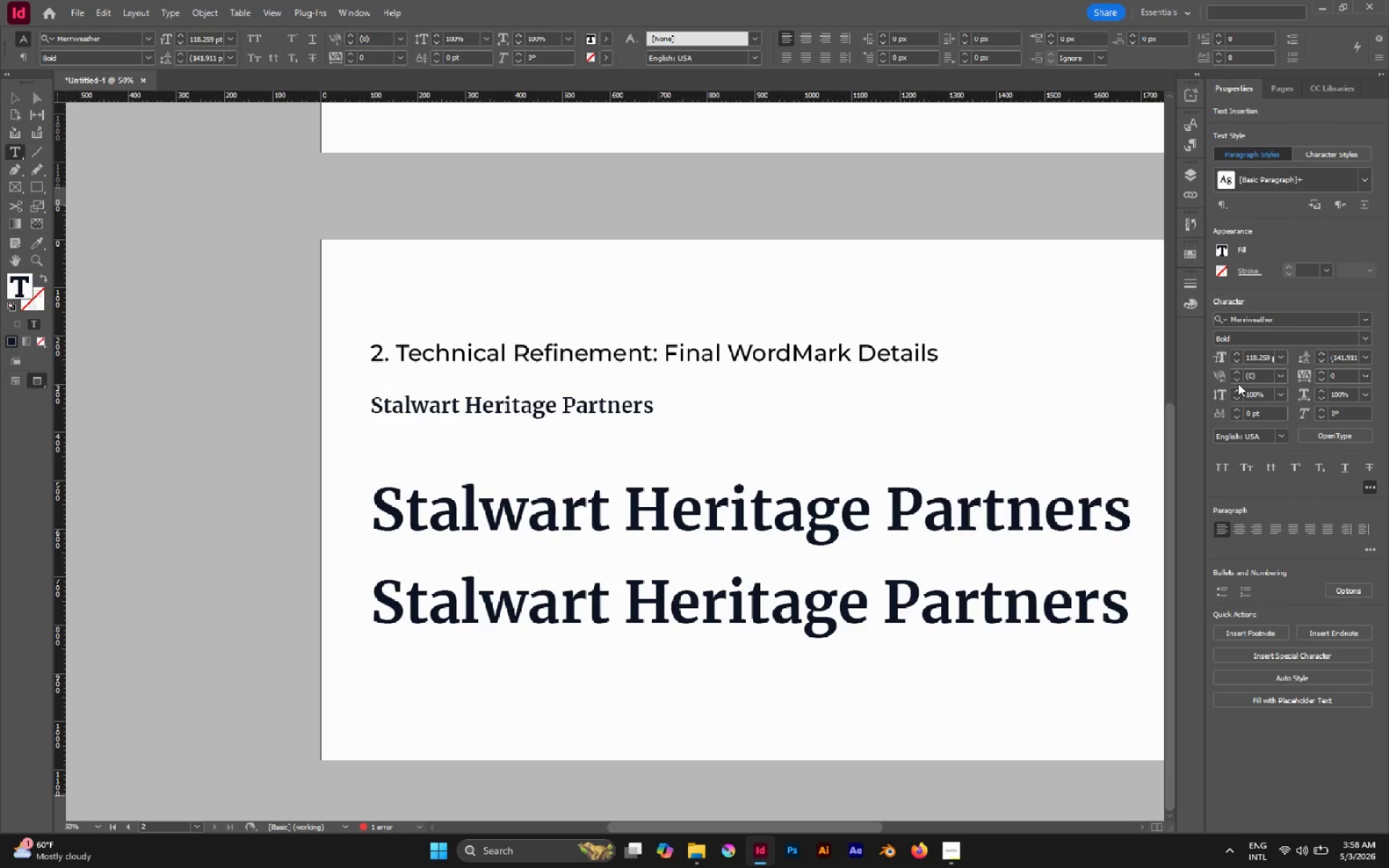 
left_click([1237, 382])
 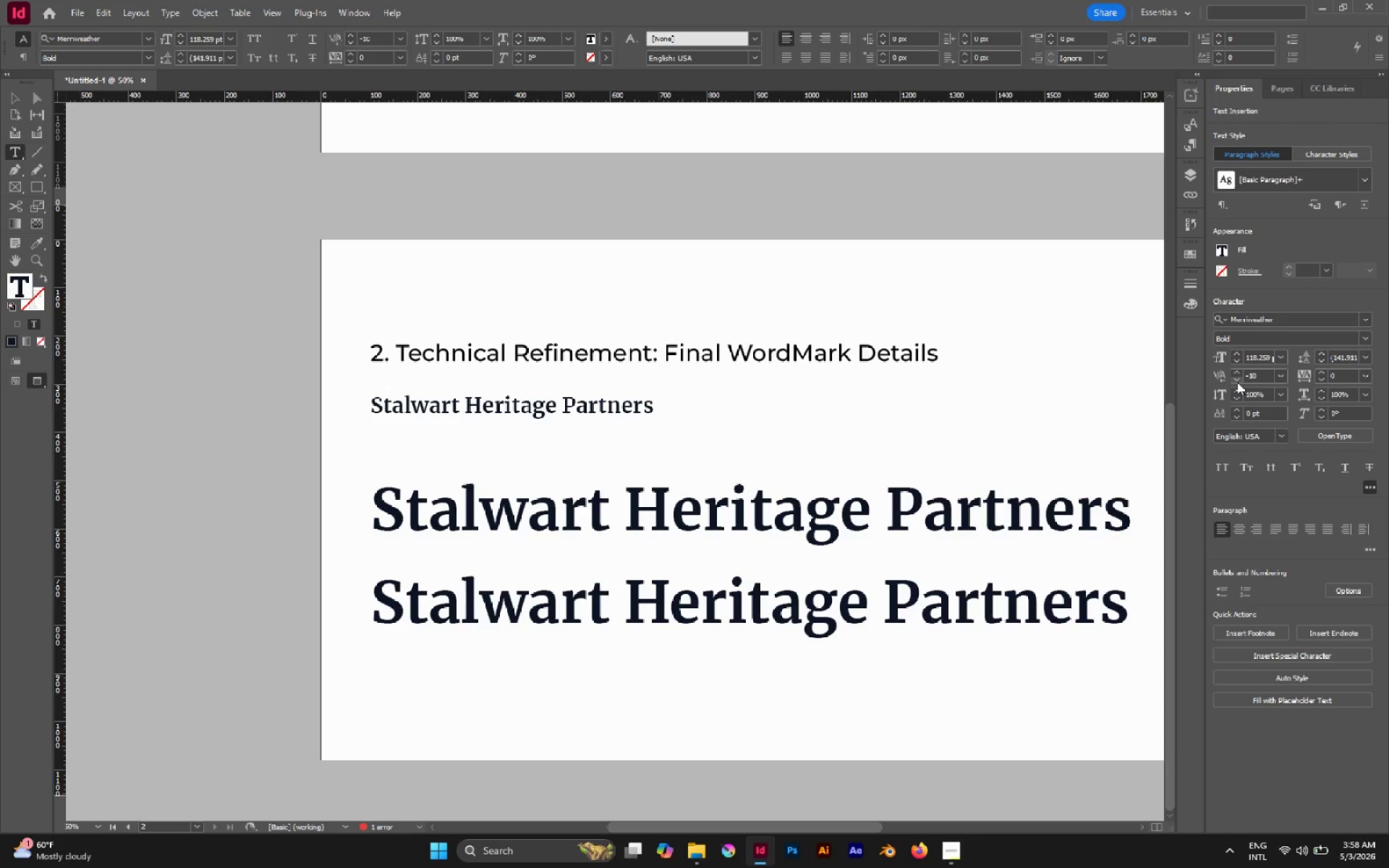 
left_click([1237, 382])
 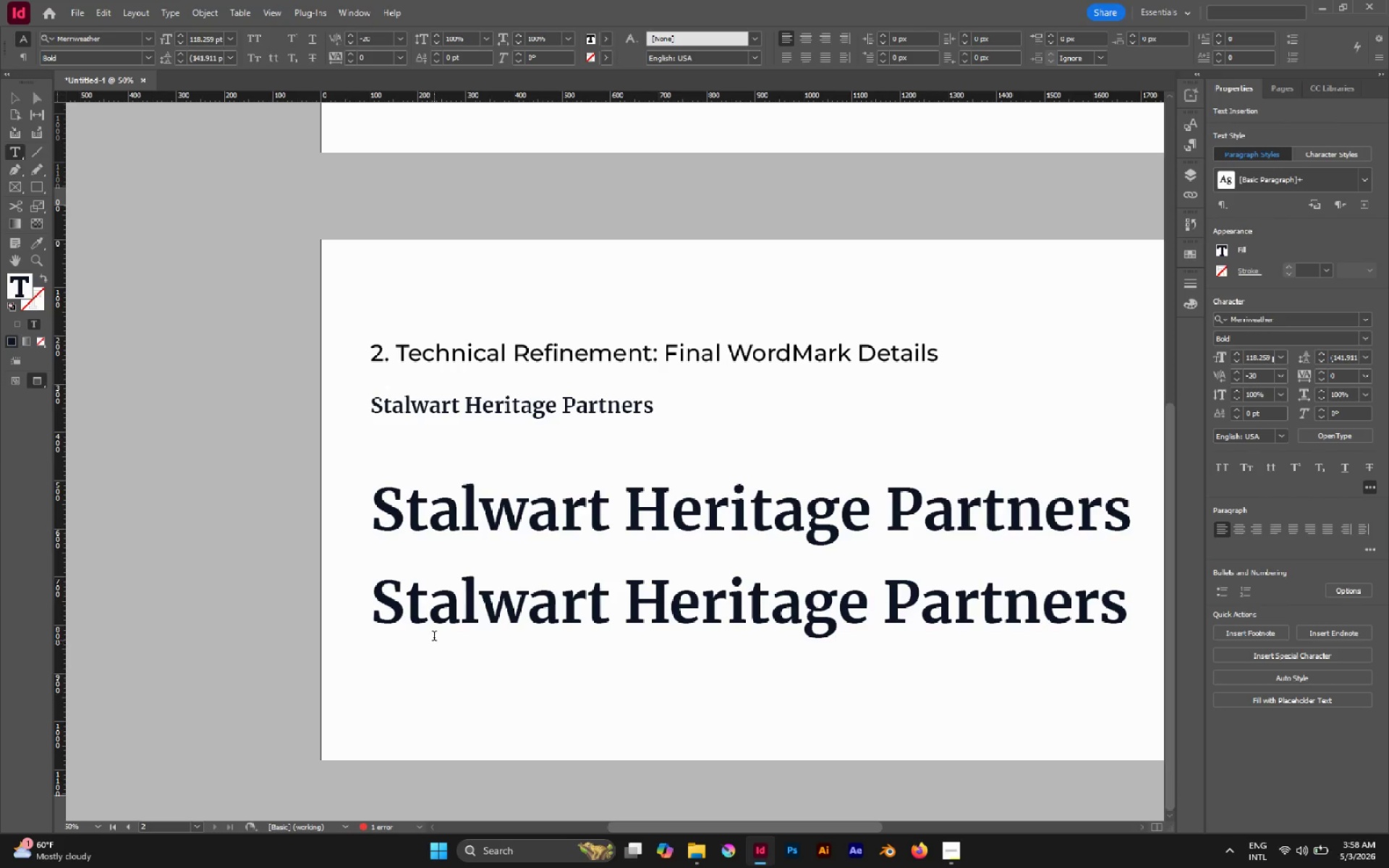 
left_click([407, 601])
 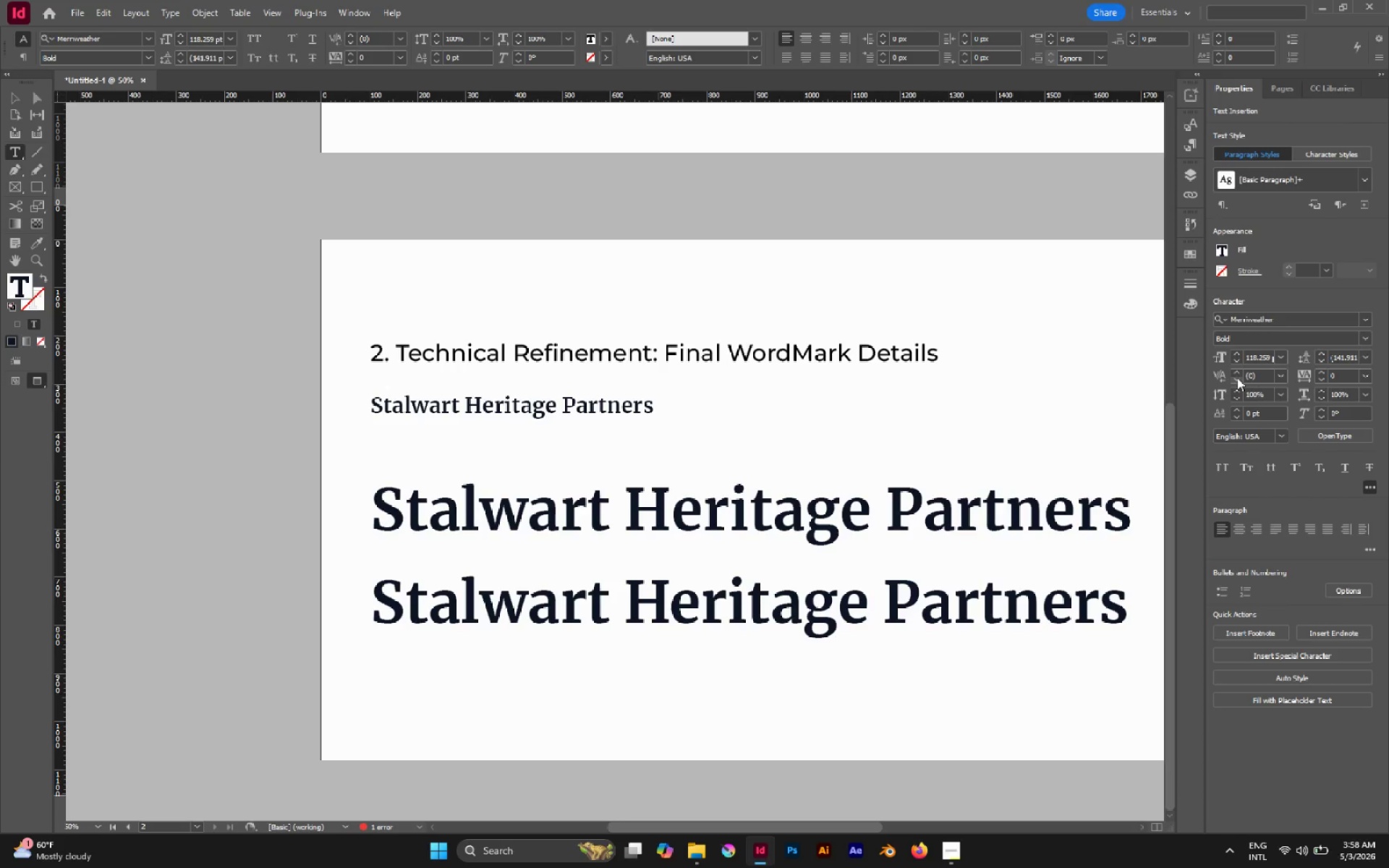 
left_click([1238, 380])
 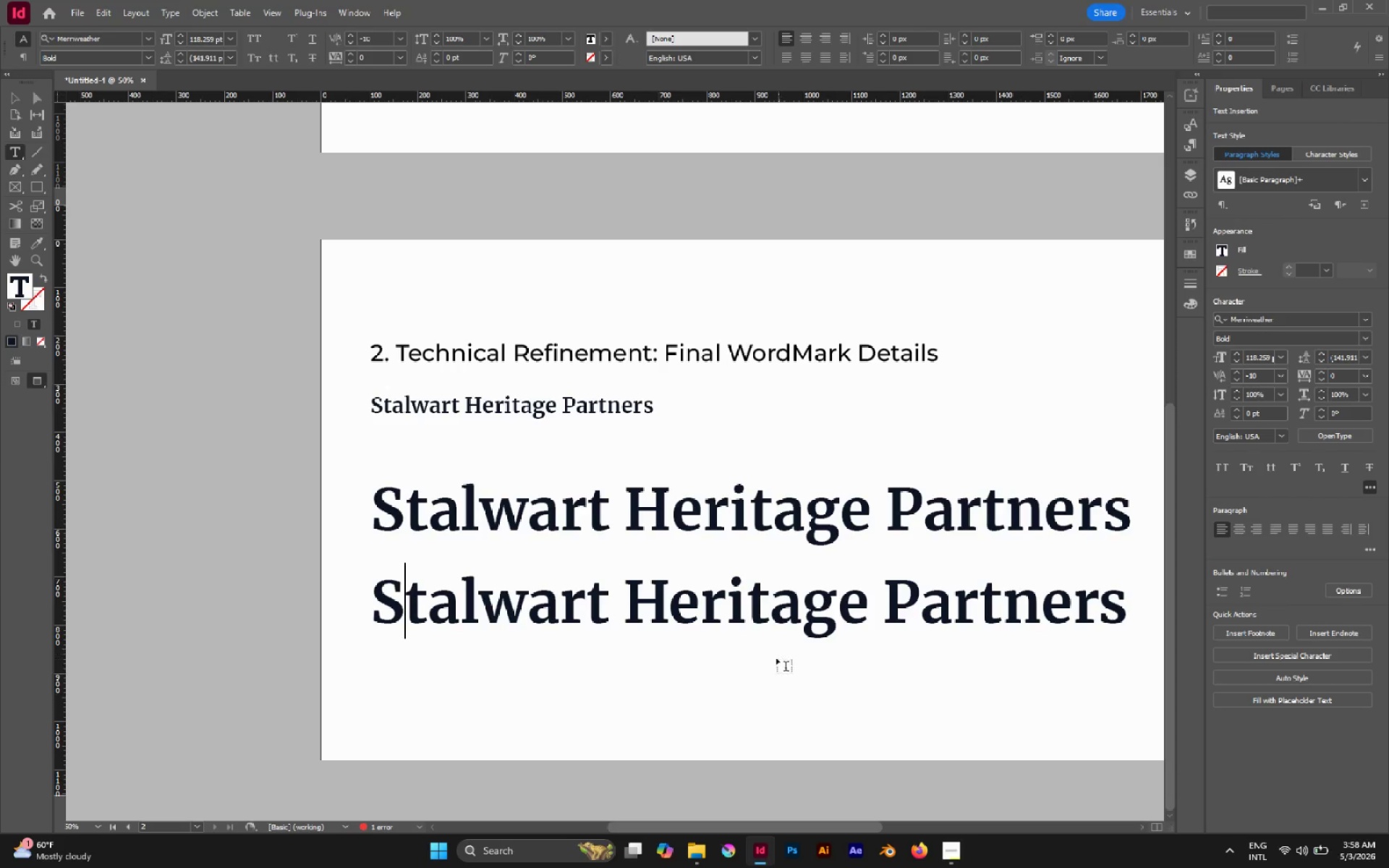 
left_click([760, 604])
 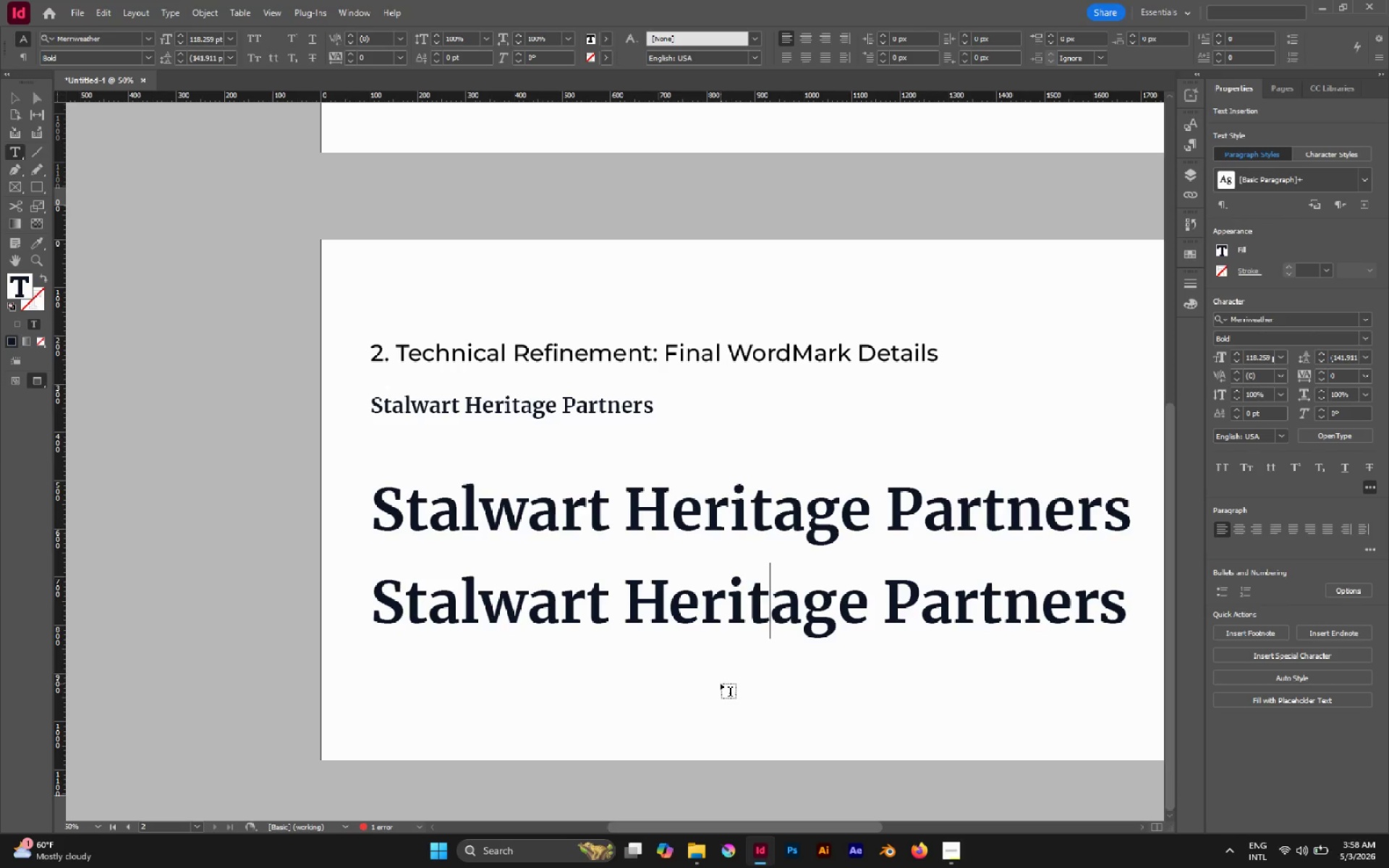 
wait(9.03)
 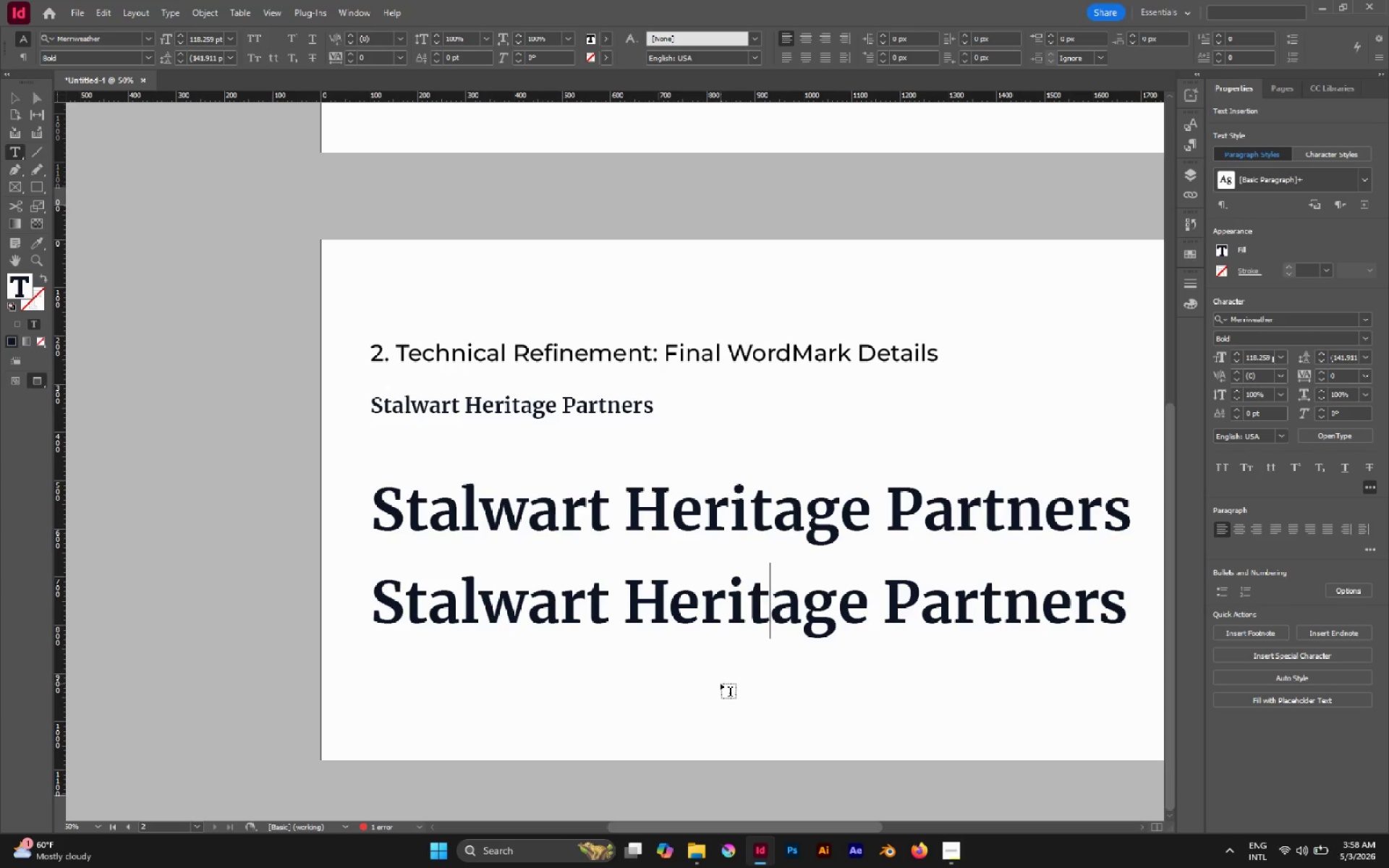 
left_click([1049, 603])
 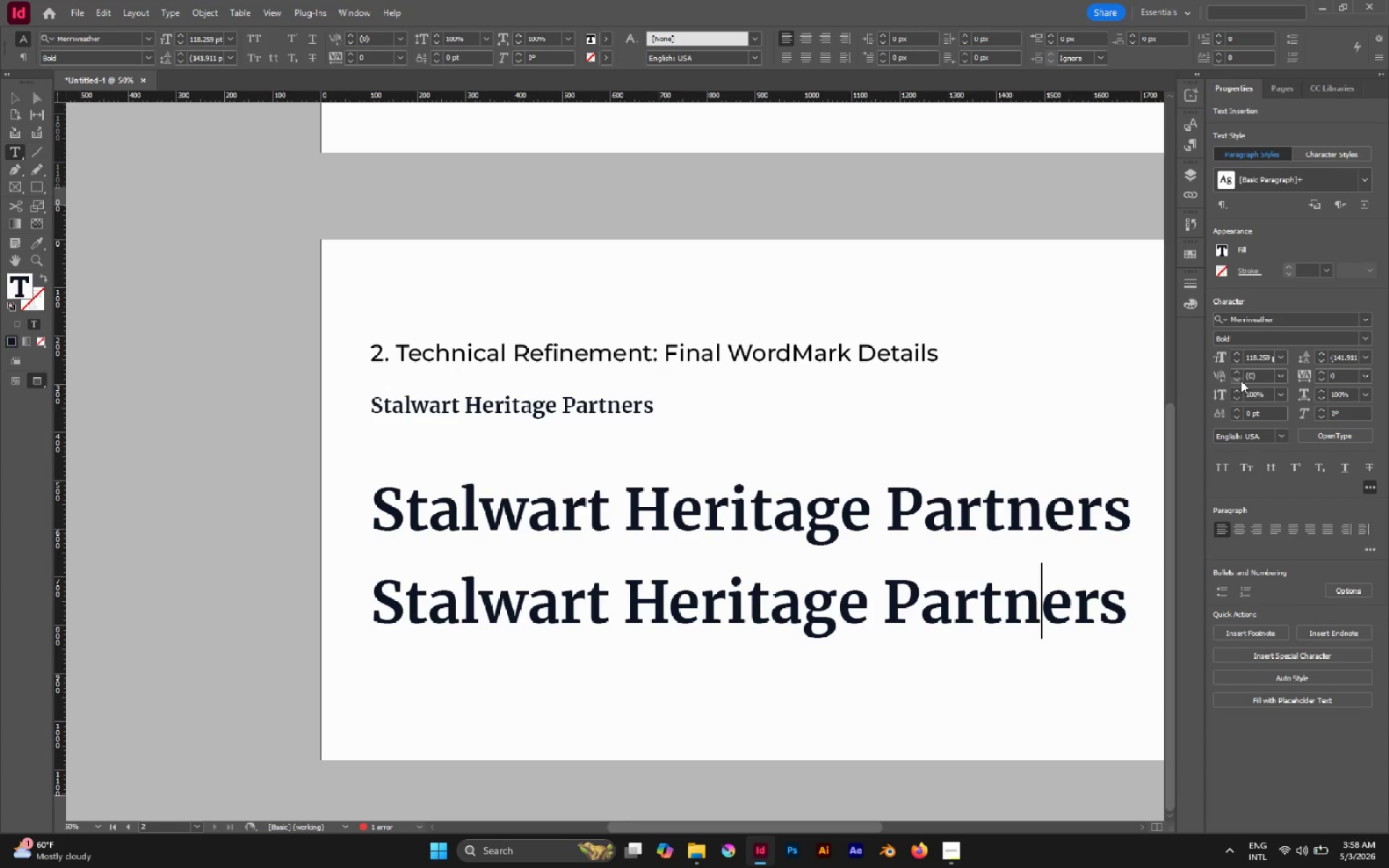 
left_click([1239, 380])
 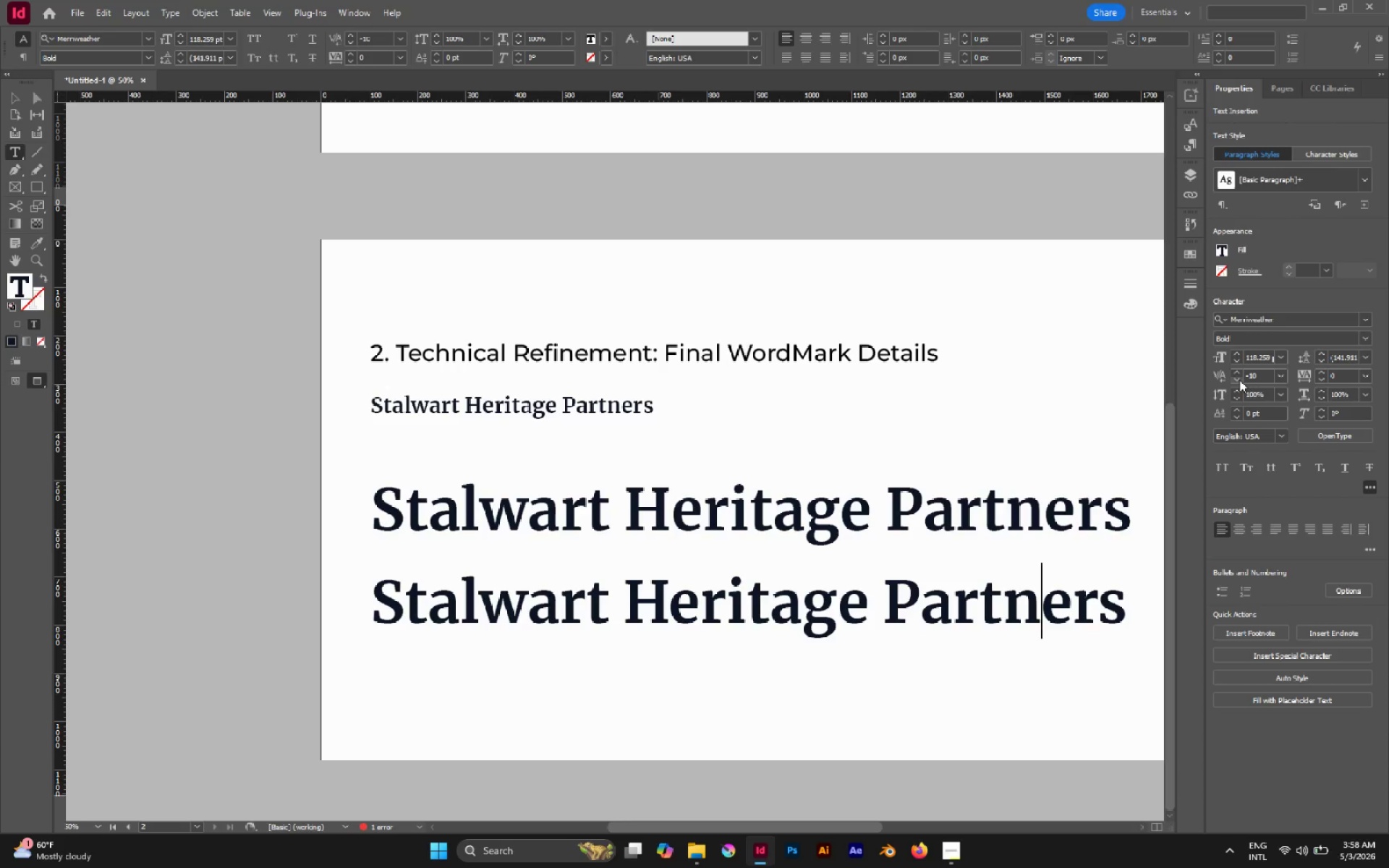 
left_click([1239, 380])
 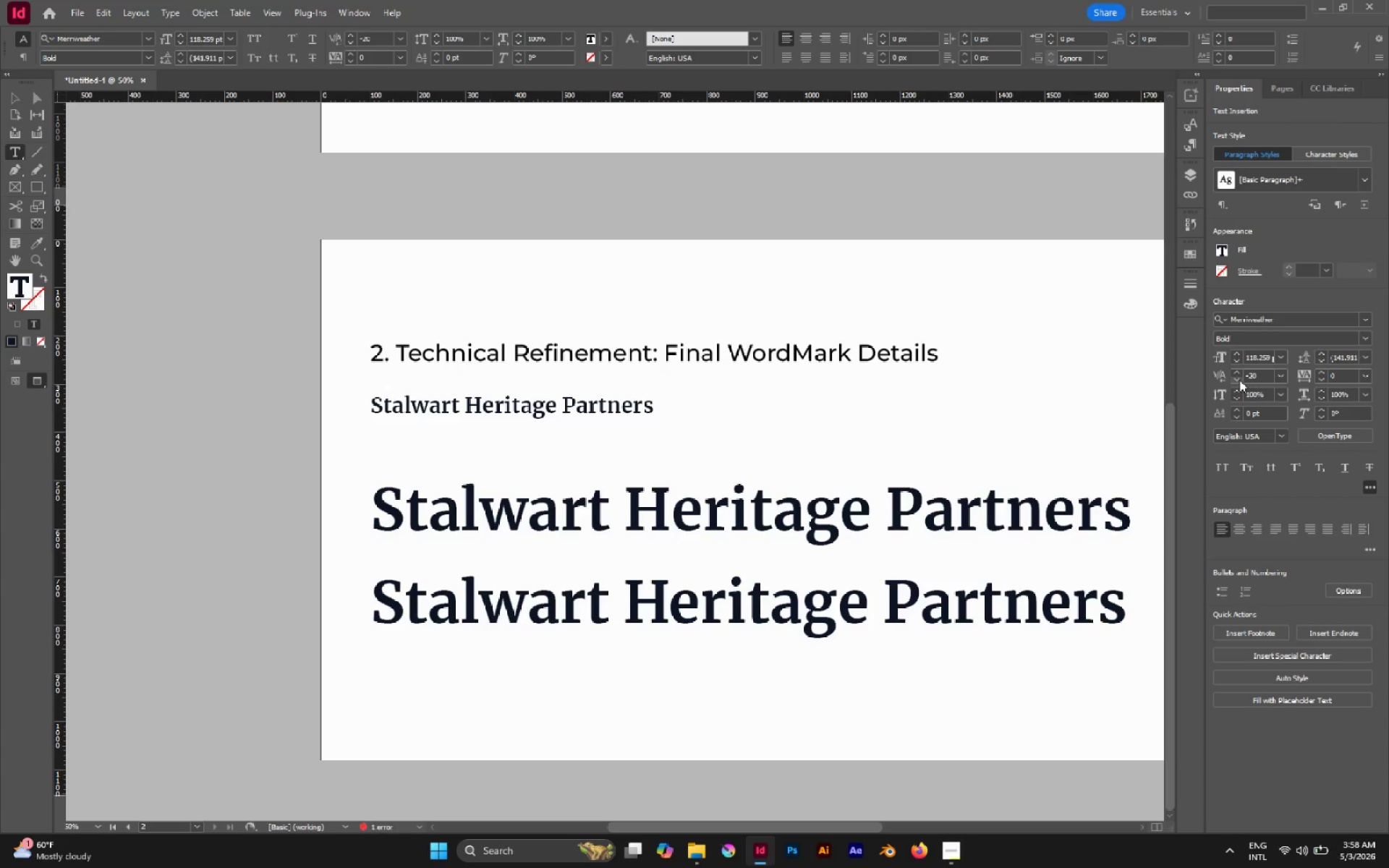 
left_click([1239, 380])
 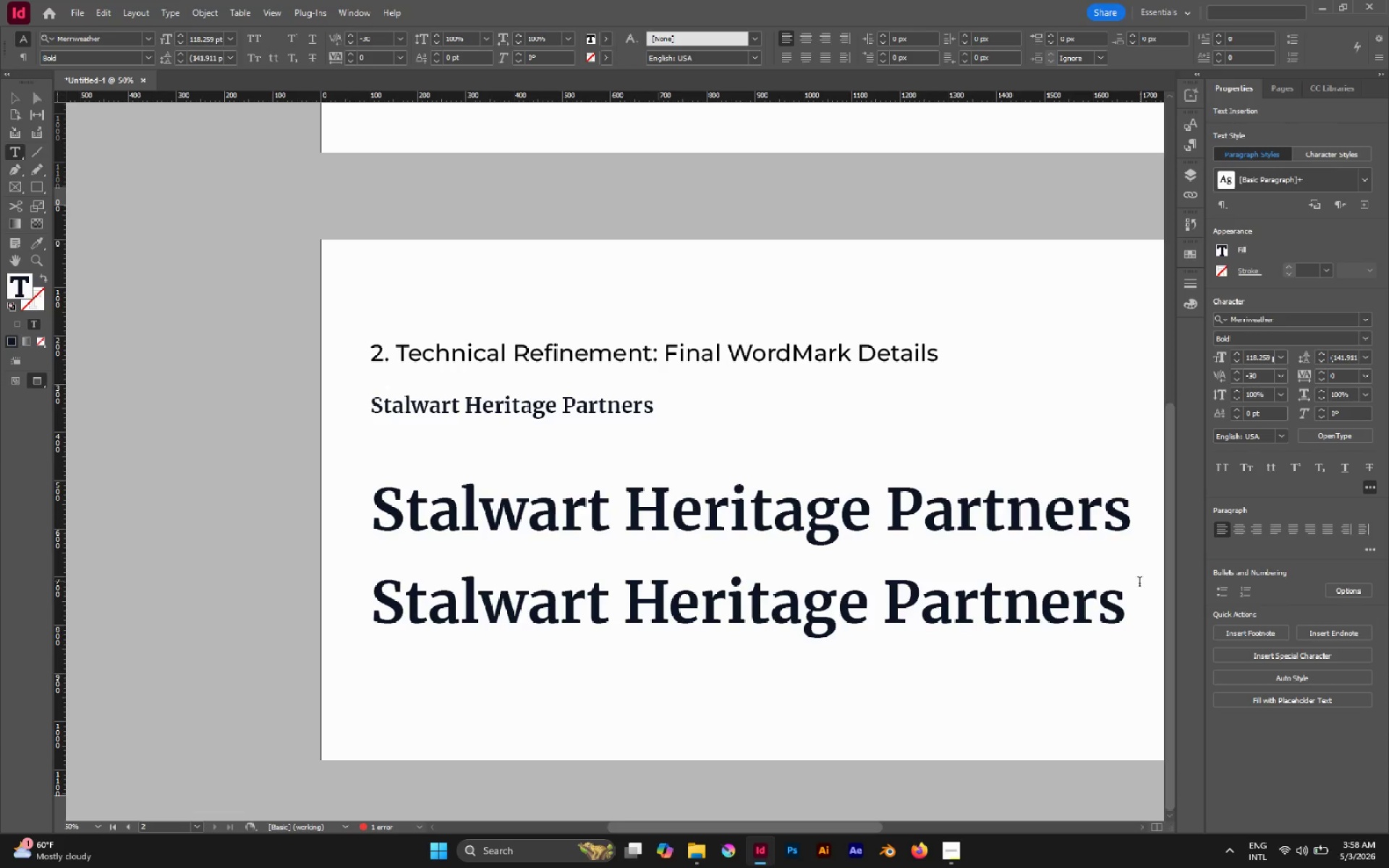 
left_click([1119, 605])
 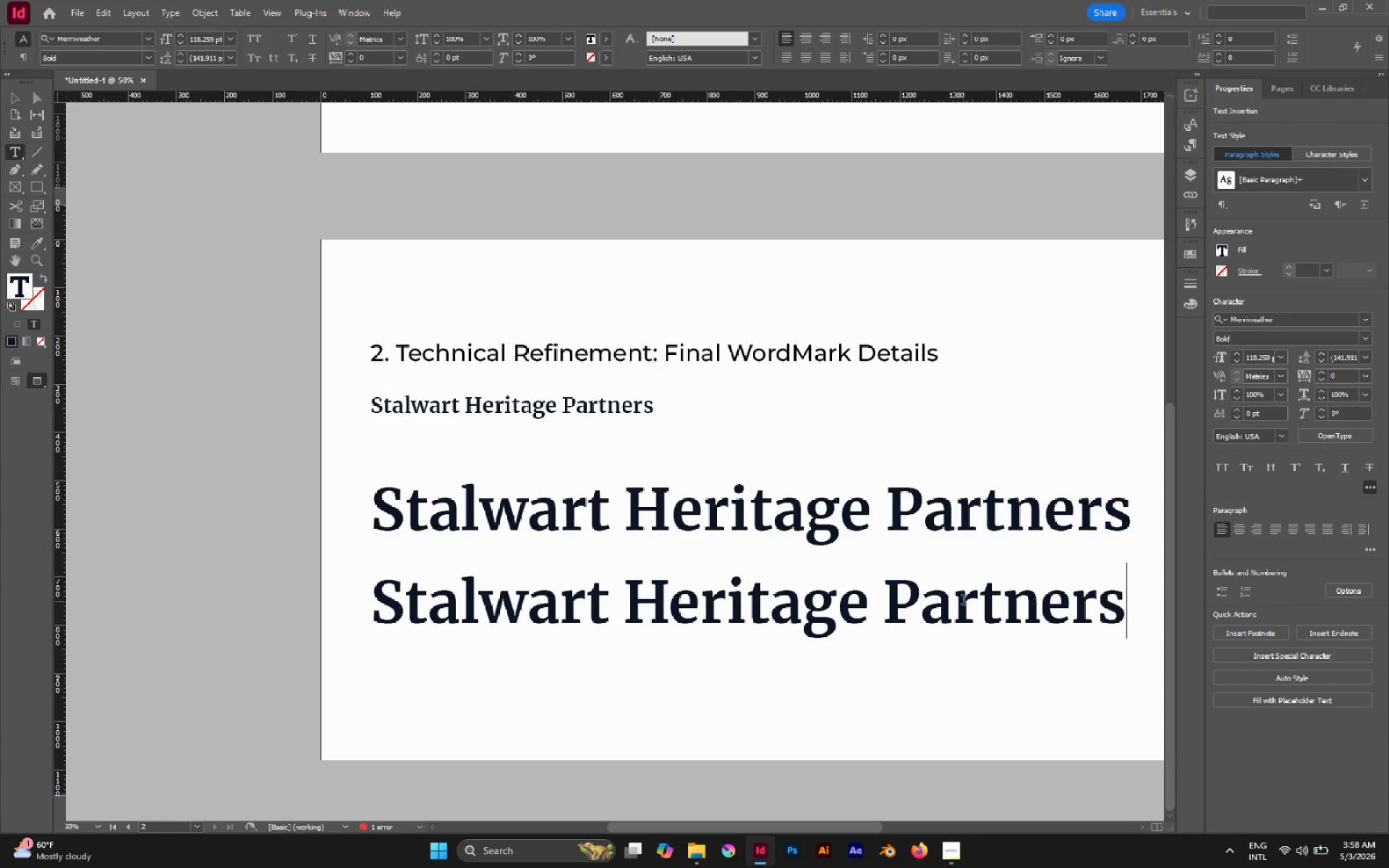 
left_click([982, 599])
 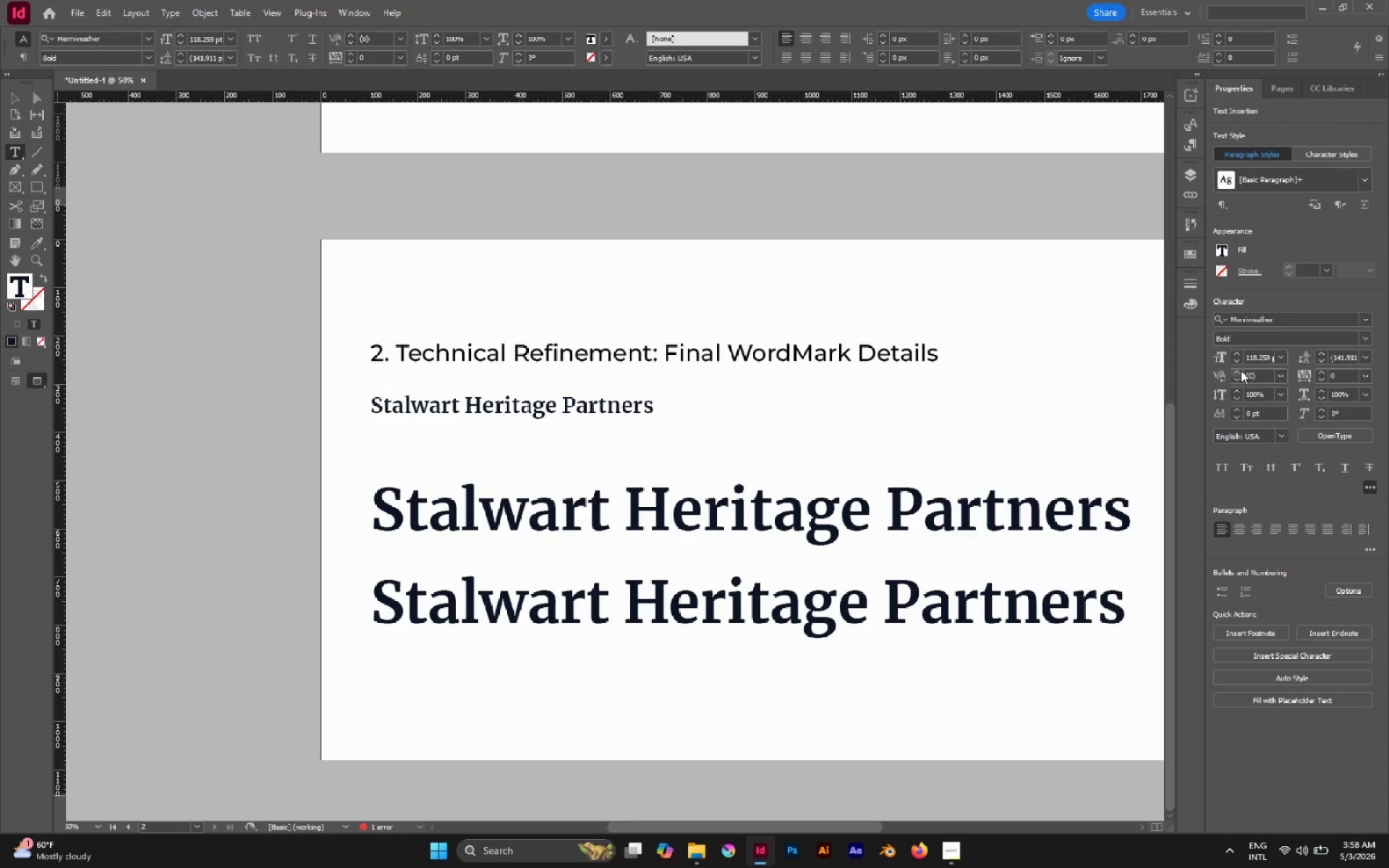 
left_click([1239, 373])
 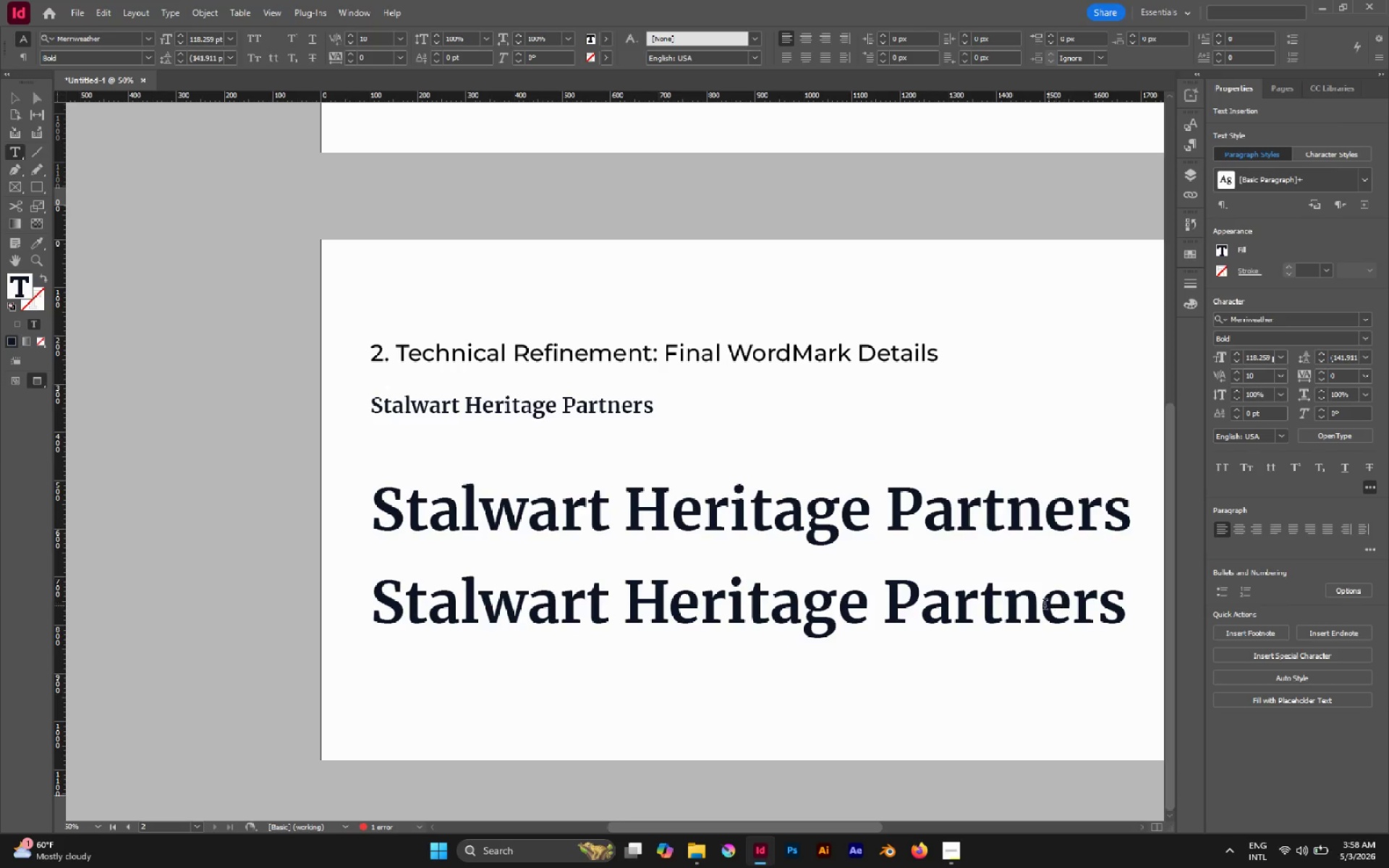 
left_click([1044, 603])
 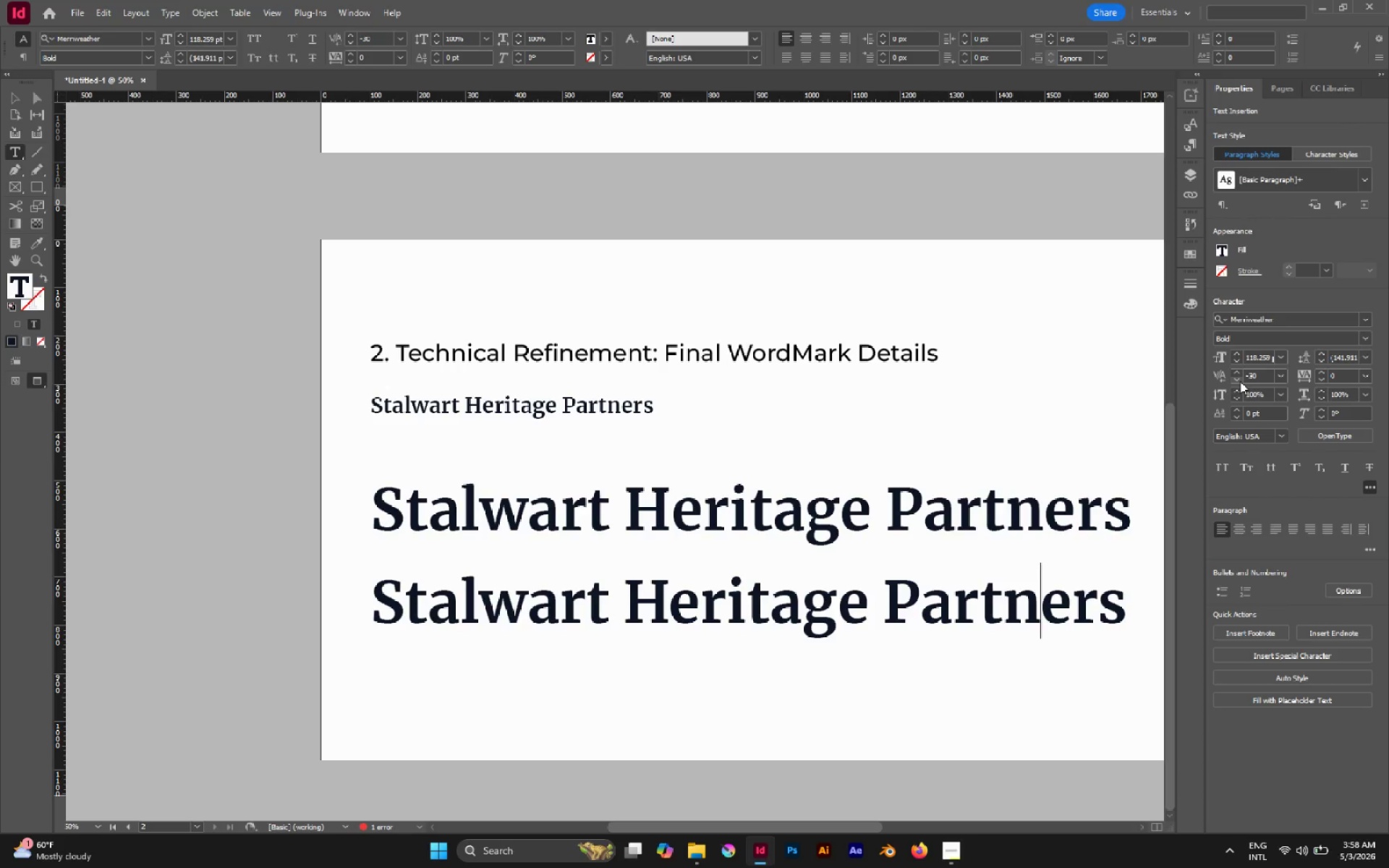 
double_click([1240, 381])
 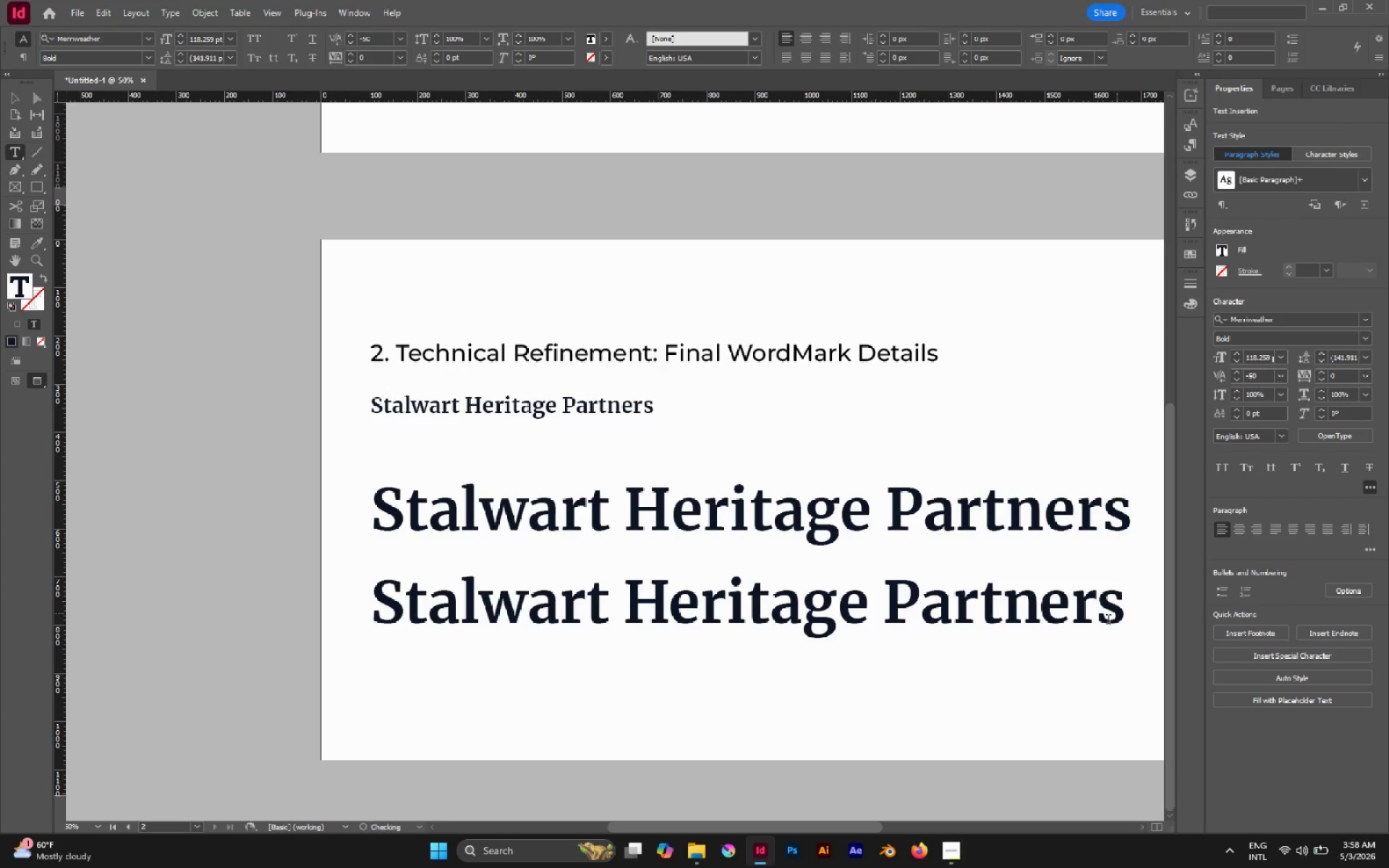 
left_click([1106, 621])
 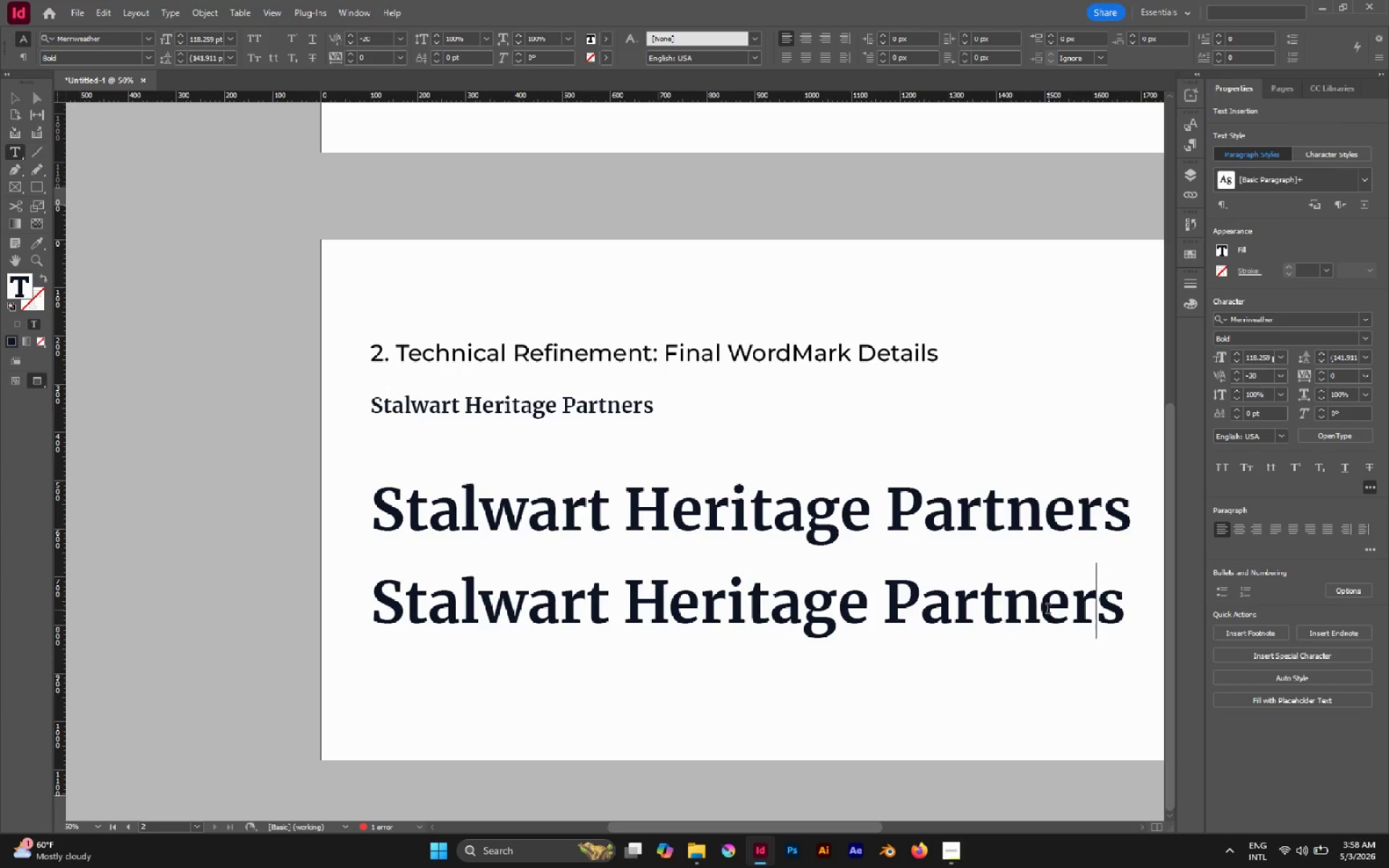 
left_click([966, 607])
 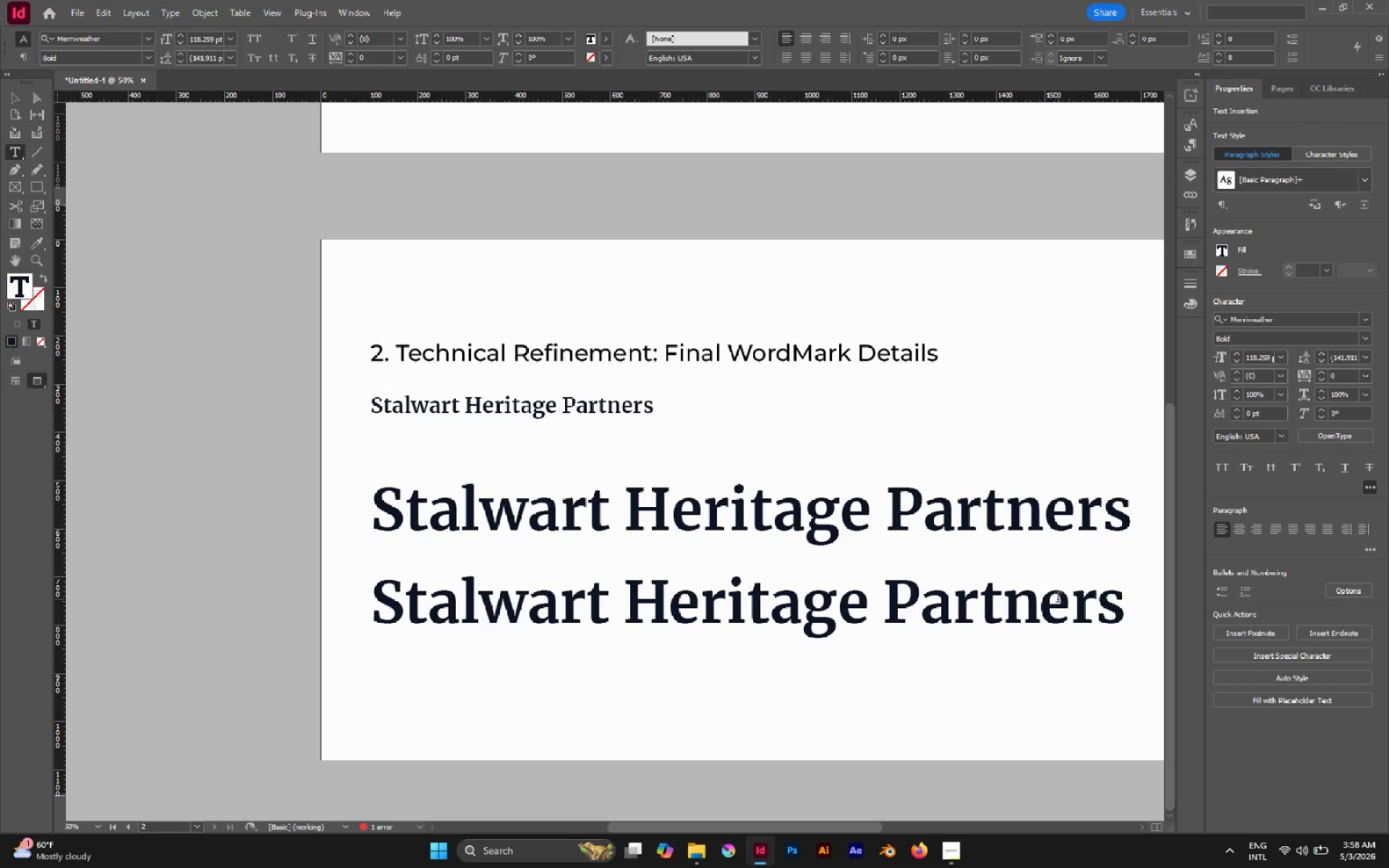 
left_click([1048, 603])
 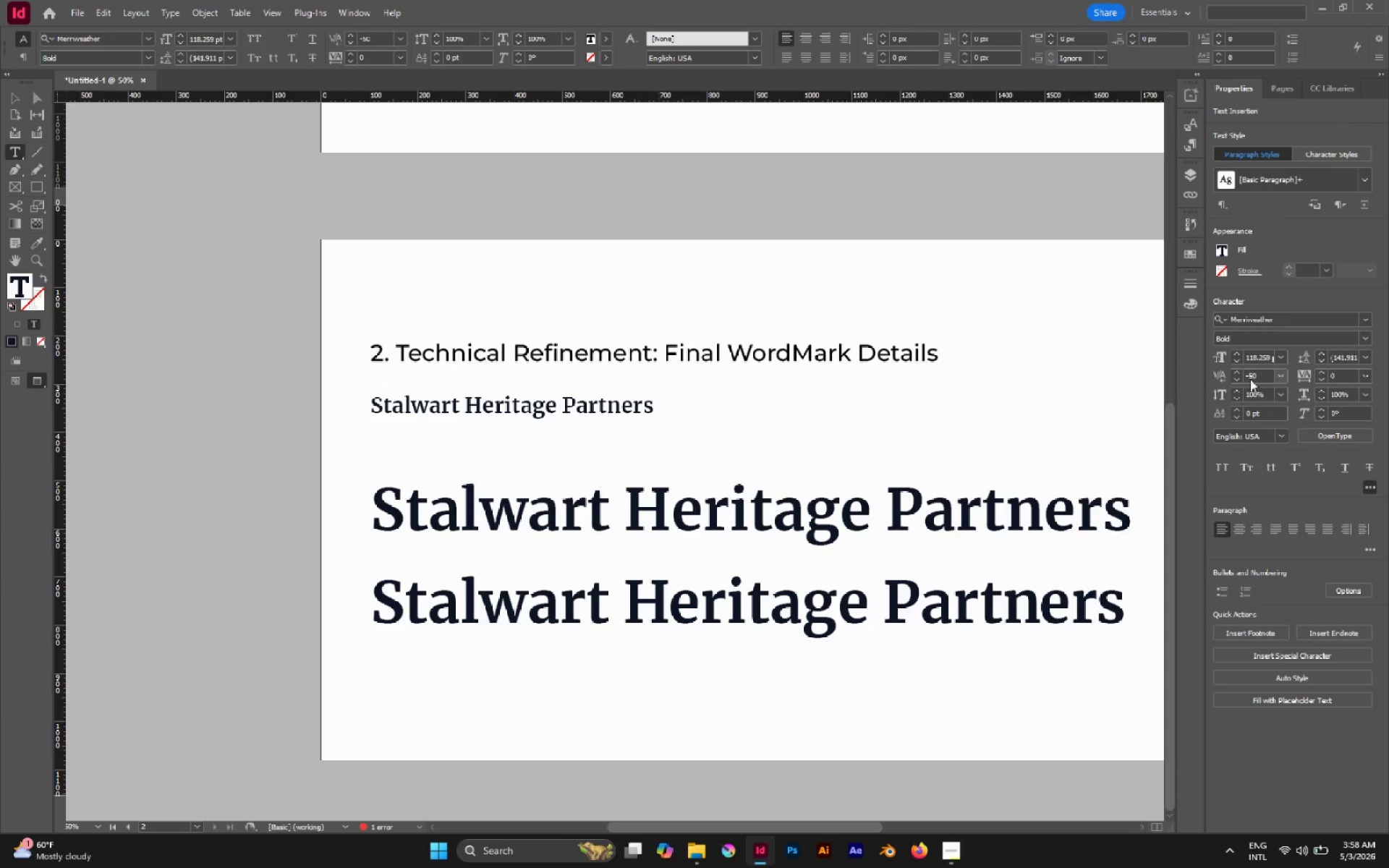 
left_click([1239, 373])
 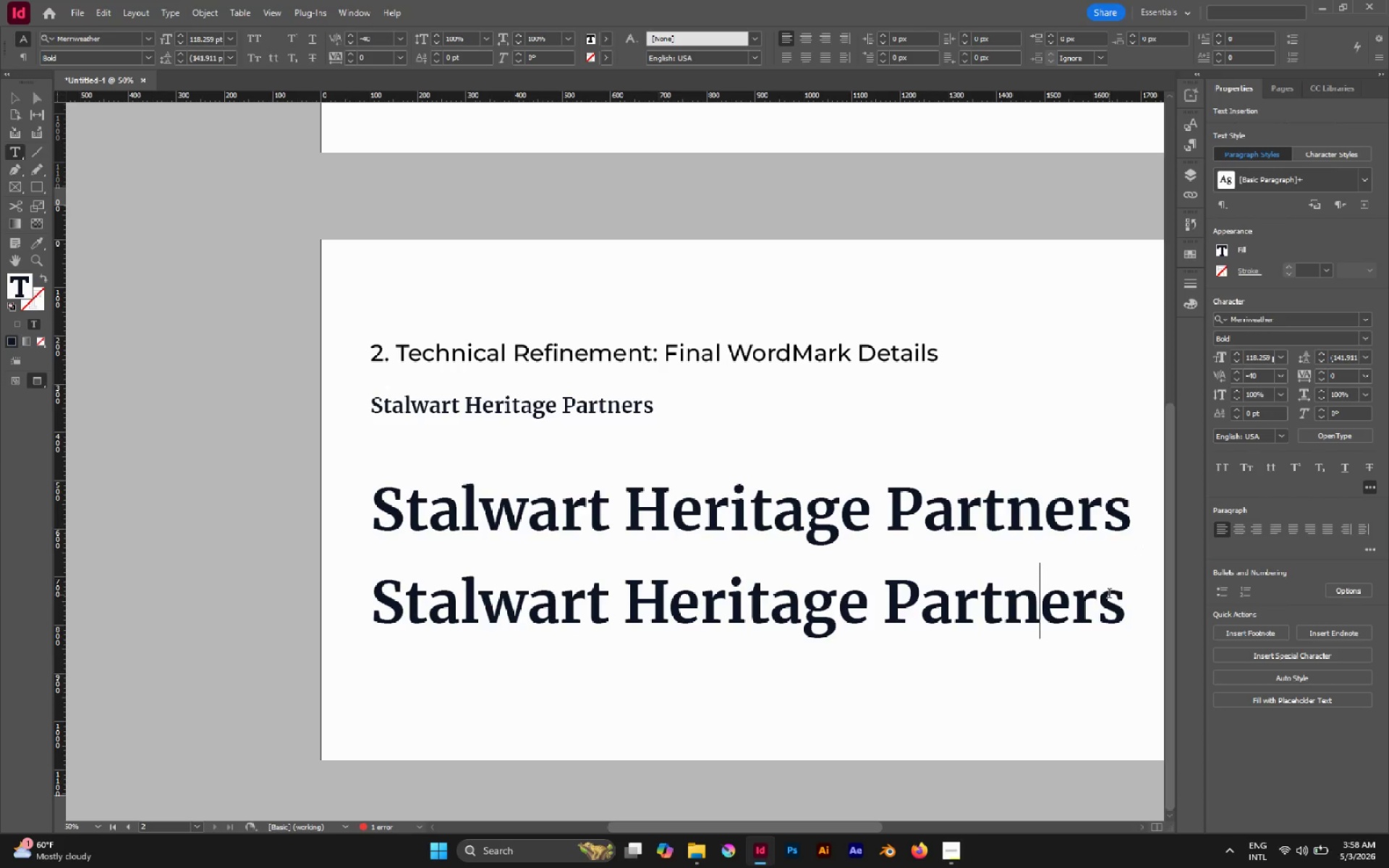 
left_click([1110, 595])
 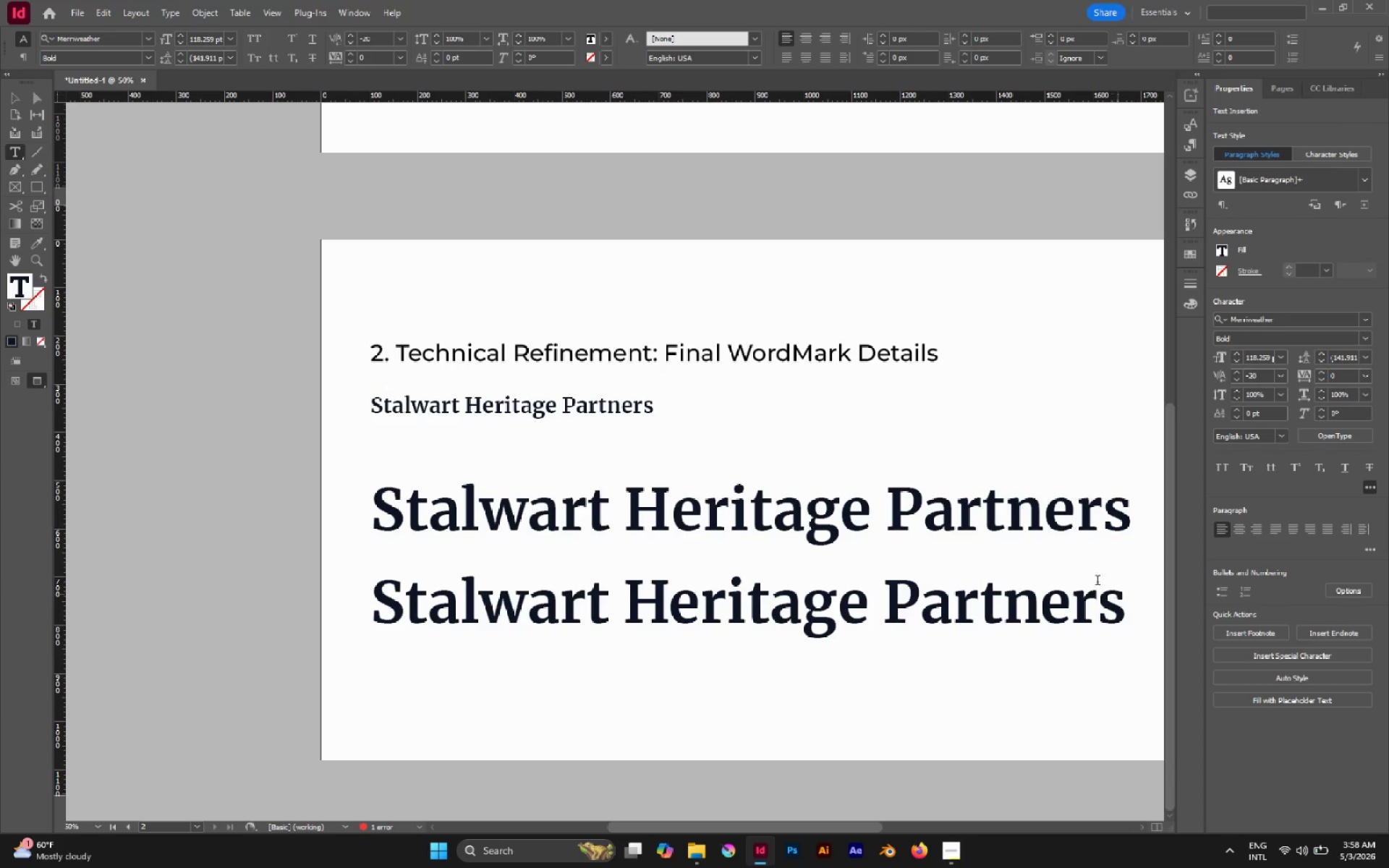 
hold_key(key=AltLeft, duration=0.45)
scroll: coordinate [1008, 544], scroll_direction: down, amount: 1.0
 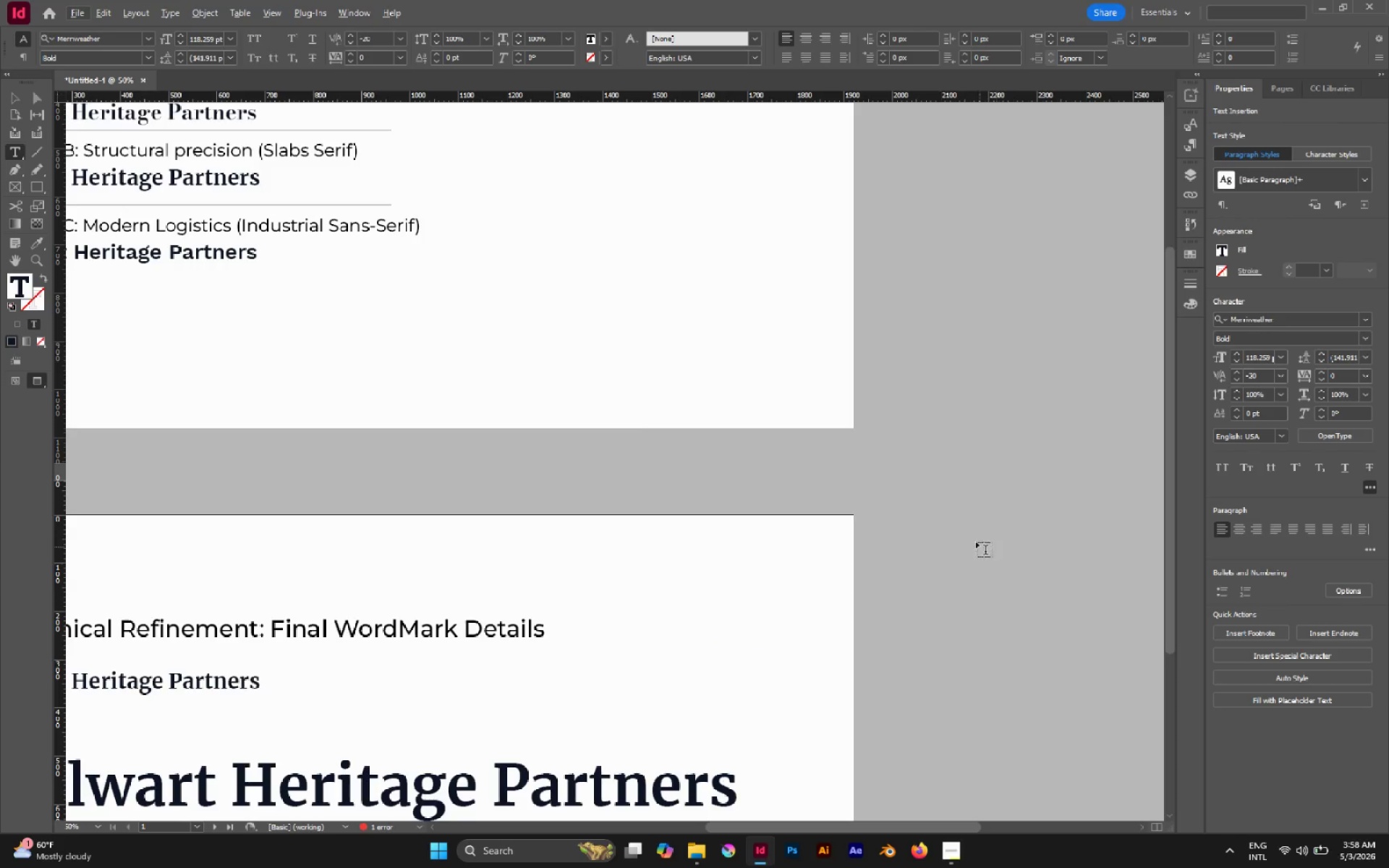 
hold_key(key=AltLeft, duration=0.64)
 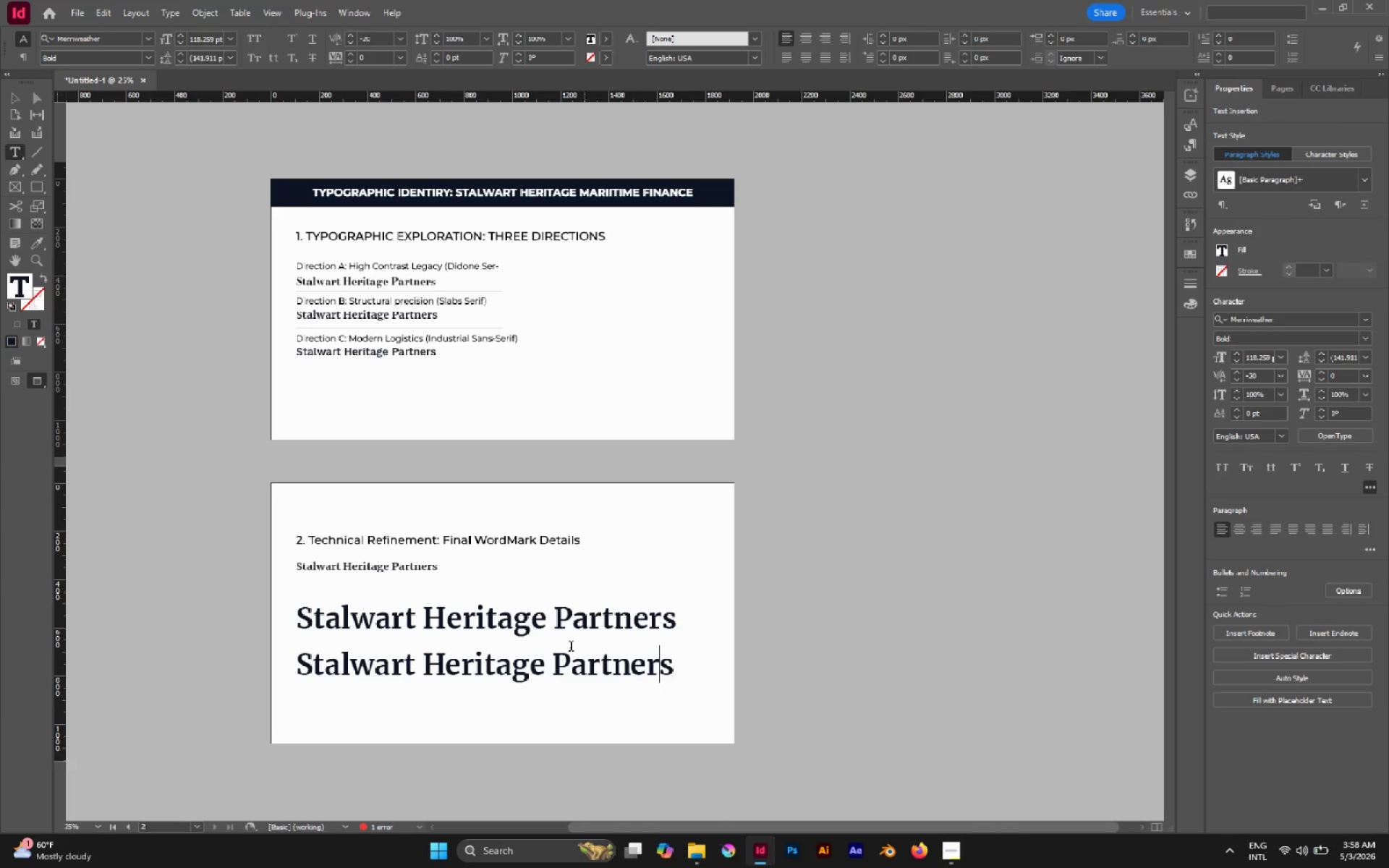 
scroll: coordinate [962, 501], scroll_direction: down, amount: 4.0
 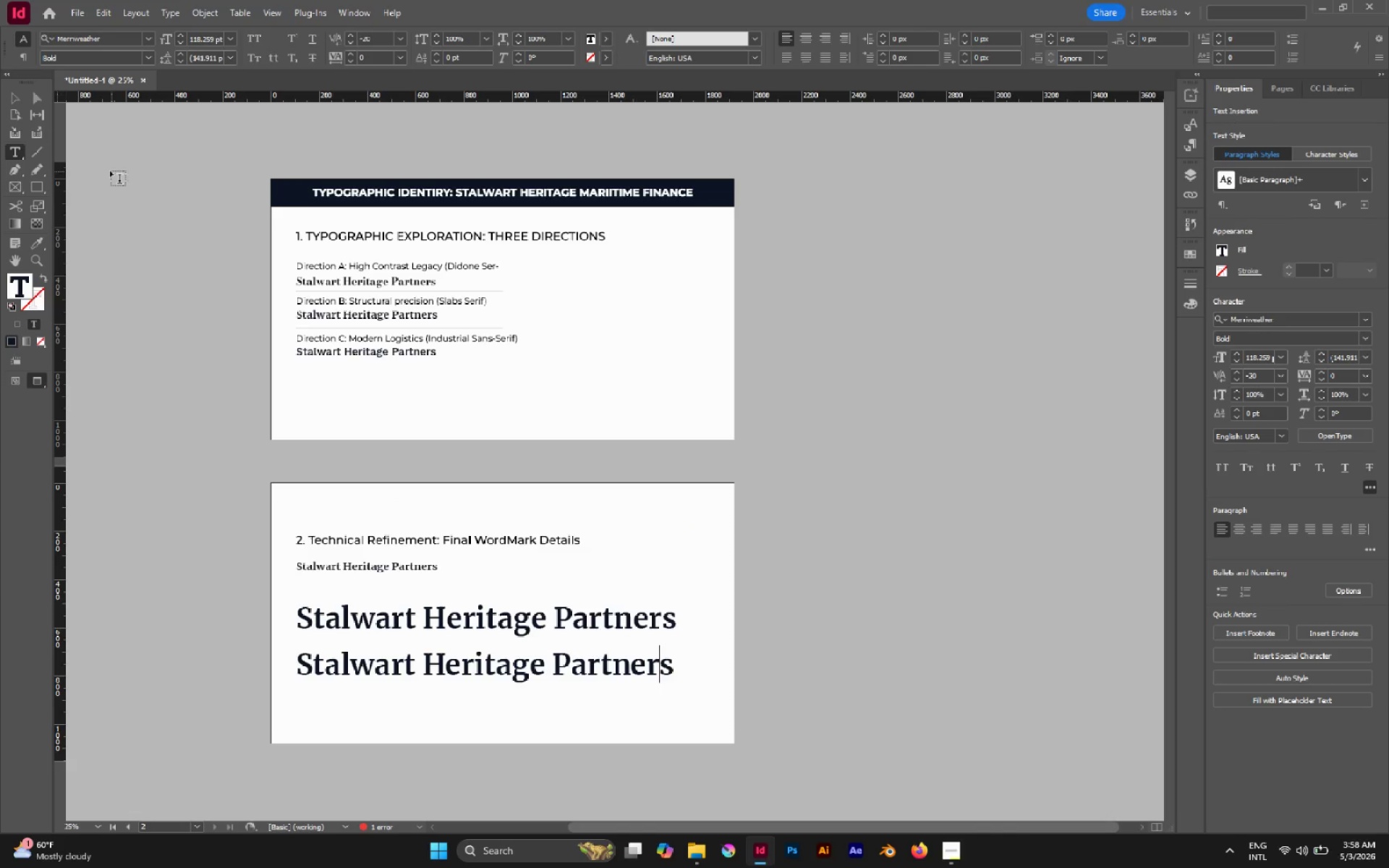 
left_click([20, 101])
 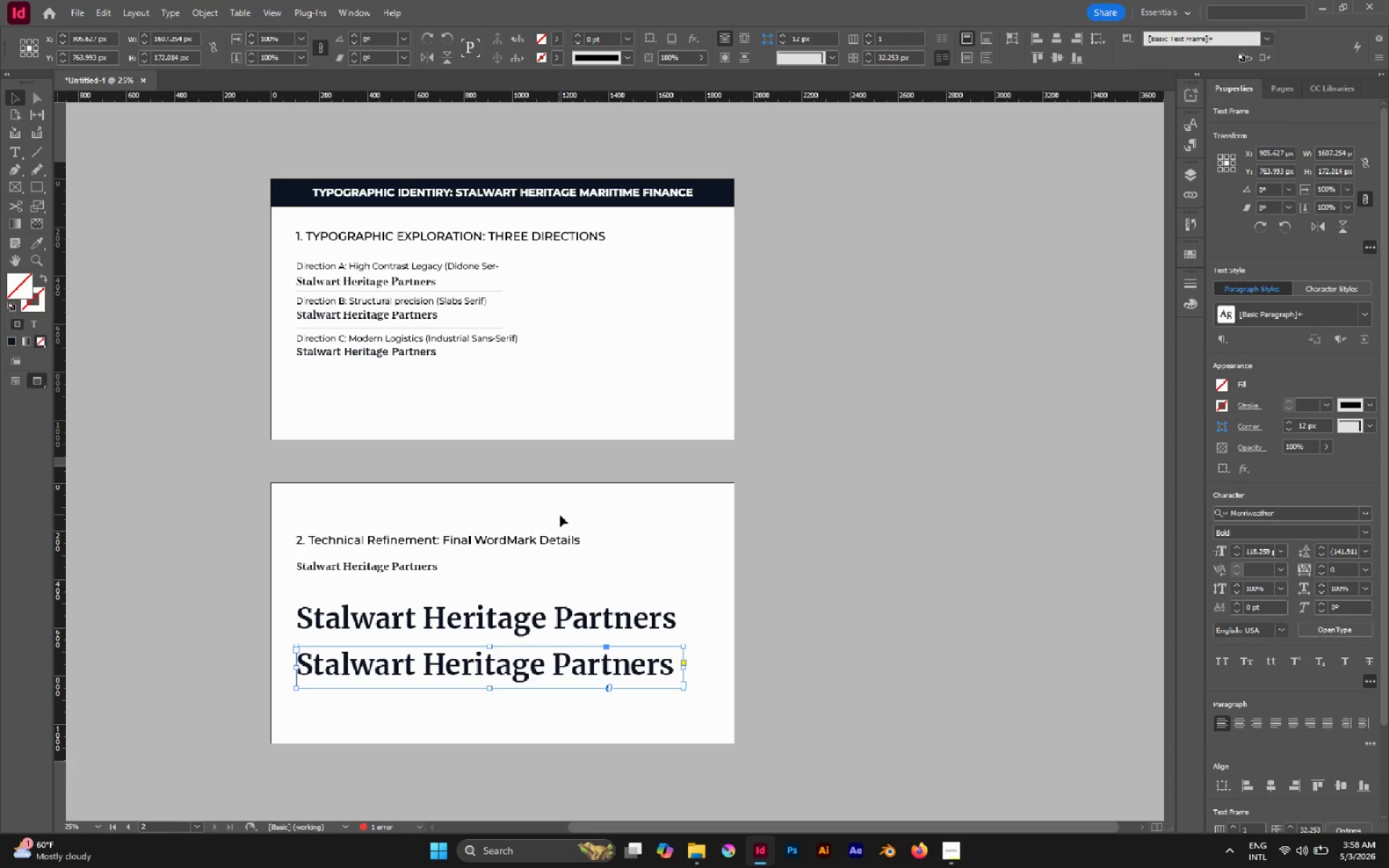 
key(Space)
 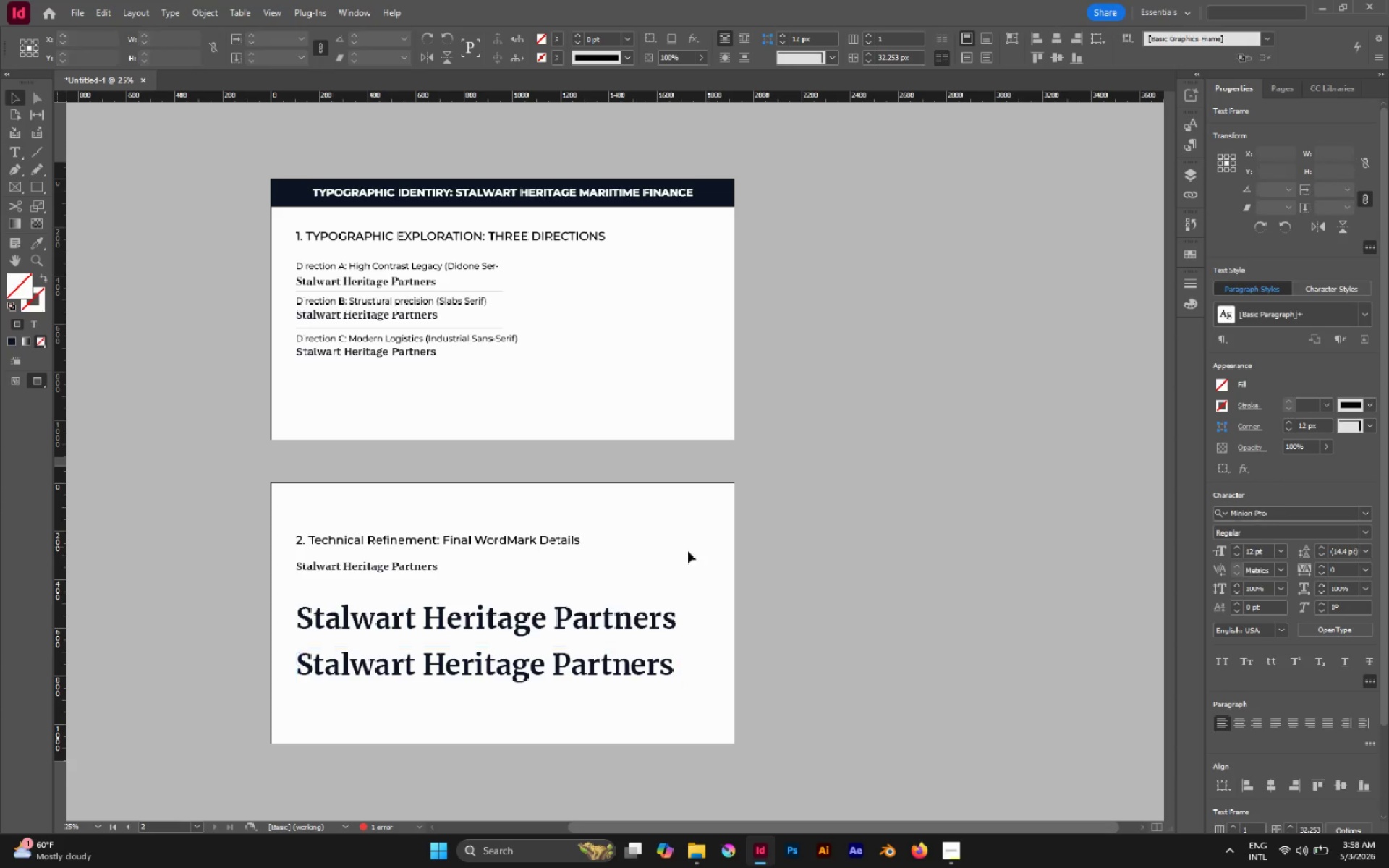 
hold_key(key=Space, duration=0.47)
 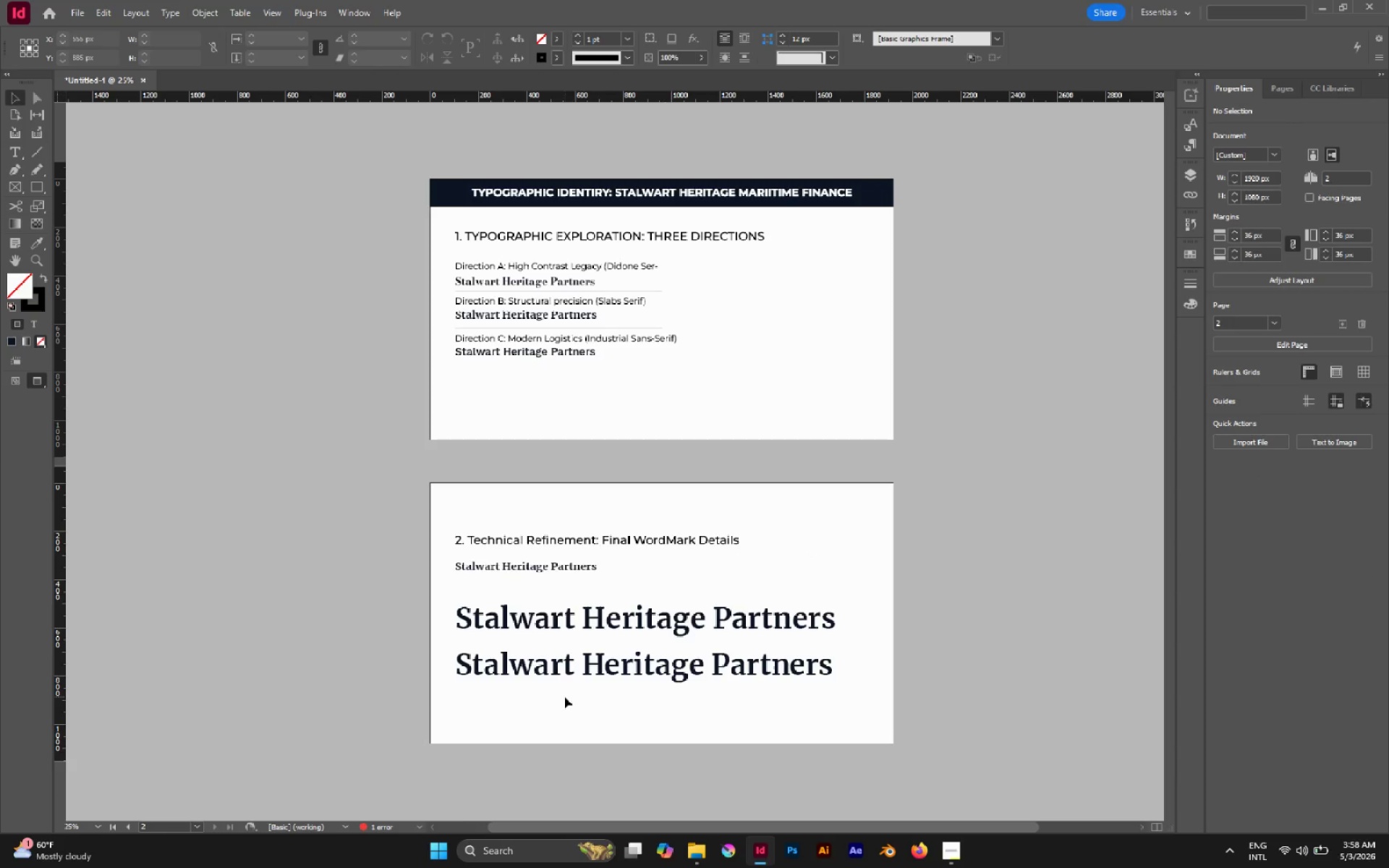 
left_click_drag(start_coordinate=[666, 564], to_coordinate=[825, 506])
 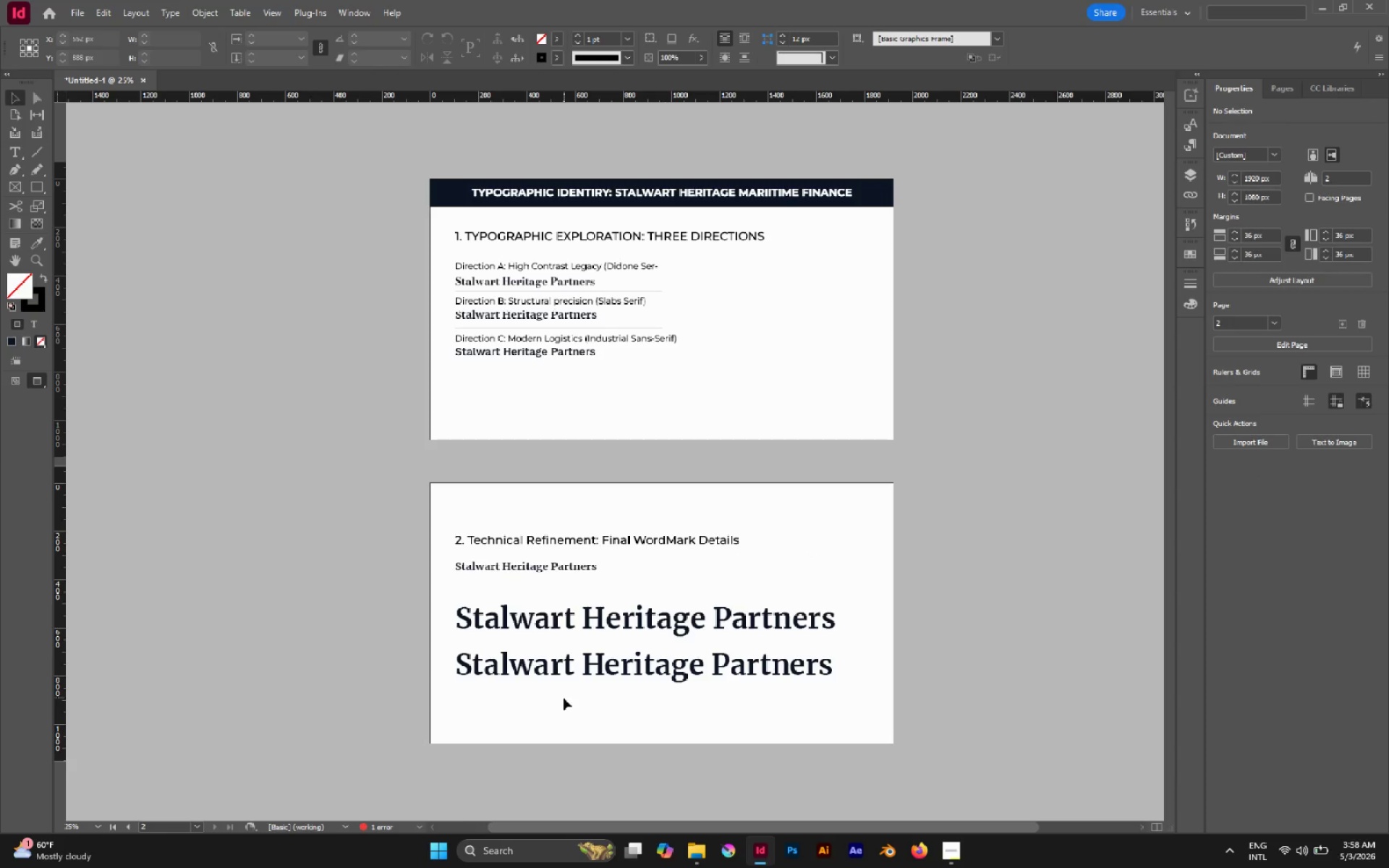 
hold_key(key=AltLeft, duration=0.59)
scroll: coordinate [532, 712], scroll_direction: up, amount: 2.0
 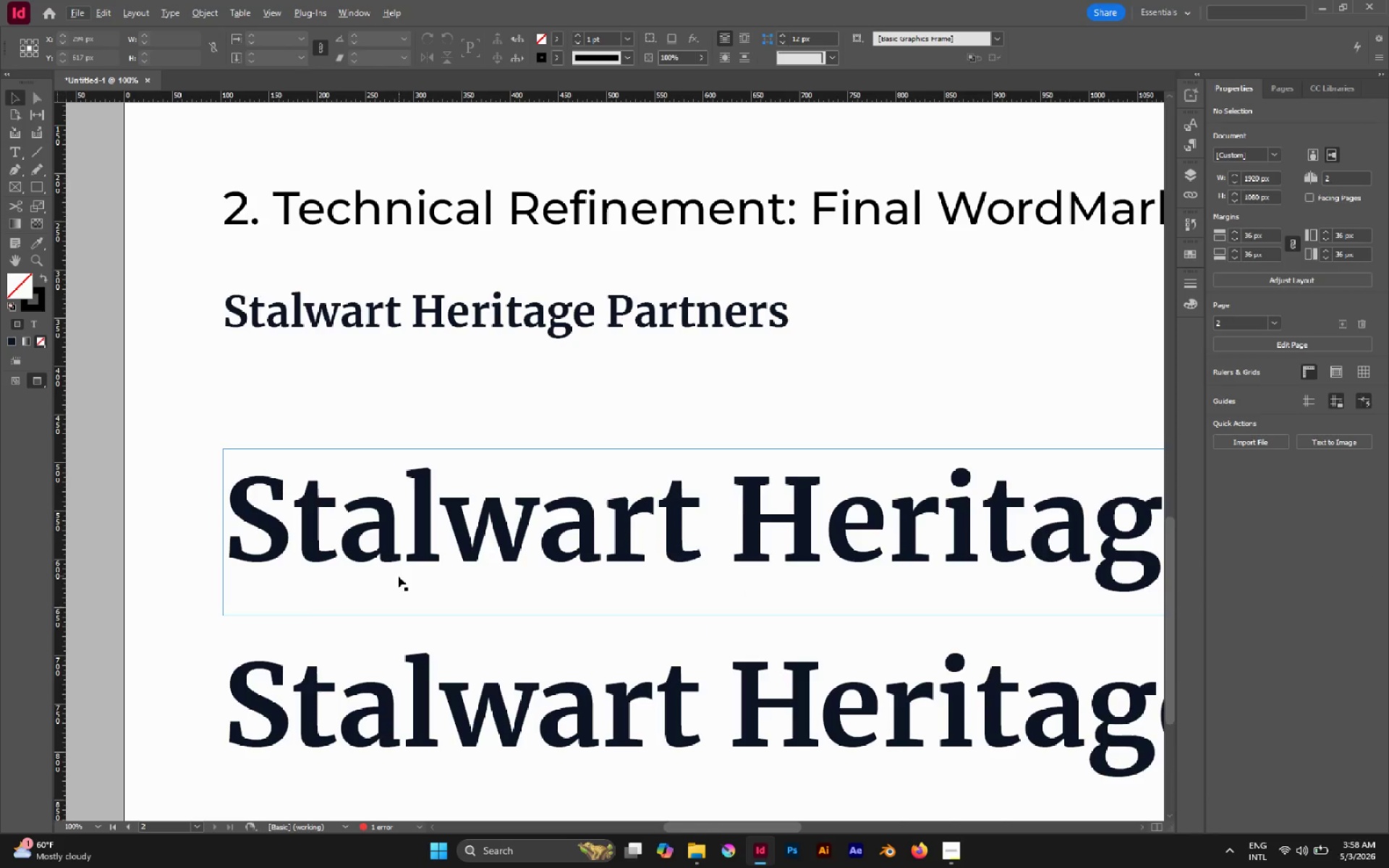 
key(M)
 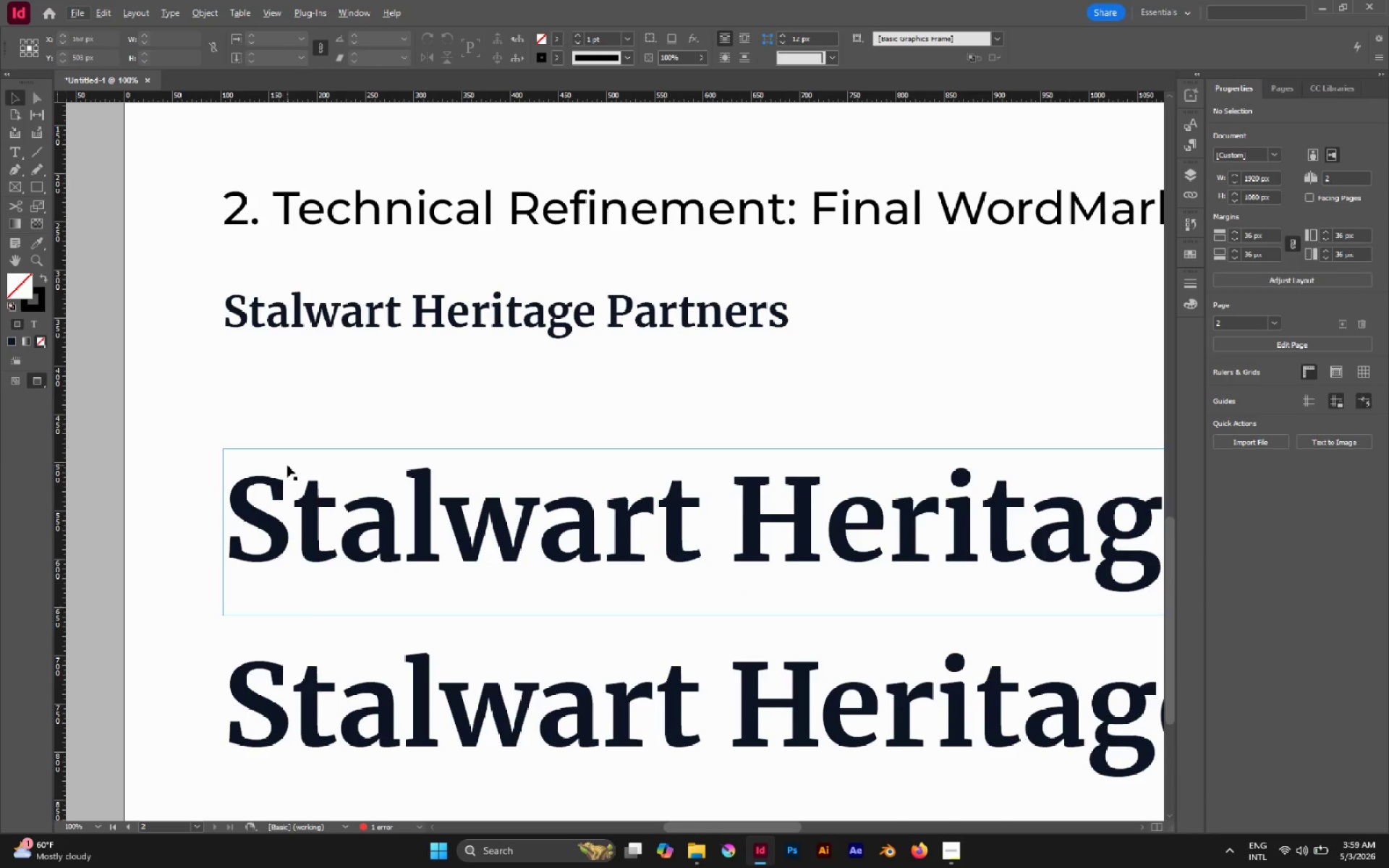 
left_click([294, 405])
 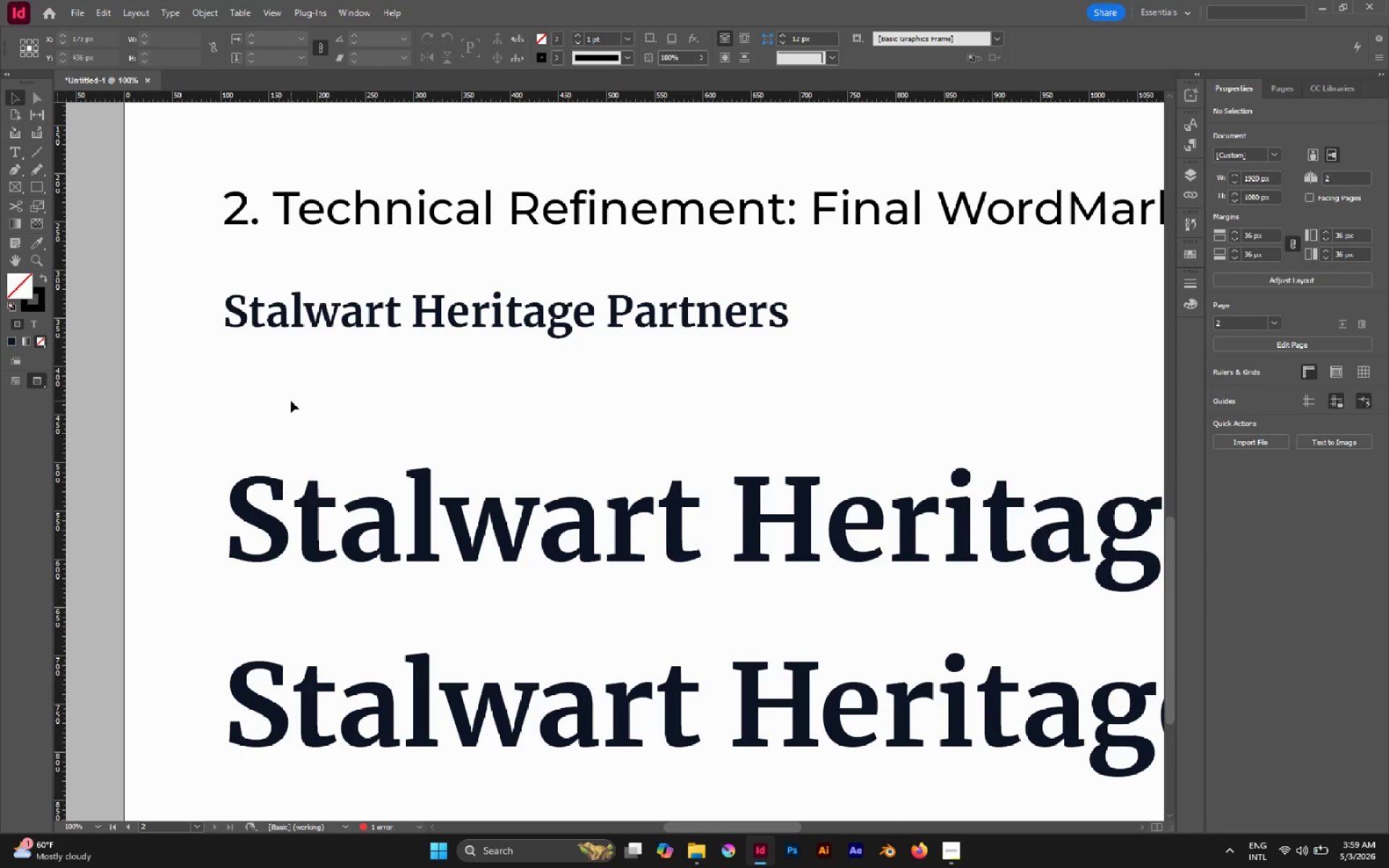 
key(R)
 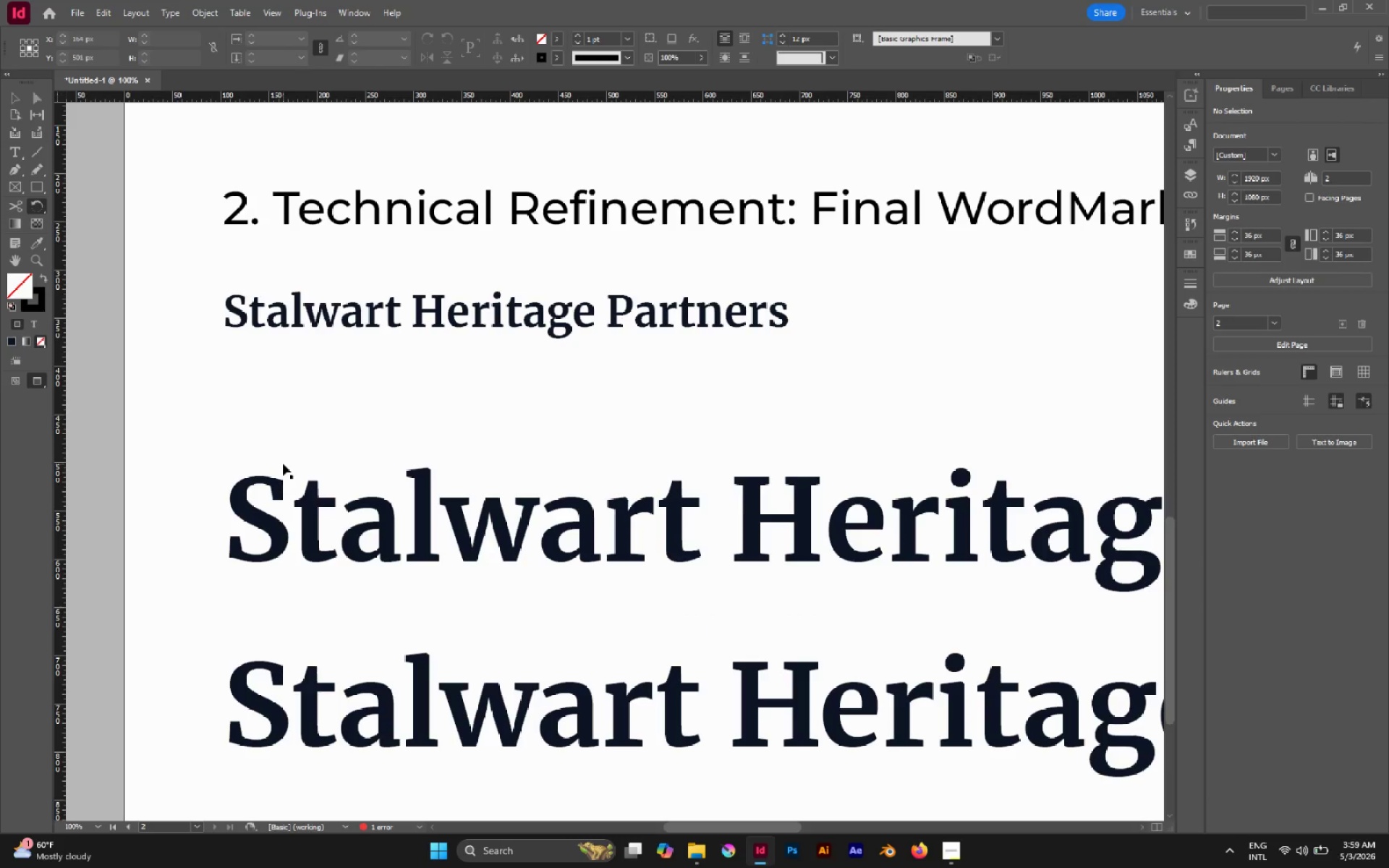 
key(M)
 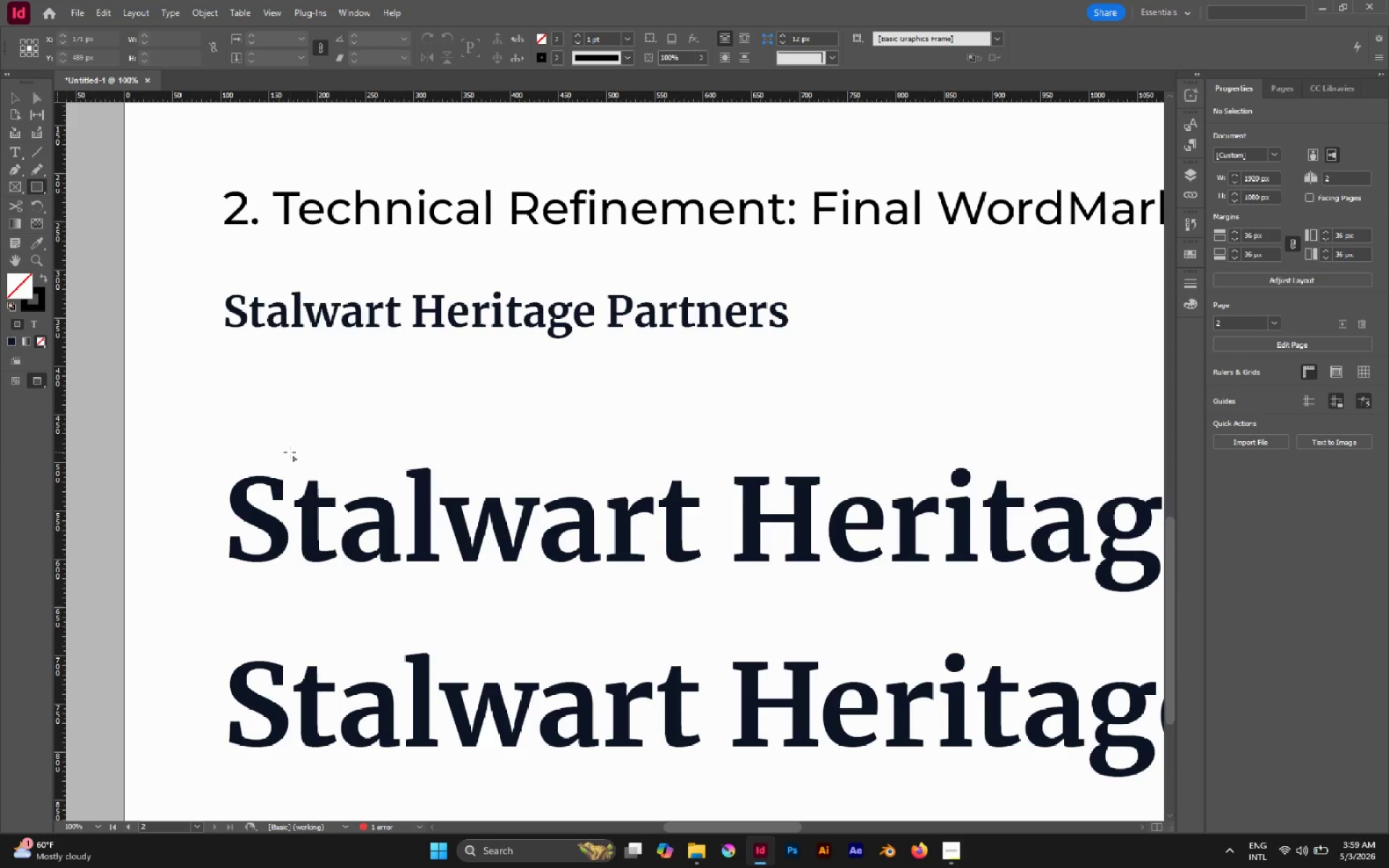 
left_click_drag(start_coordinate=[289, 452], to_coordinate=[294, 579])
 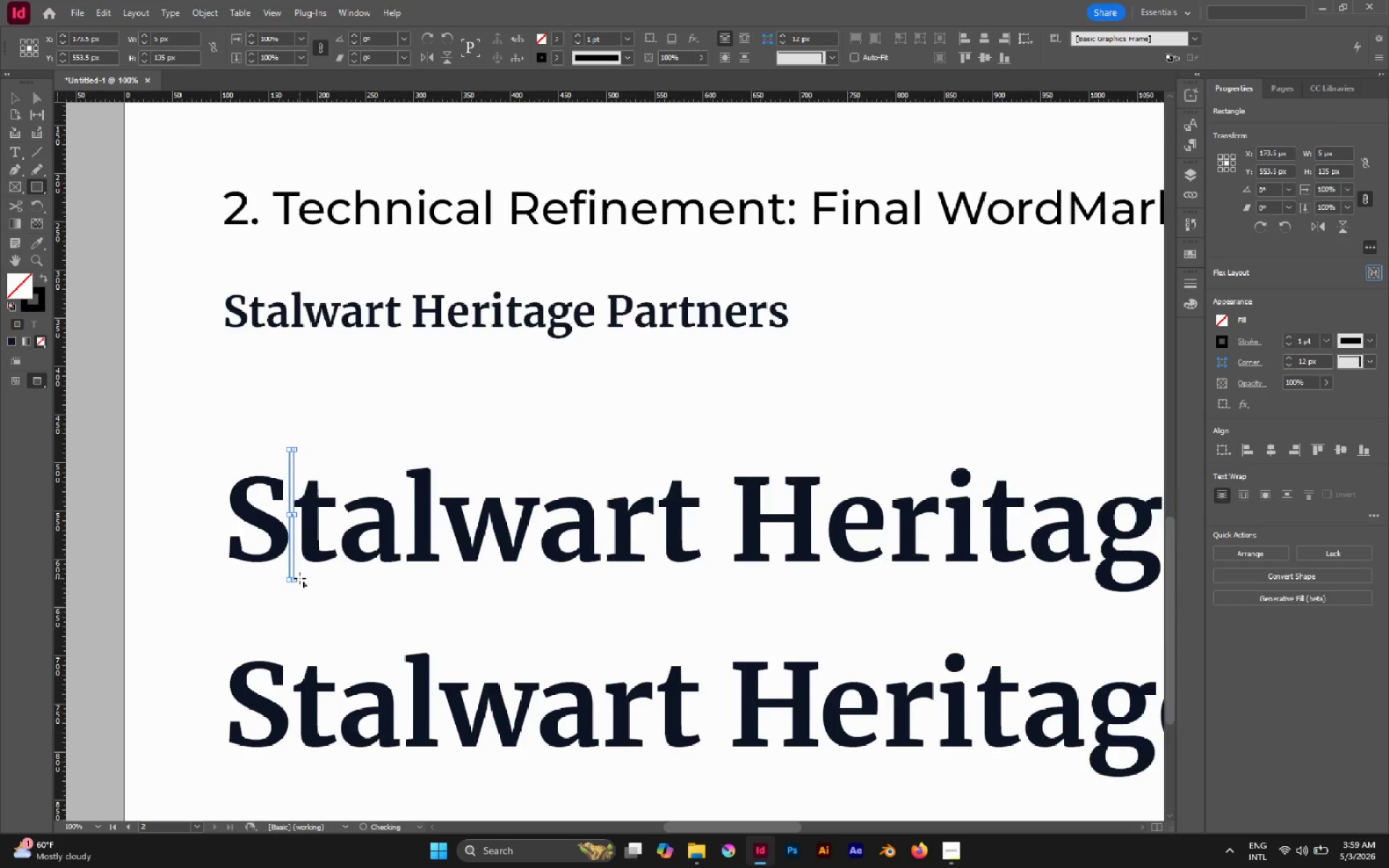 
key(V)
 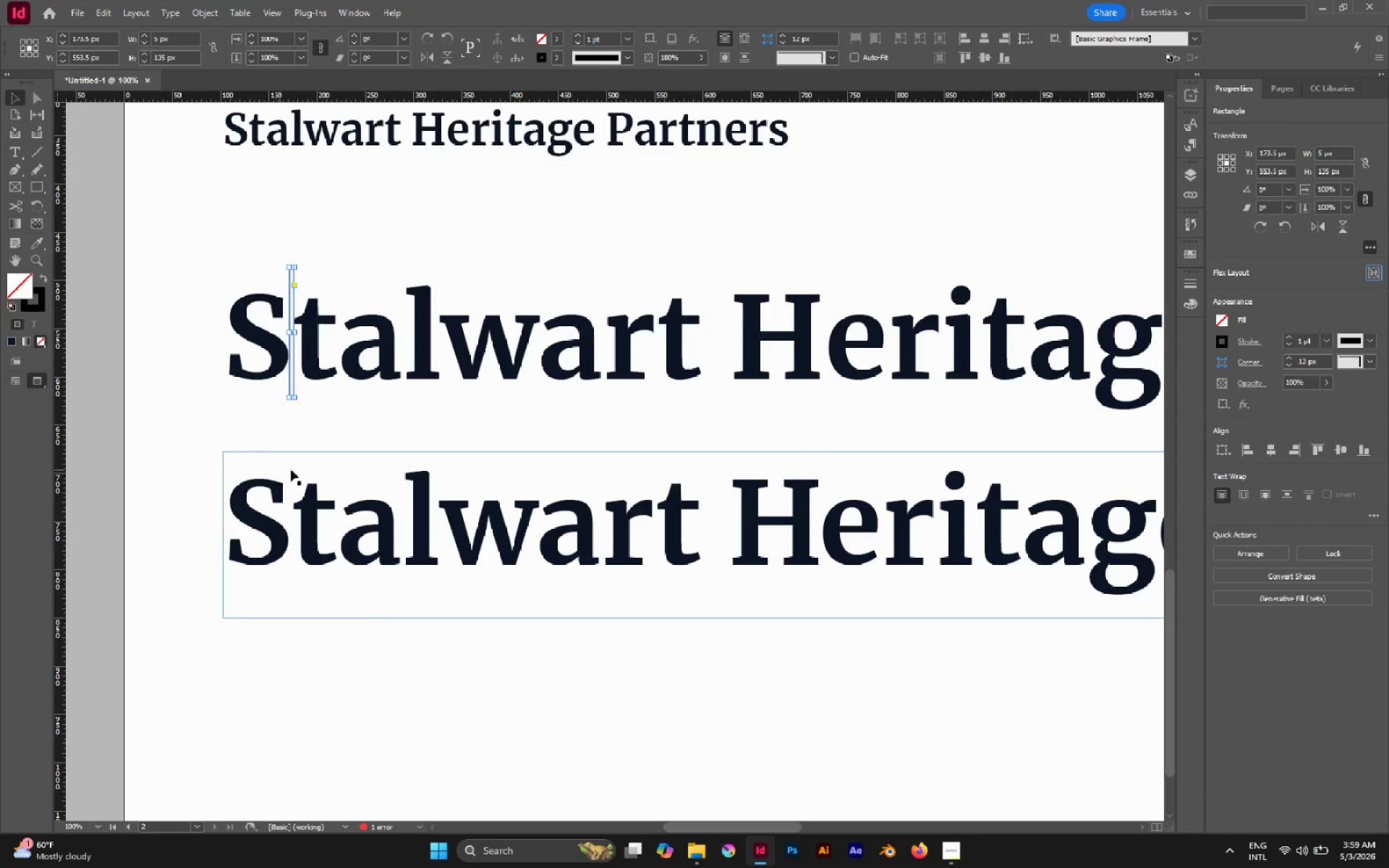 
scroll: coordinate [301, 579], scroll_direction: down, amount: 2.0
 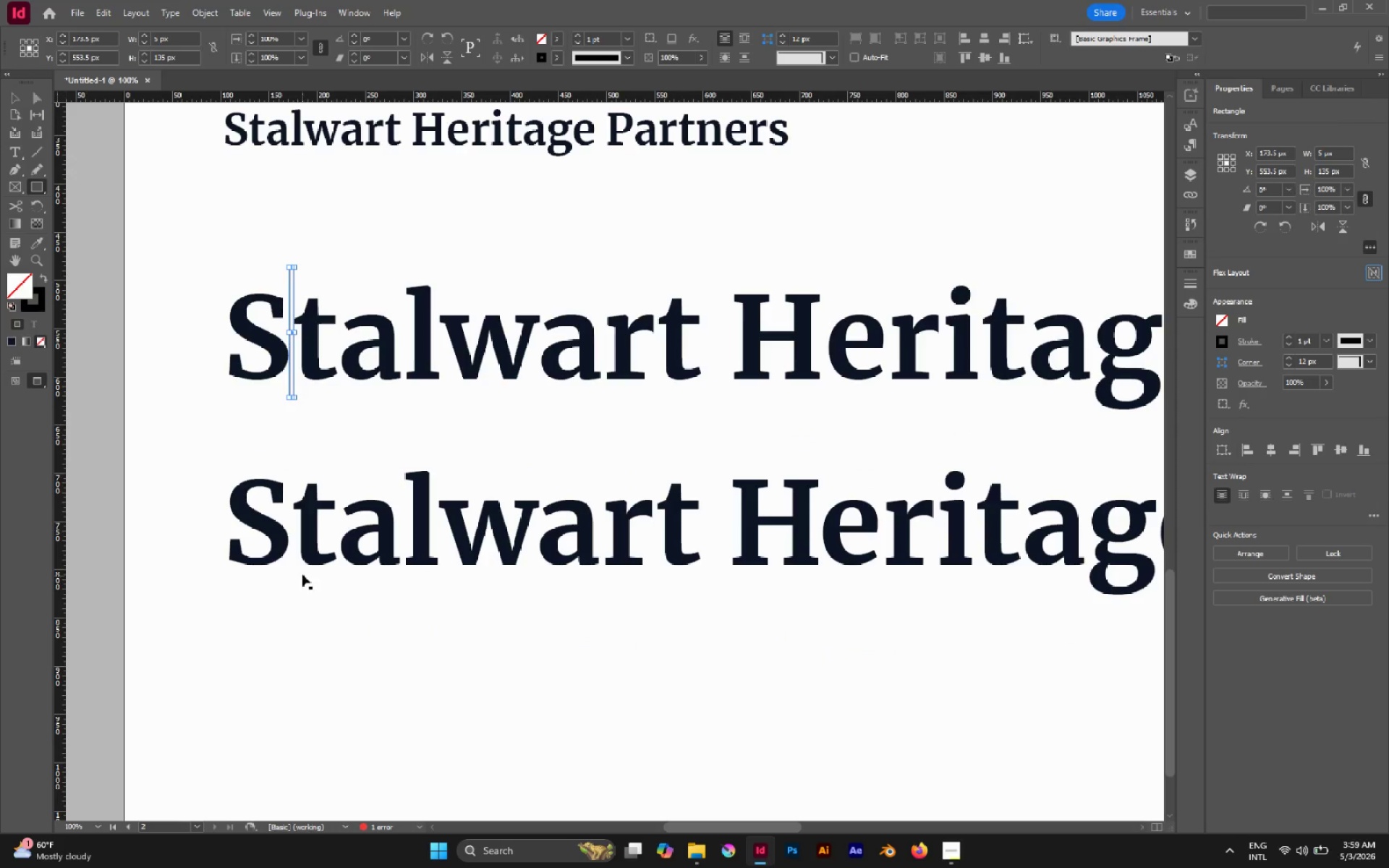 
left_click([313, 399])
 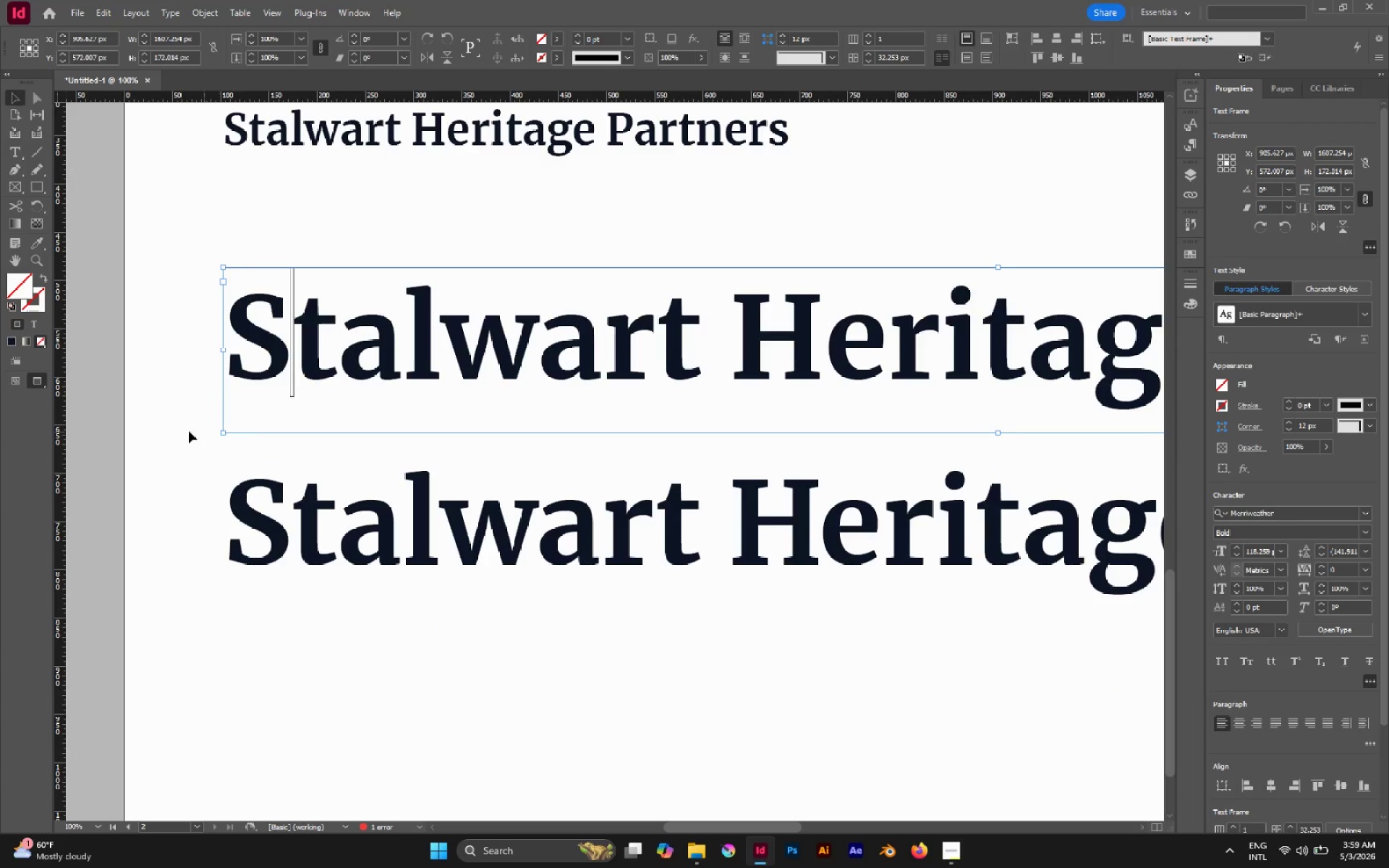 
left_click([188, 431])
 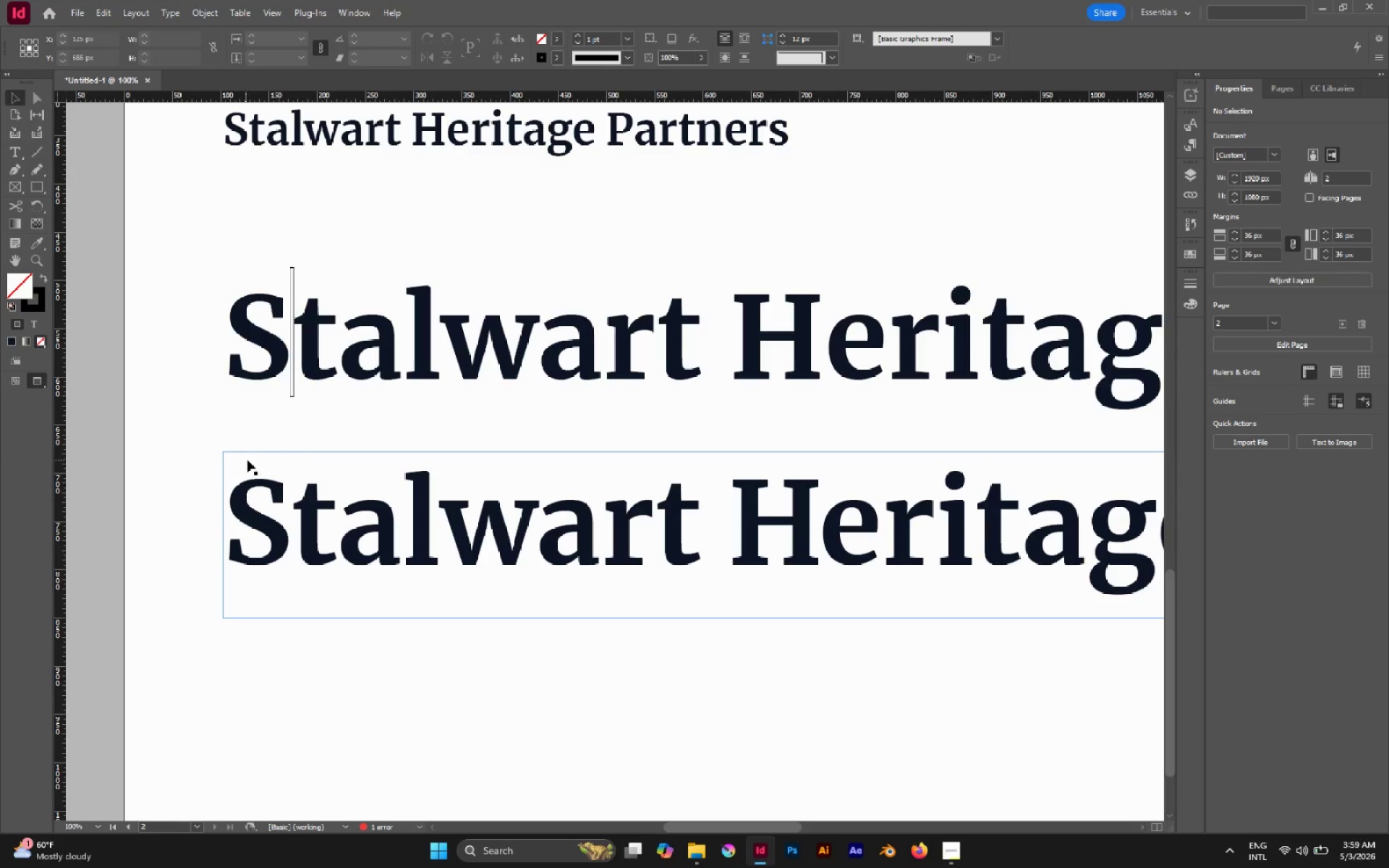 
hold_key(key=Space, duration=0.64)
 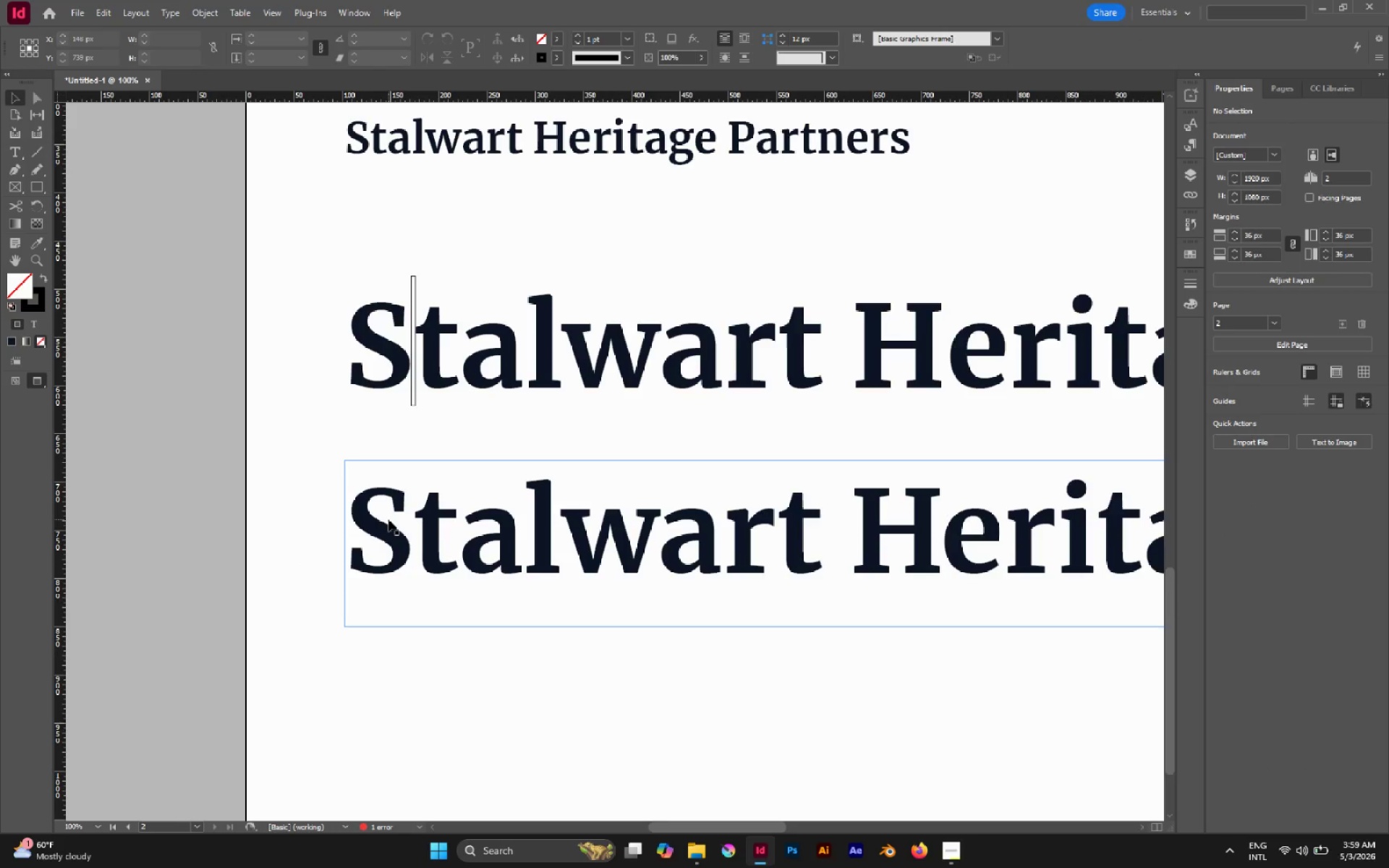 
left_click_drag(start_coordinate=[347, 467], to_coordinate=[468, 476])
 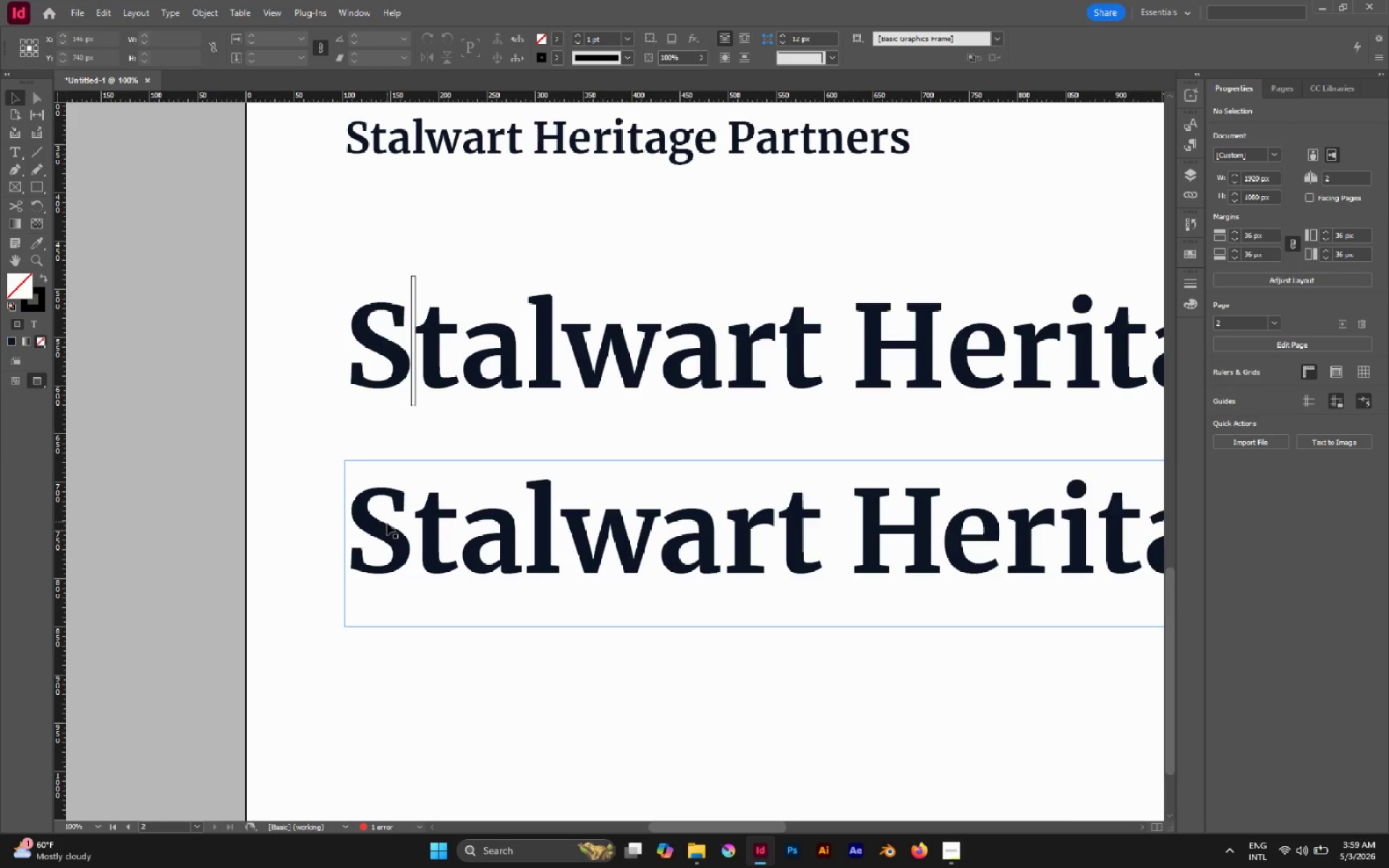 
hold_key(key=AltLeft, duration=0.72)
scroll: coordinate [386, 527], scroll_direction: up, amount: 2.0
 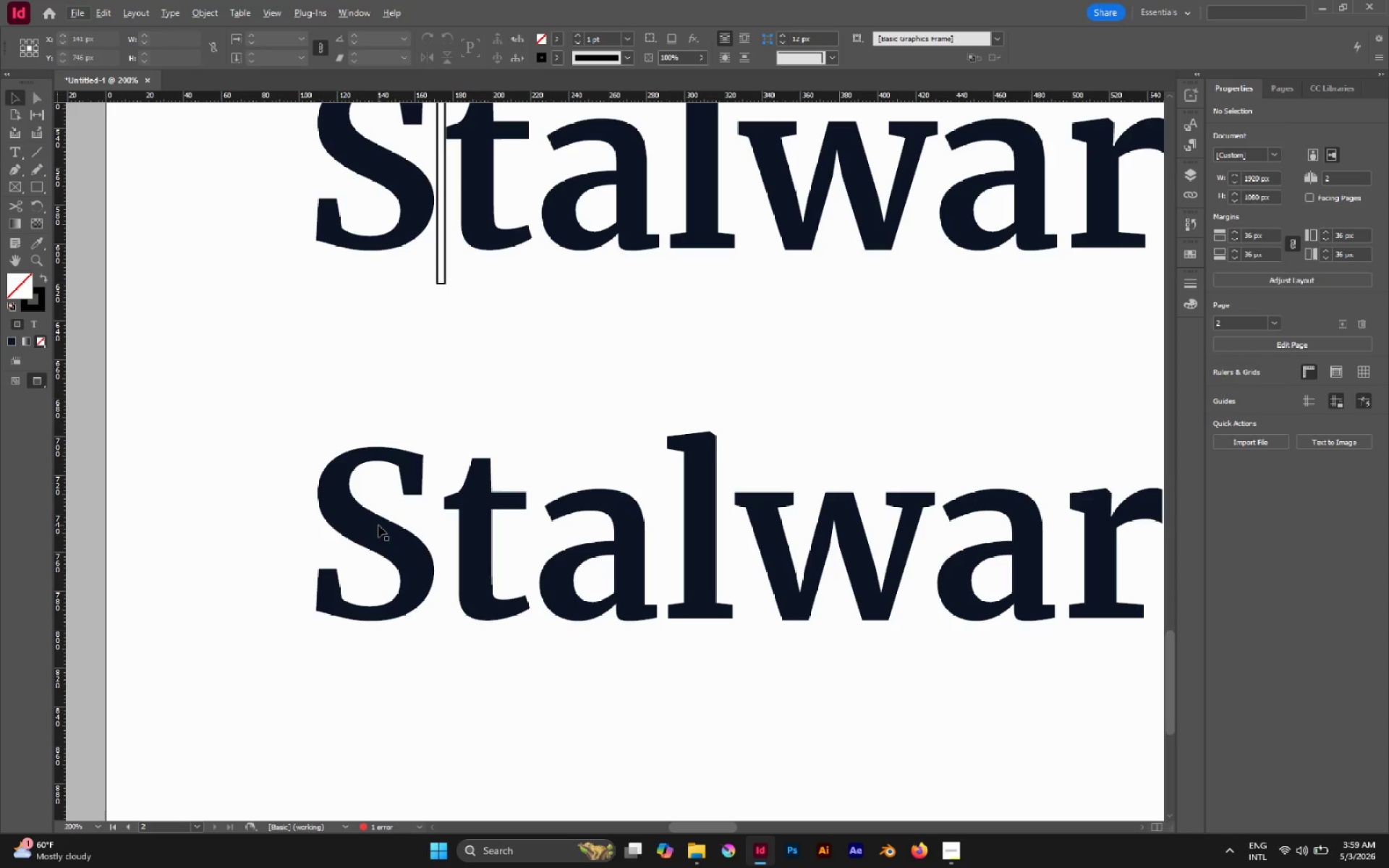 
key(M)
 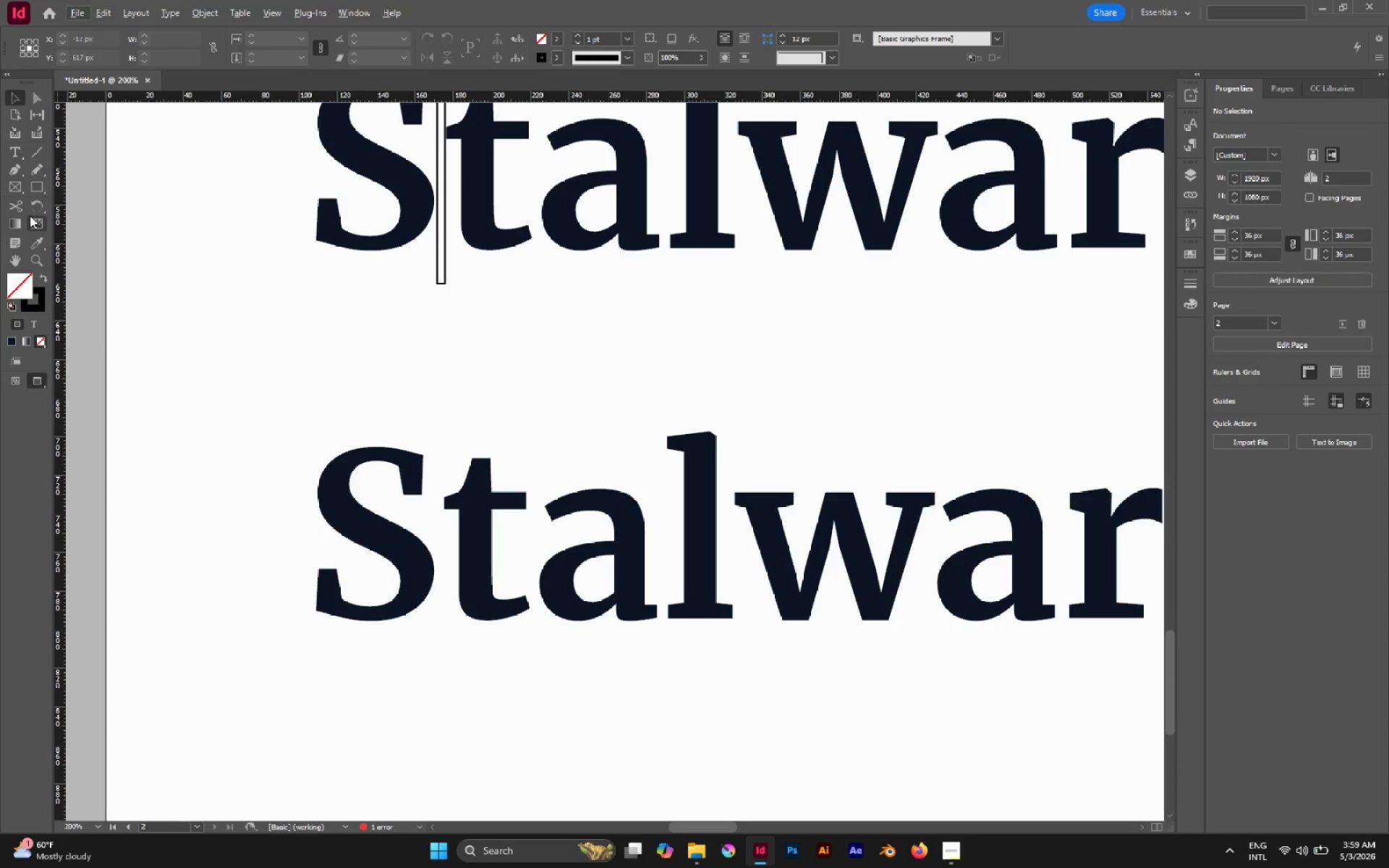 
type(rr)
 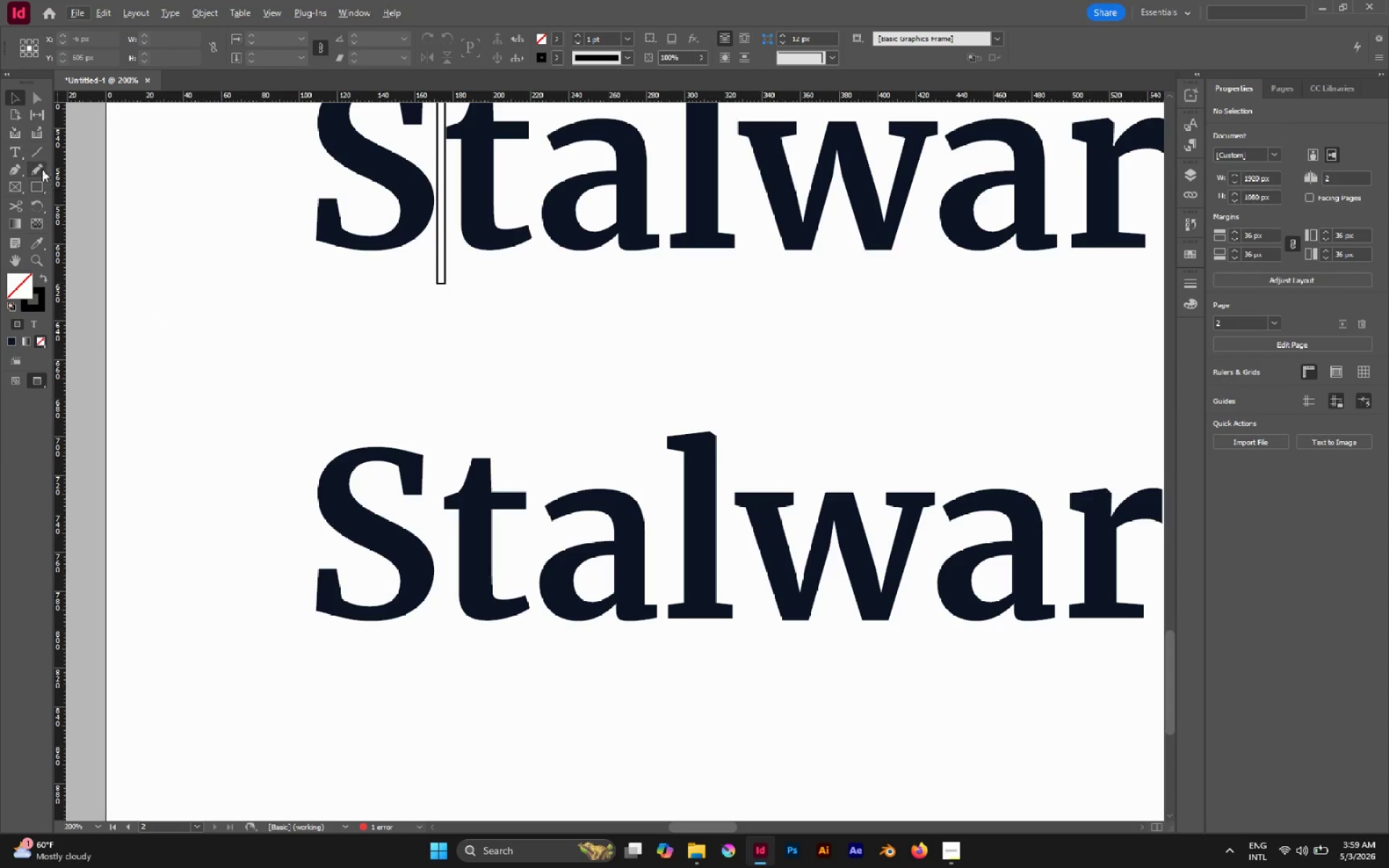 
left_click([33, 185])
 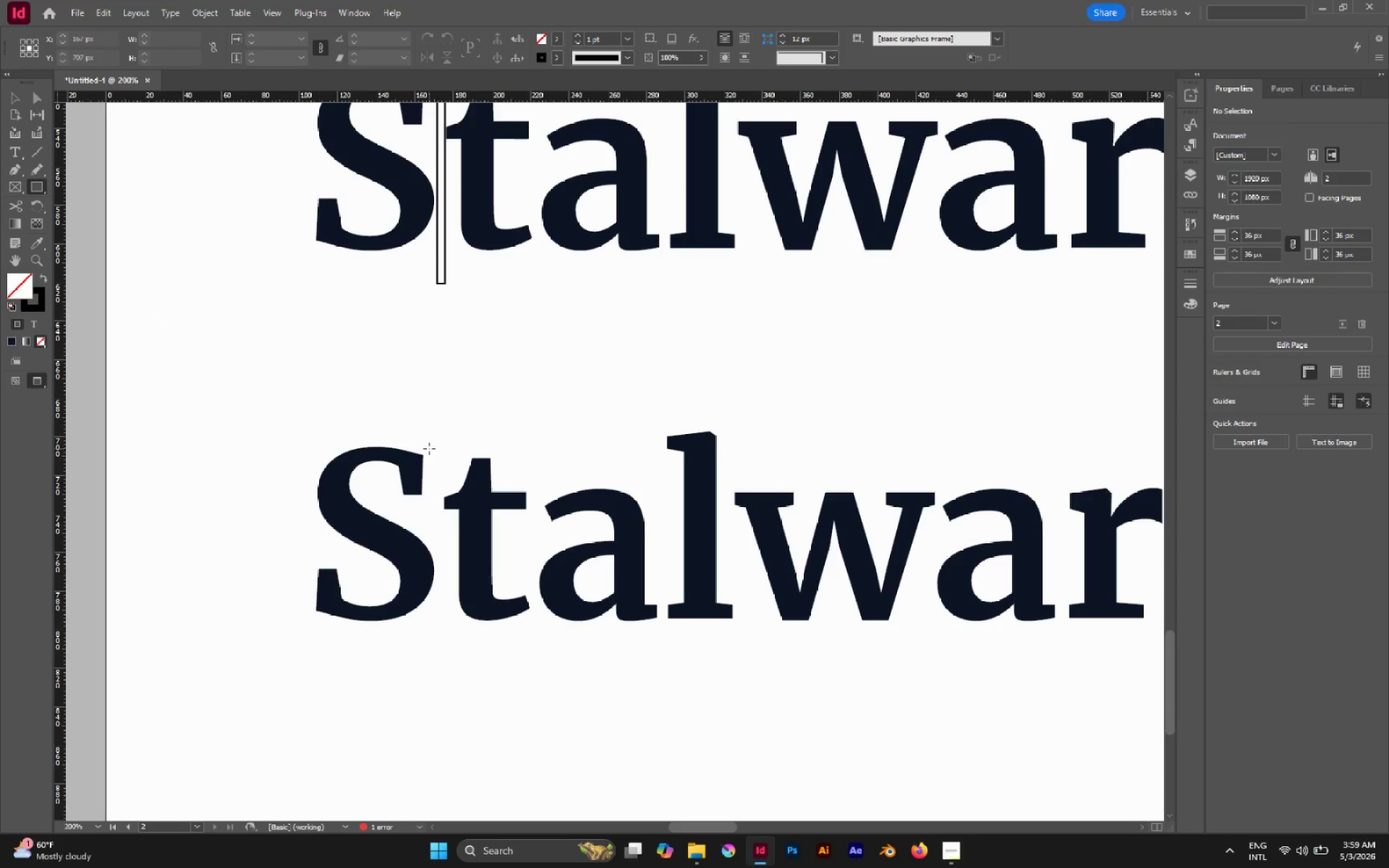 
left_click_drag(start_coordinate=[428, 446], to_coordinate=[443, 639])
 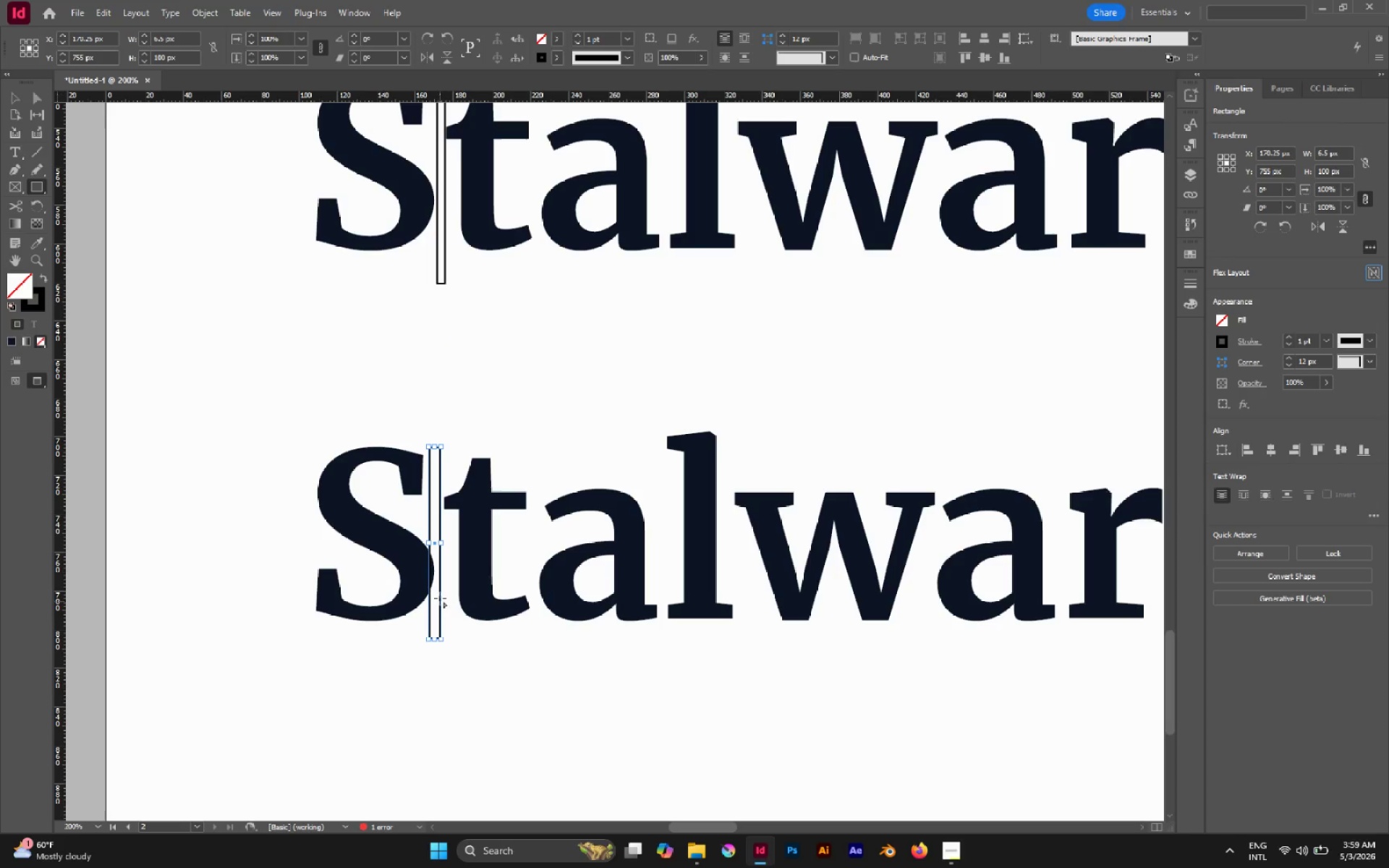 
key(V)
 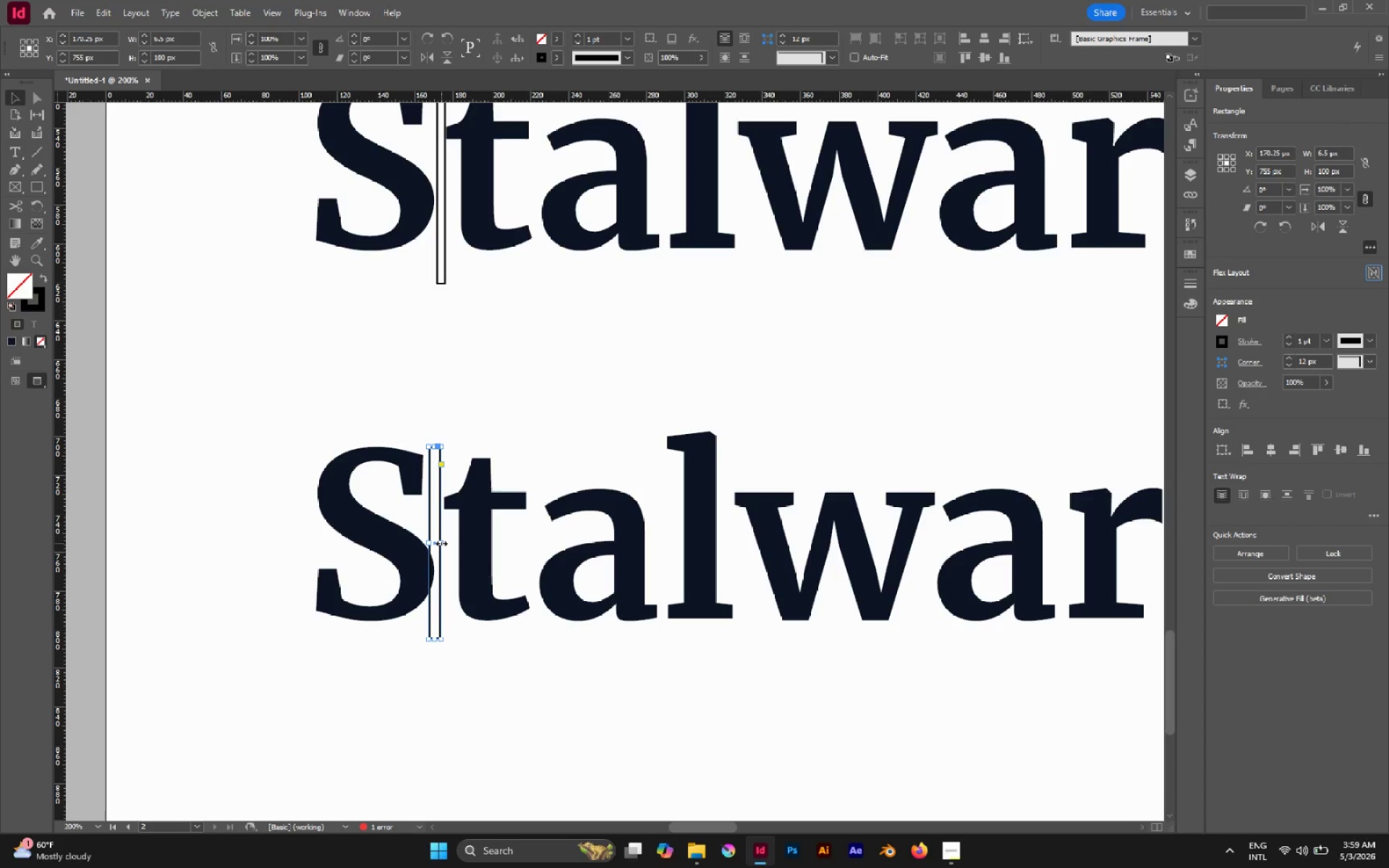 
left_click_drag(start_coordinate=[441, 543], to_coordinate=[442, 535])
 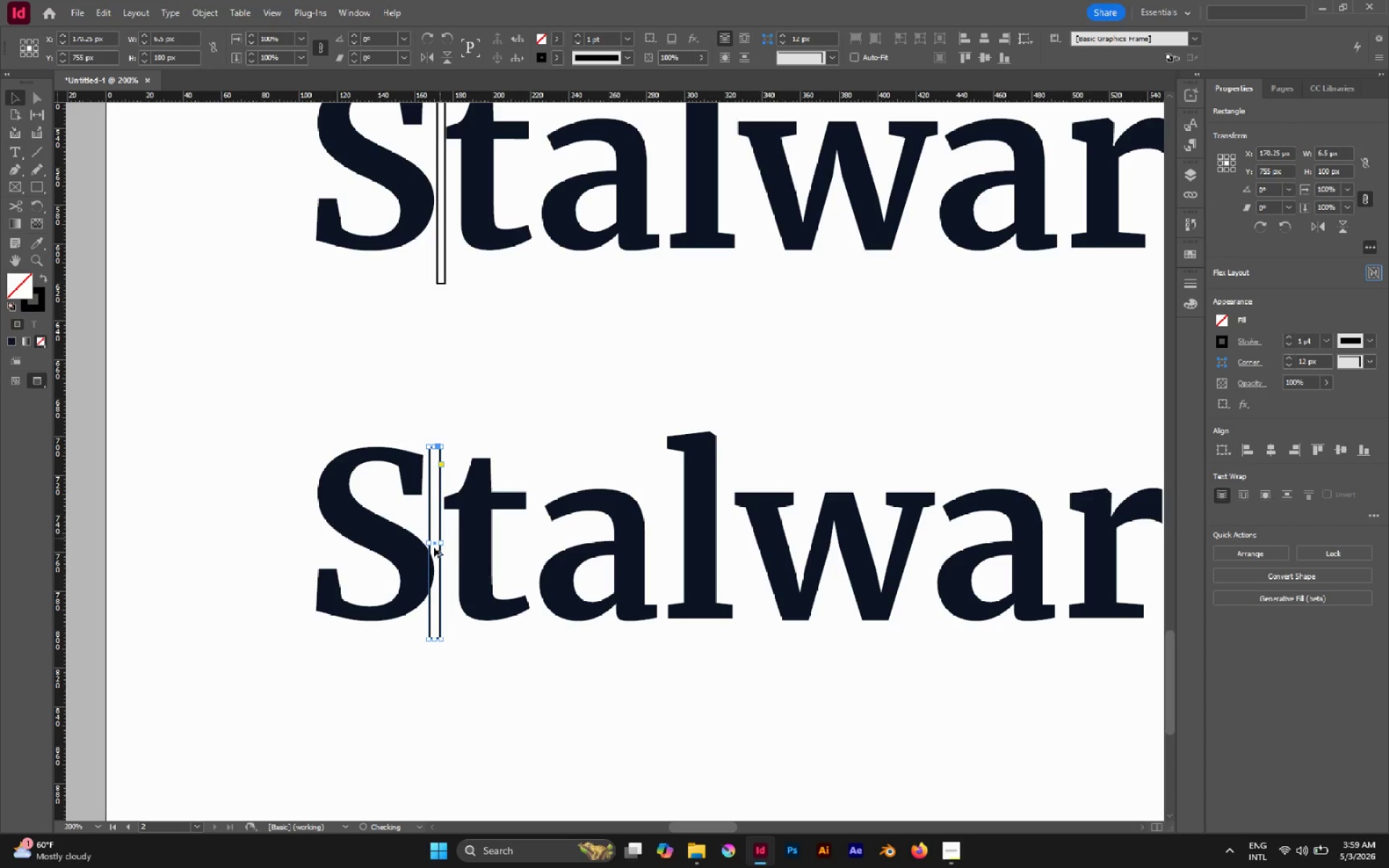 
hold_key(key=AltLeft, duration=1.17)
scroll: coordinate [433, 553], scroll_direction: up, amount: 6.0
 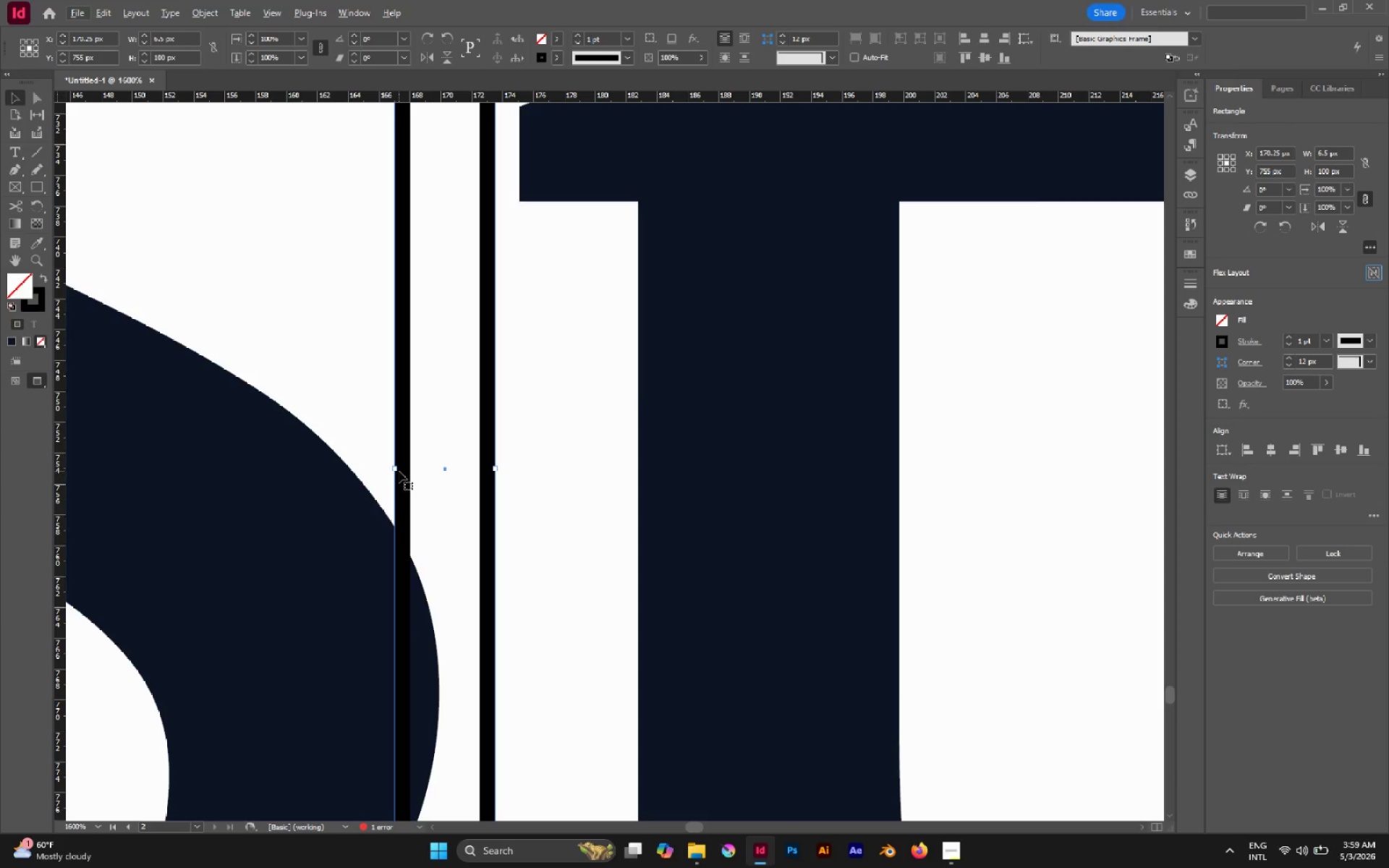 
left_click_drag(start_coordinate=[398, 470], to_coordinate=[444, 492])
 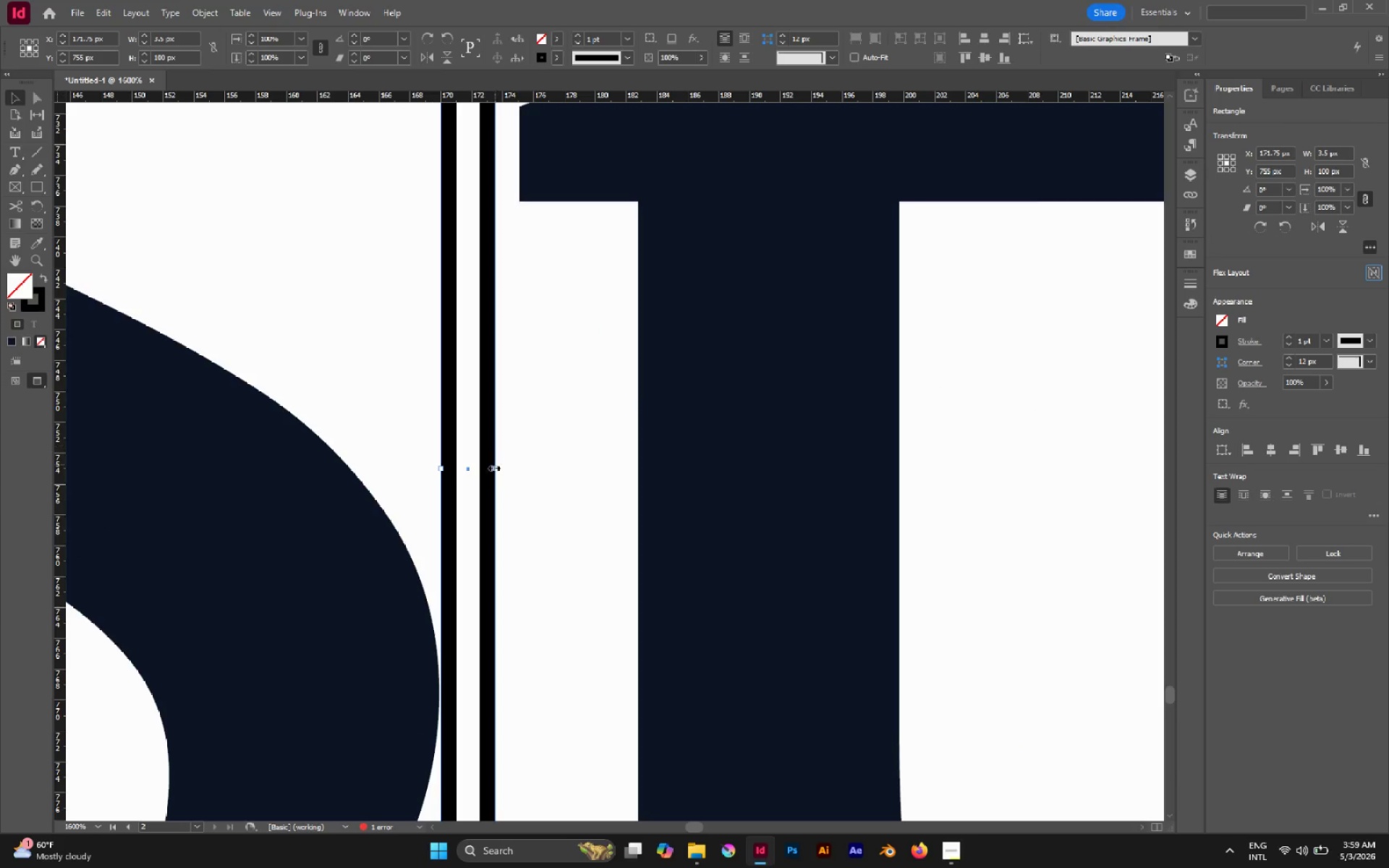 
left_click_drag(start_coordinate=[493, 469], to_coordinate=[517, 479])
 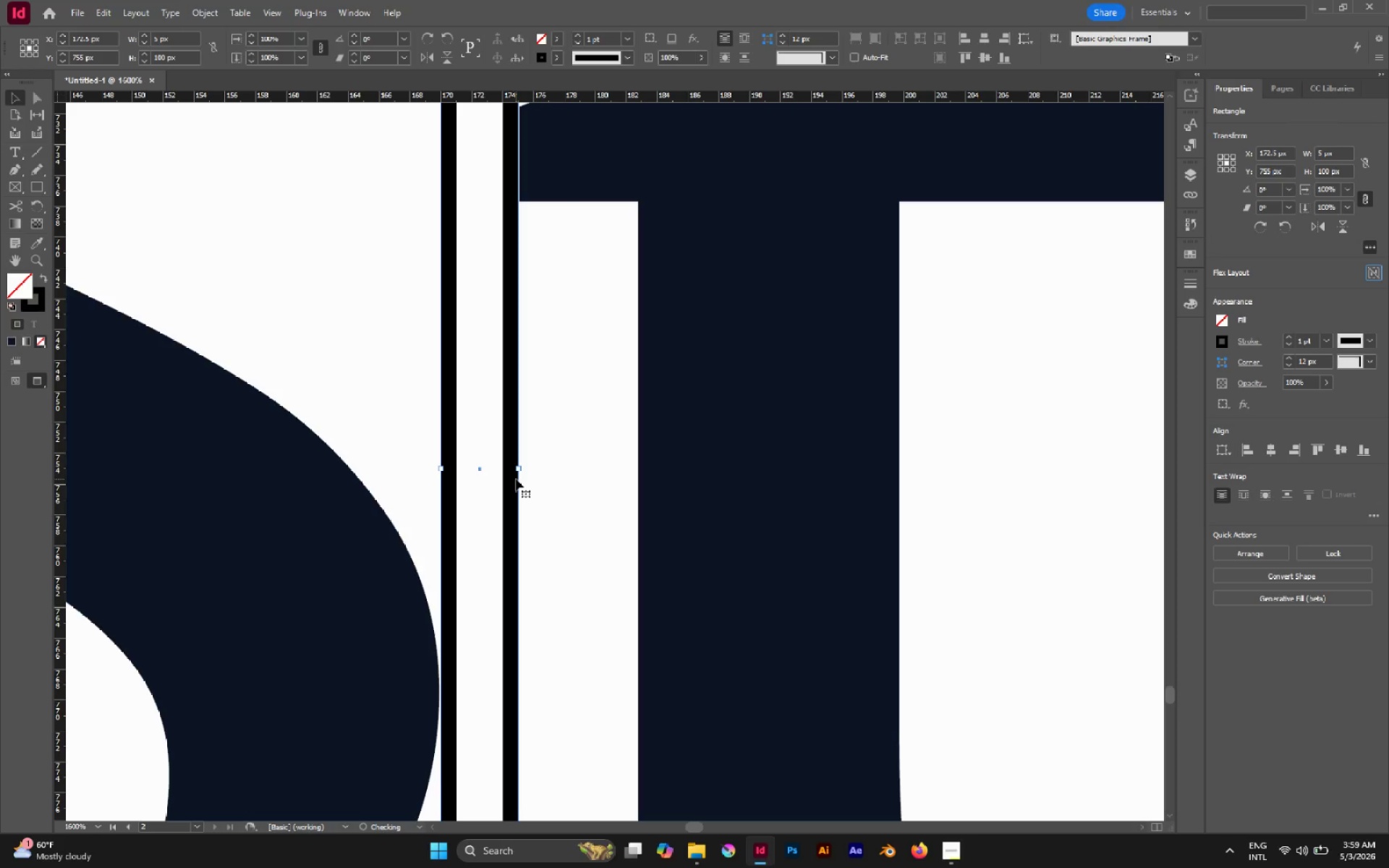 
hold_key(key=AltLeft, duration=0.97)
scroll: coordinate [514, 481], scroll_direction: down, amount: 5.0
 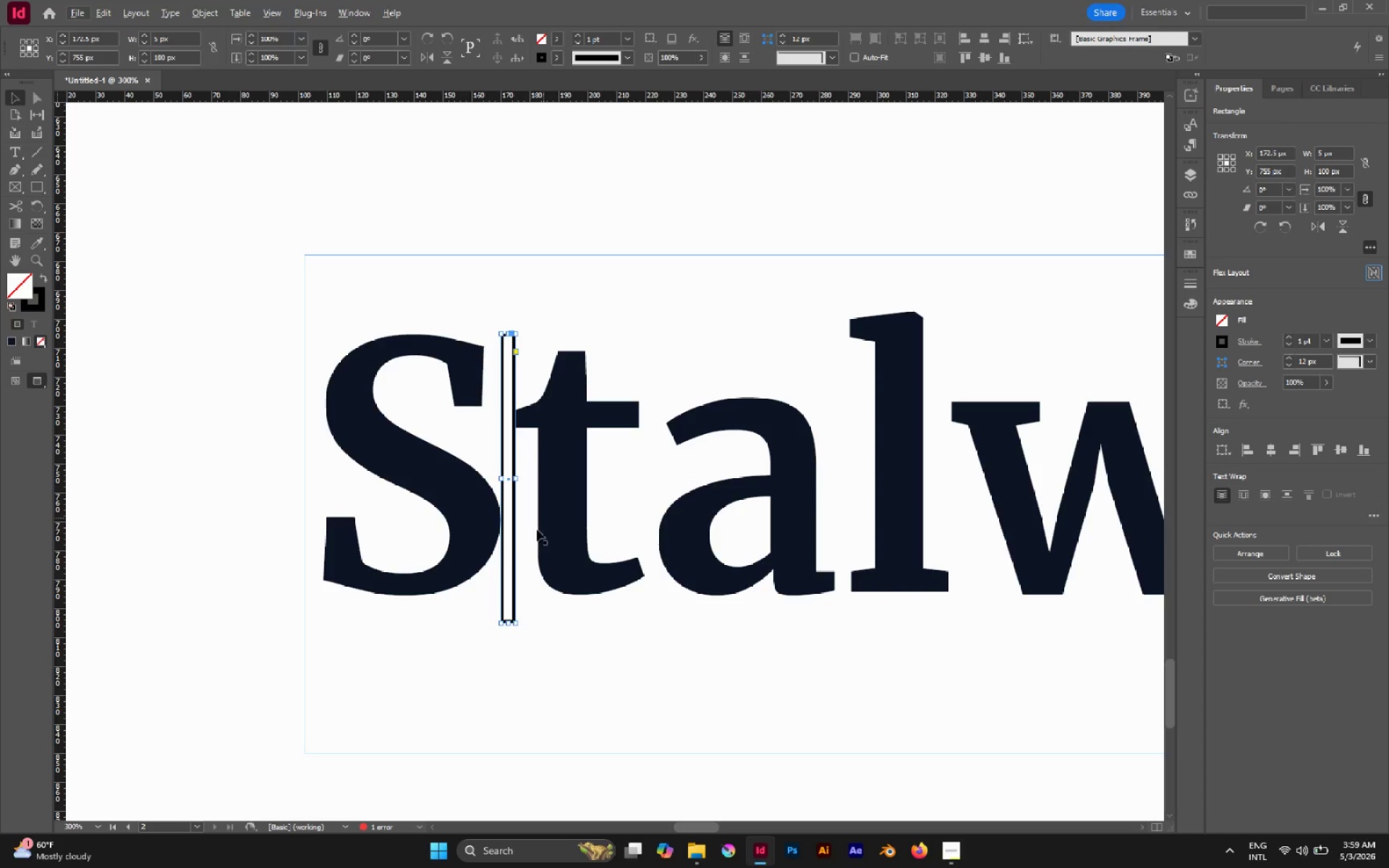 
key(Alt+AltLeft)
 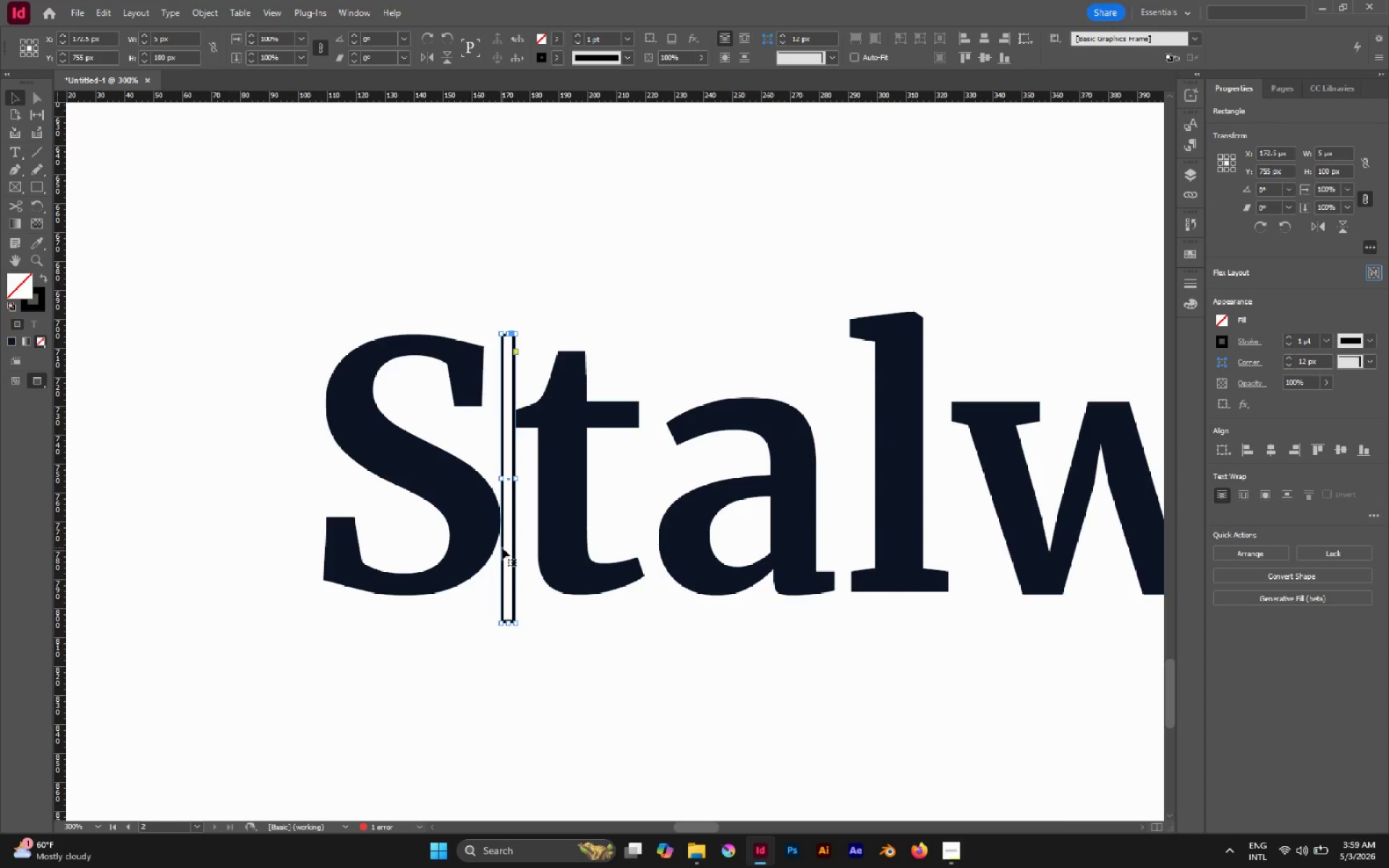 
hold_key(key=AltLeft, duration=4.55)
left_click_drag(start_coordinate=[514, 555], to_coordinate=[654, 559])
 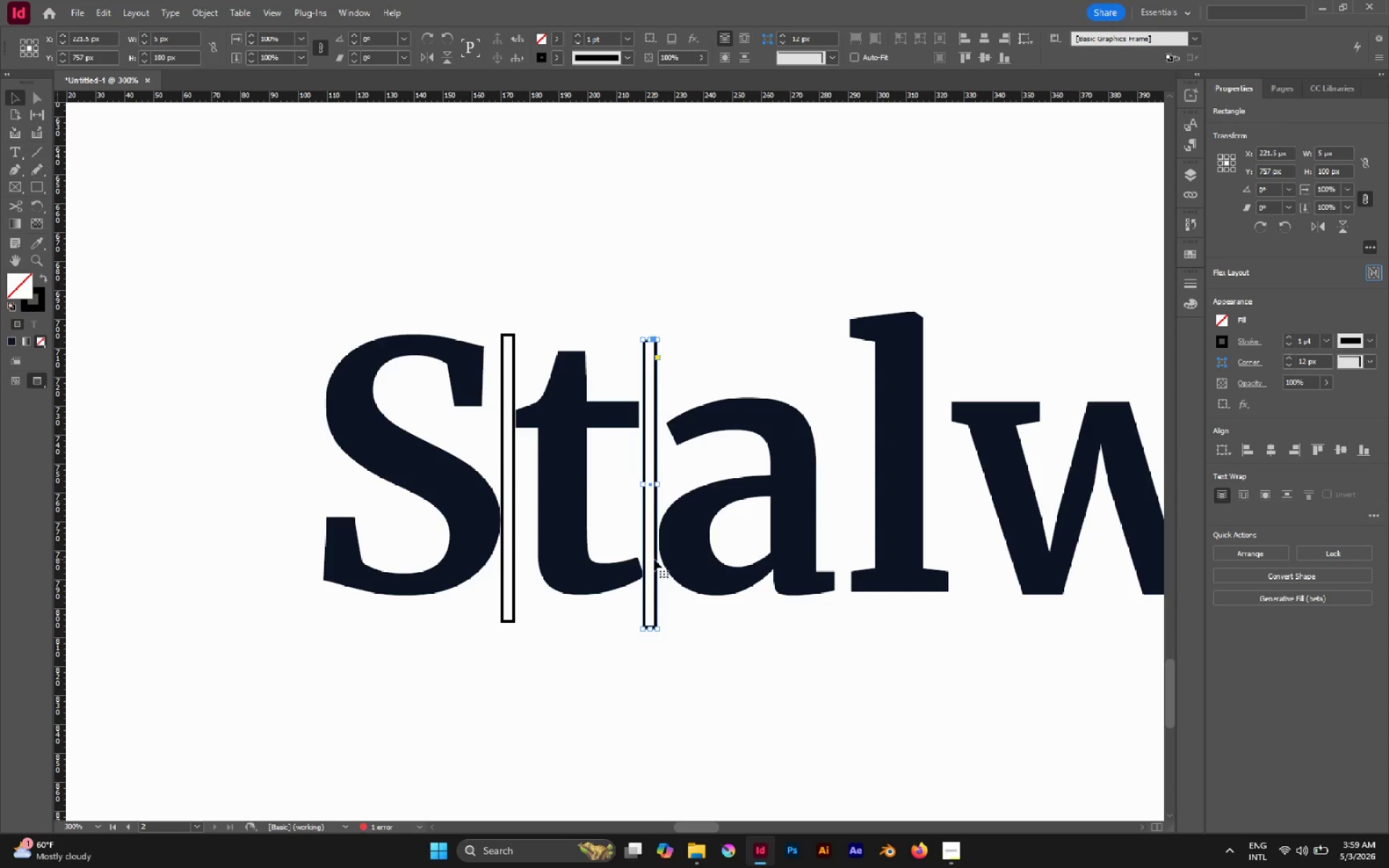 
hold_key(key=Break, duration=1.52)
 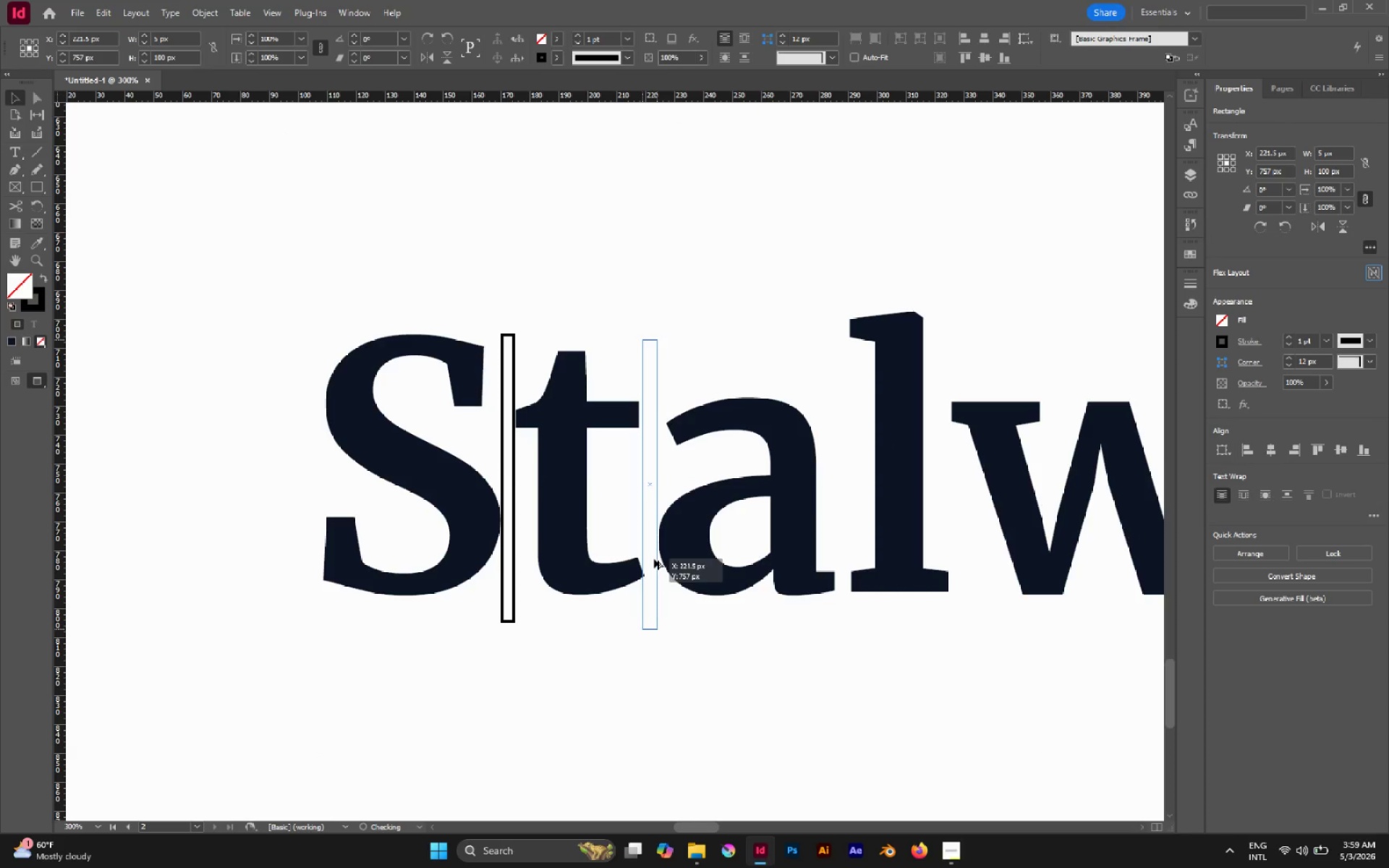 
hold_key(key=Break, duration=1.2)
 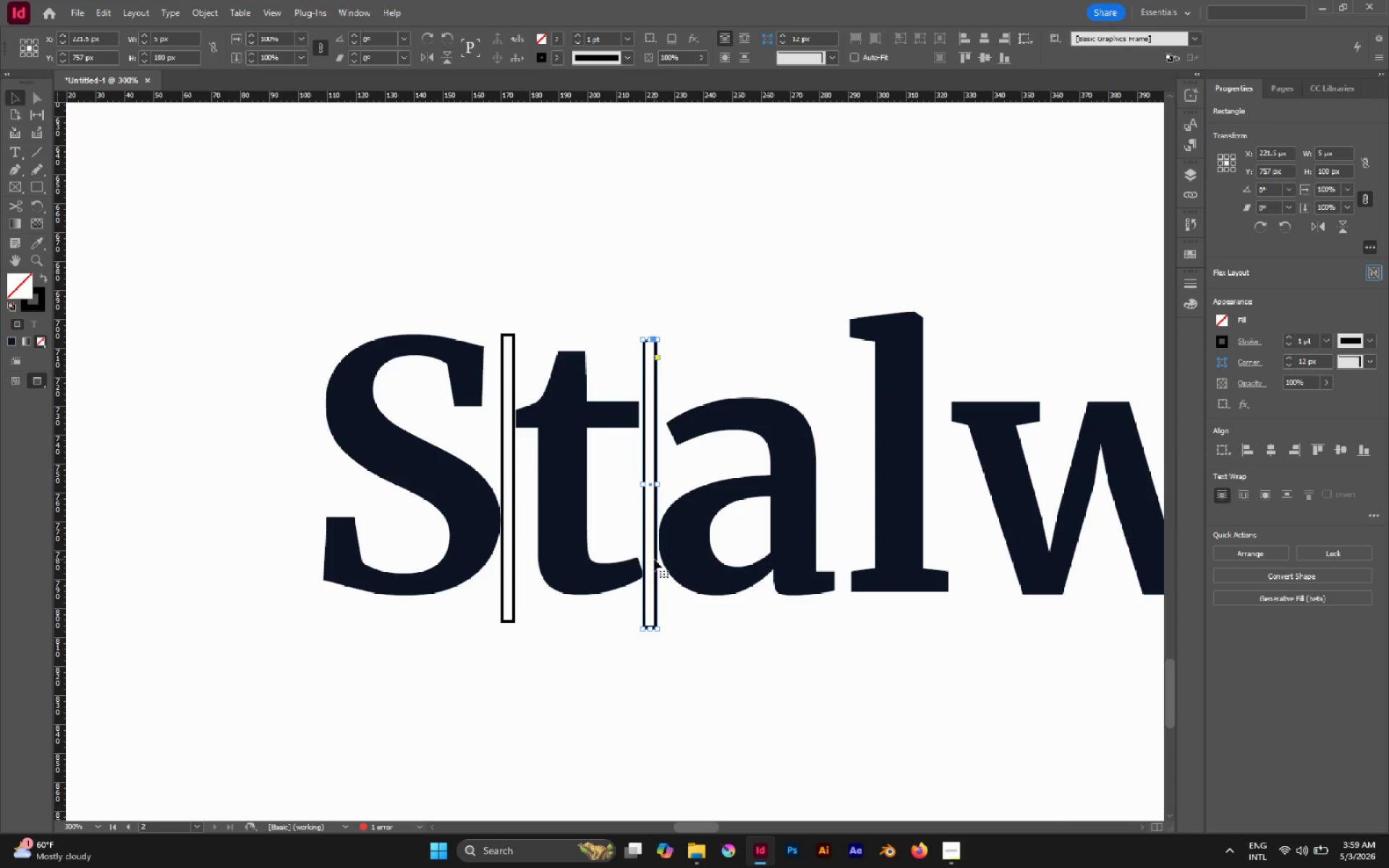 
hold_key(key=AltLeft, duration=5.77)
left_click_drag(start_coordinate=[654, 559], to_coordinate=[848, 559])
 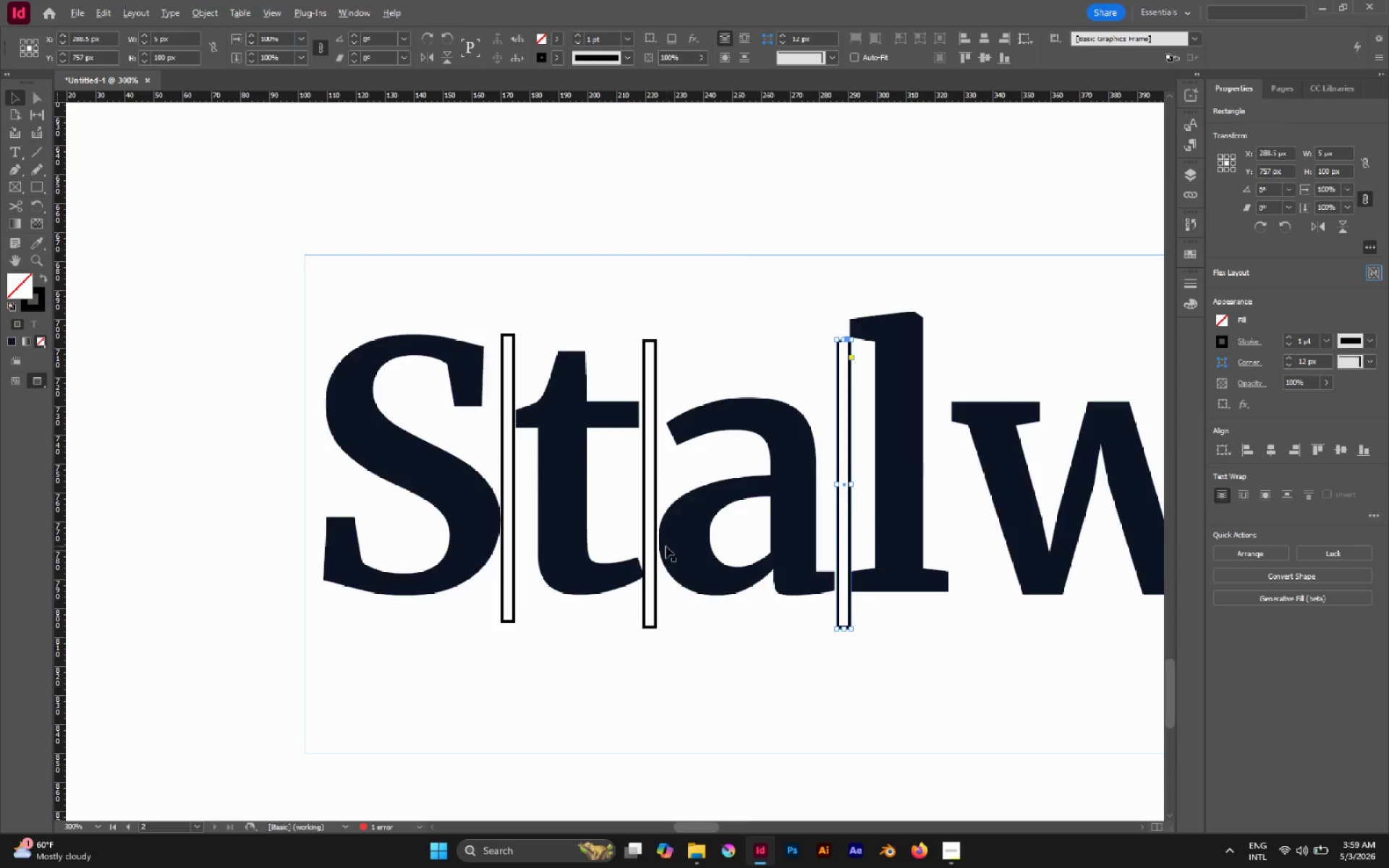 
hold_key(key=Break, duration=1.5)
 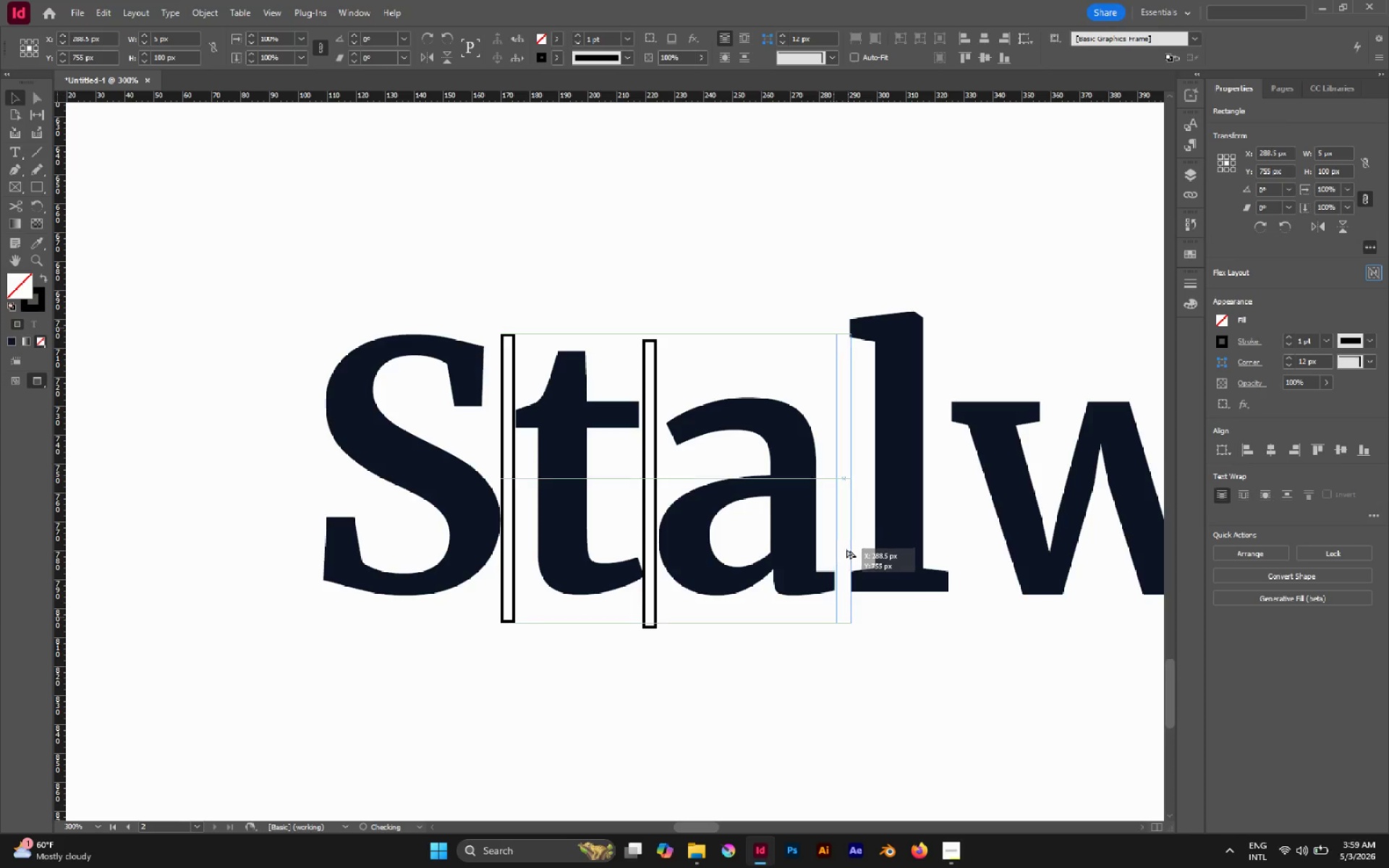 
hold_key(key=Break, duration=1.52)
 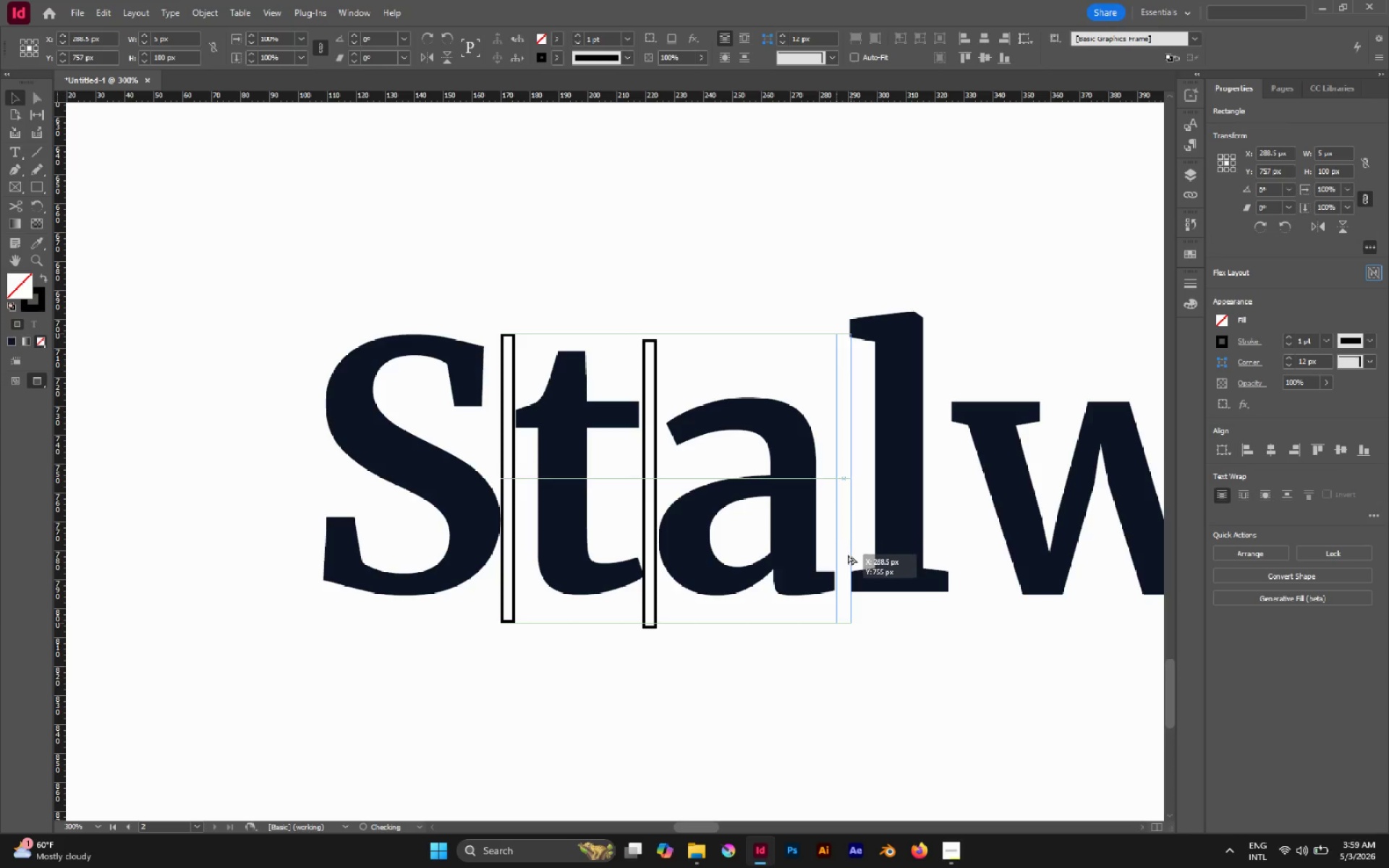 
hold_key(key=Break, duration=1.52)
 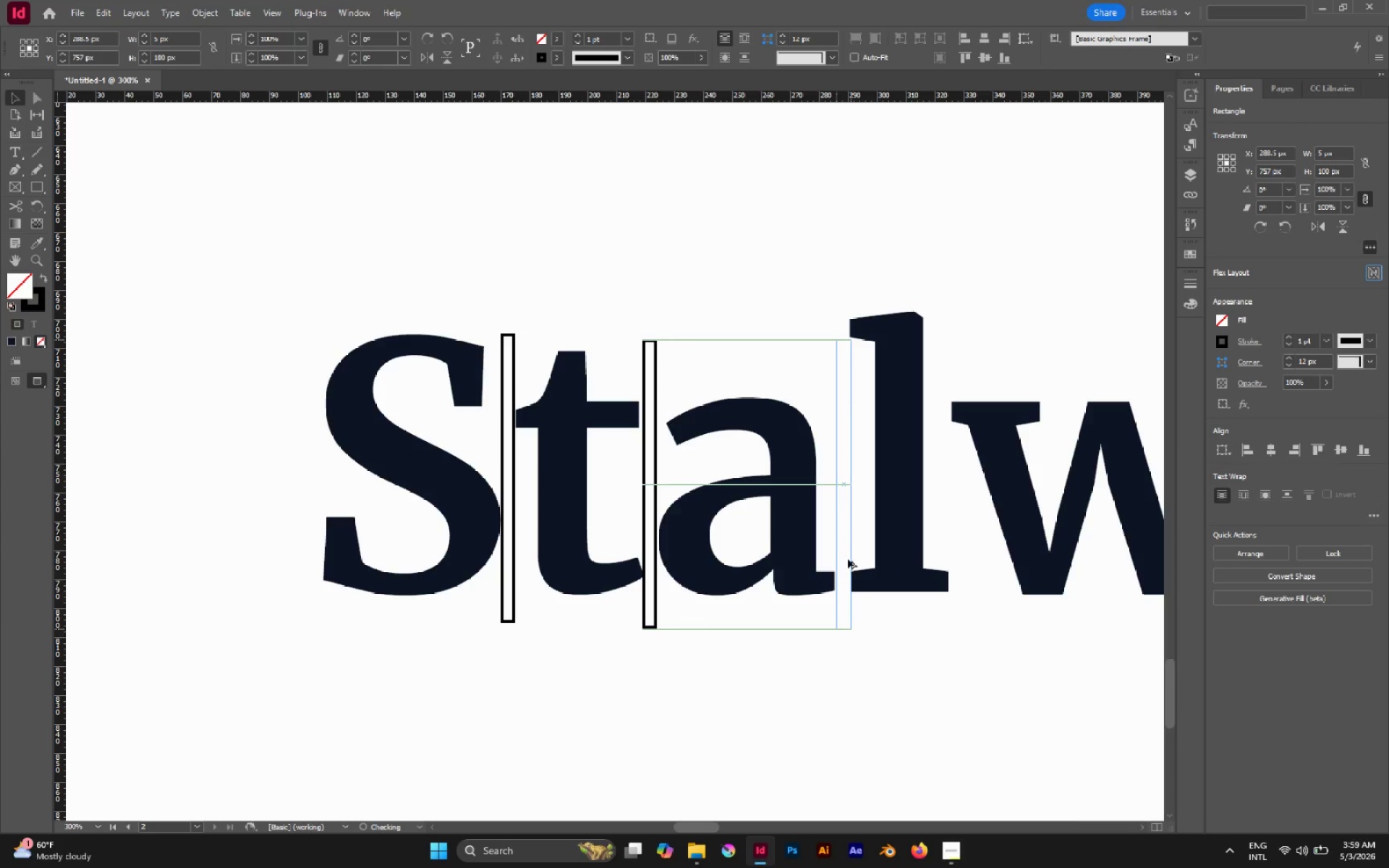 
hold_key(key=Break, duration=0.78)
 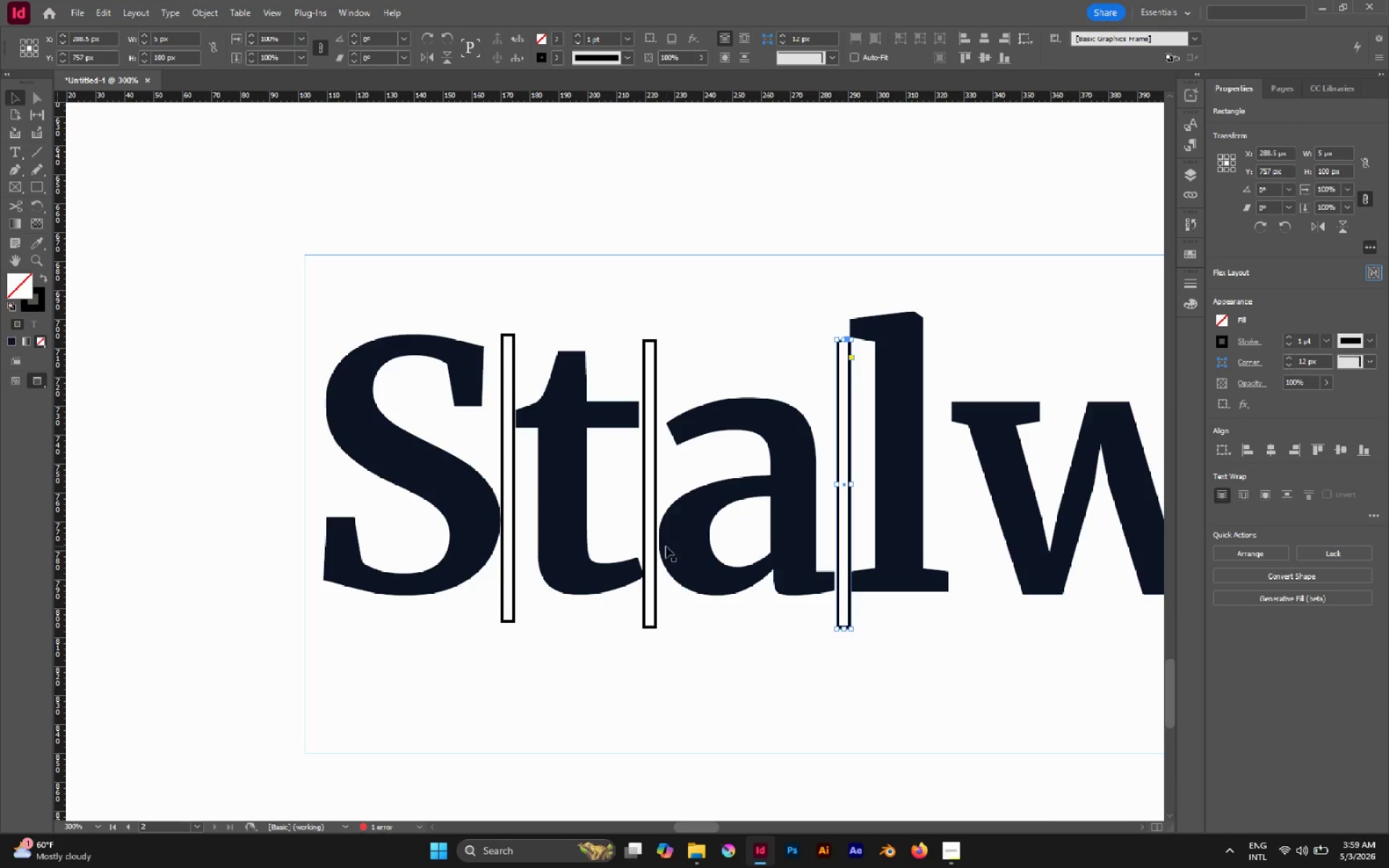 
hold_key(key=AltLeft, duration=0.53)
scroll: coordinate [666, 546], scroll_direction: down, amount: 2.0
 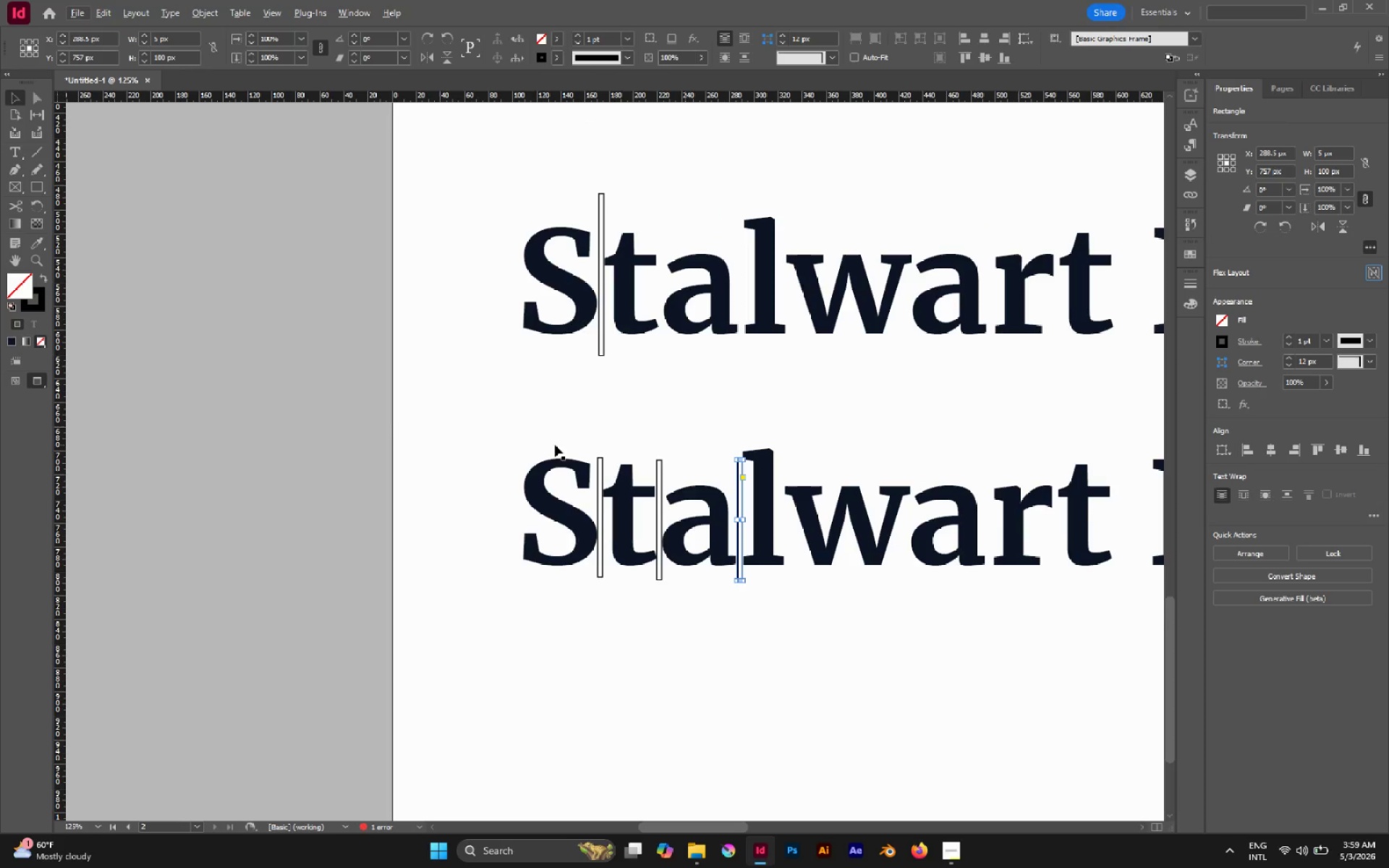 
left_click([394, 445])
 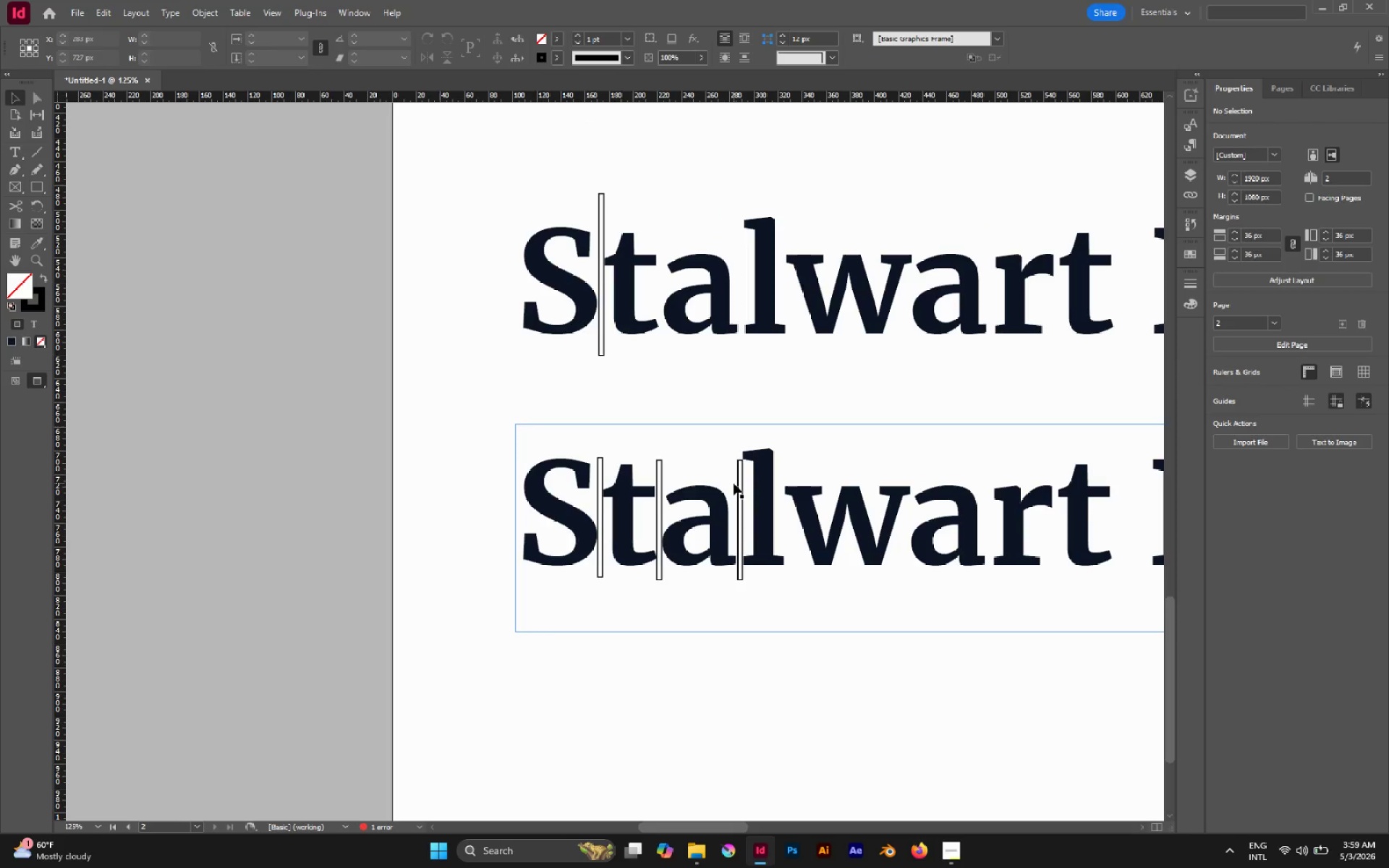 
left_click([739, 477])
 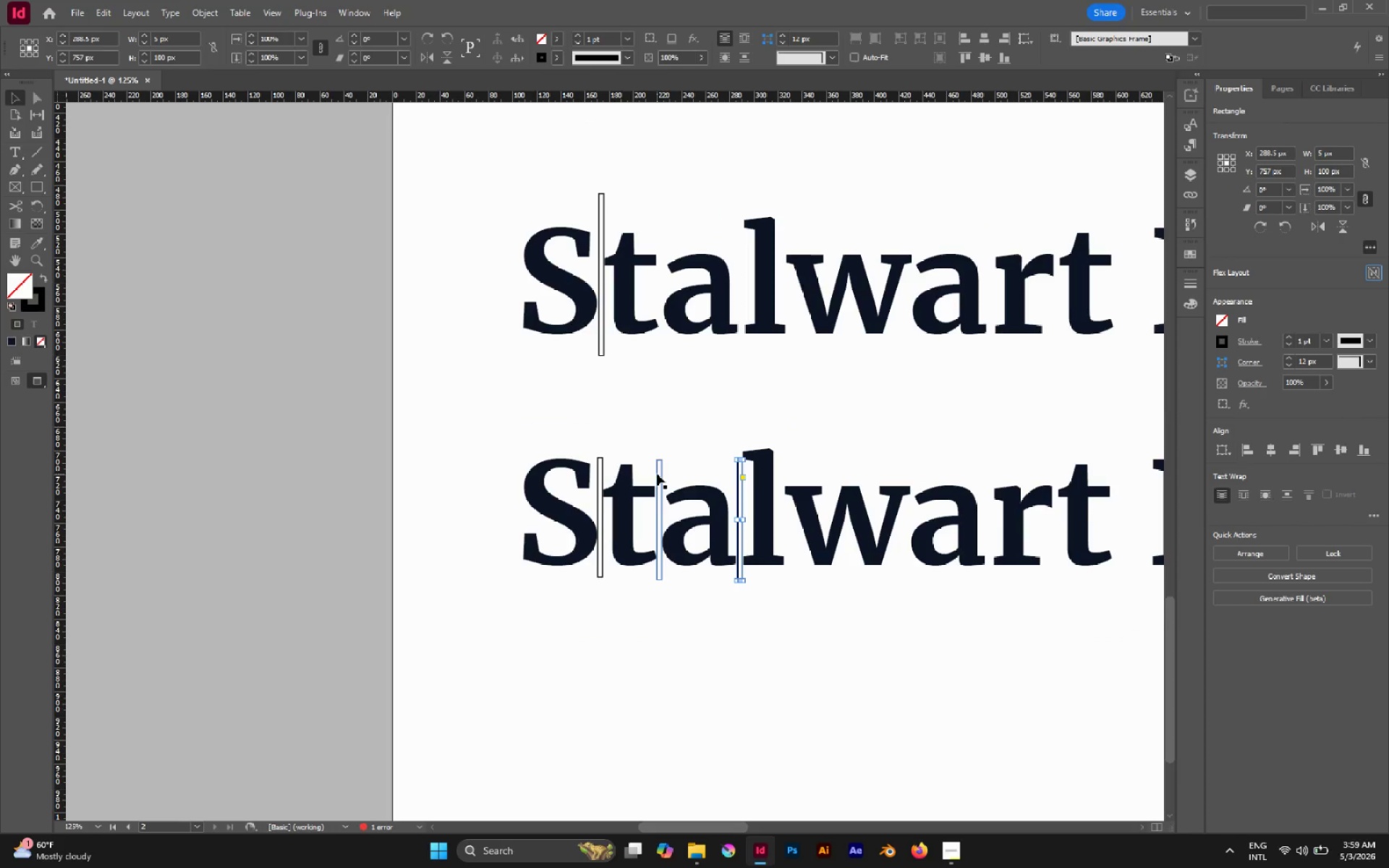 
hold_key(key=ShiftLeft, duration=2.88)
left_click([657, 474])
 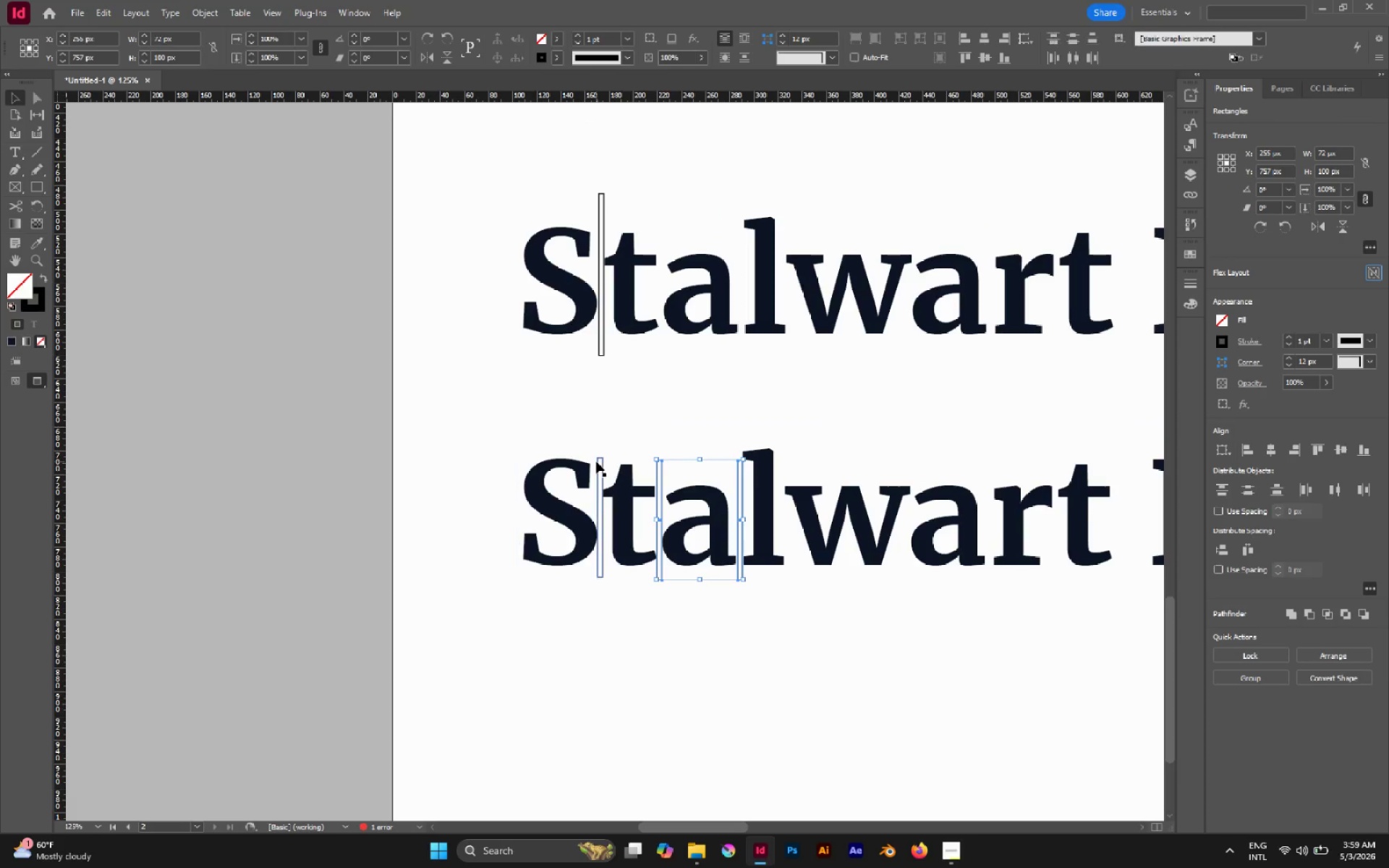 
left_click([596, 461])
 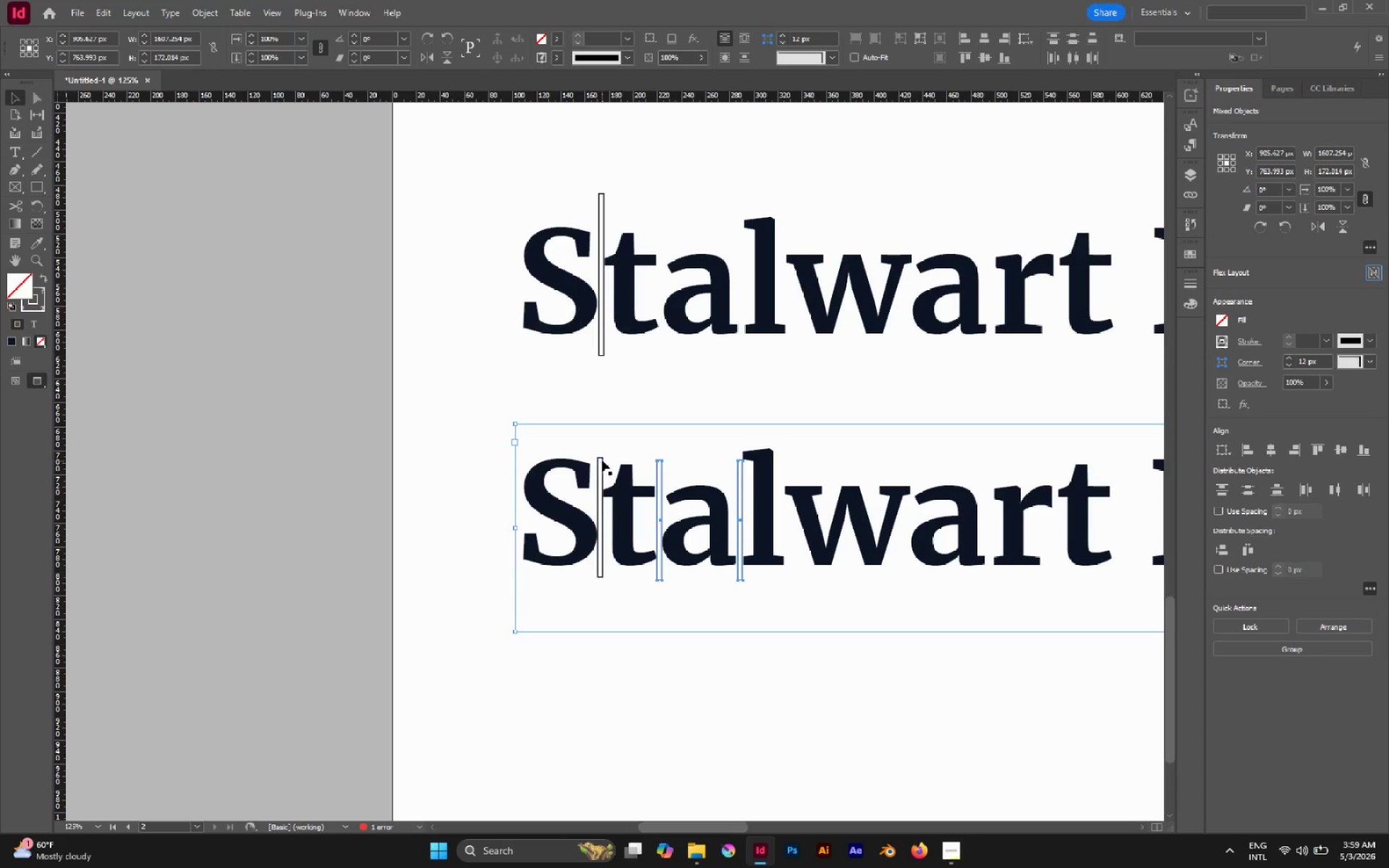 
left_click([602, 460])
 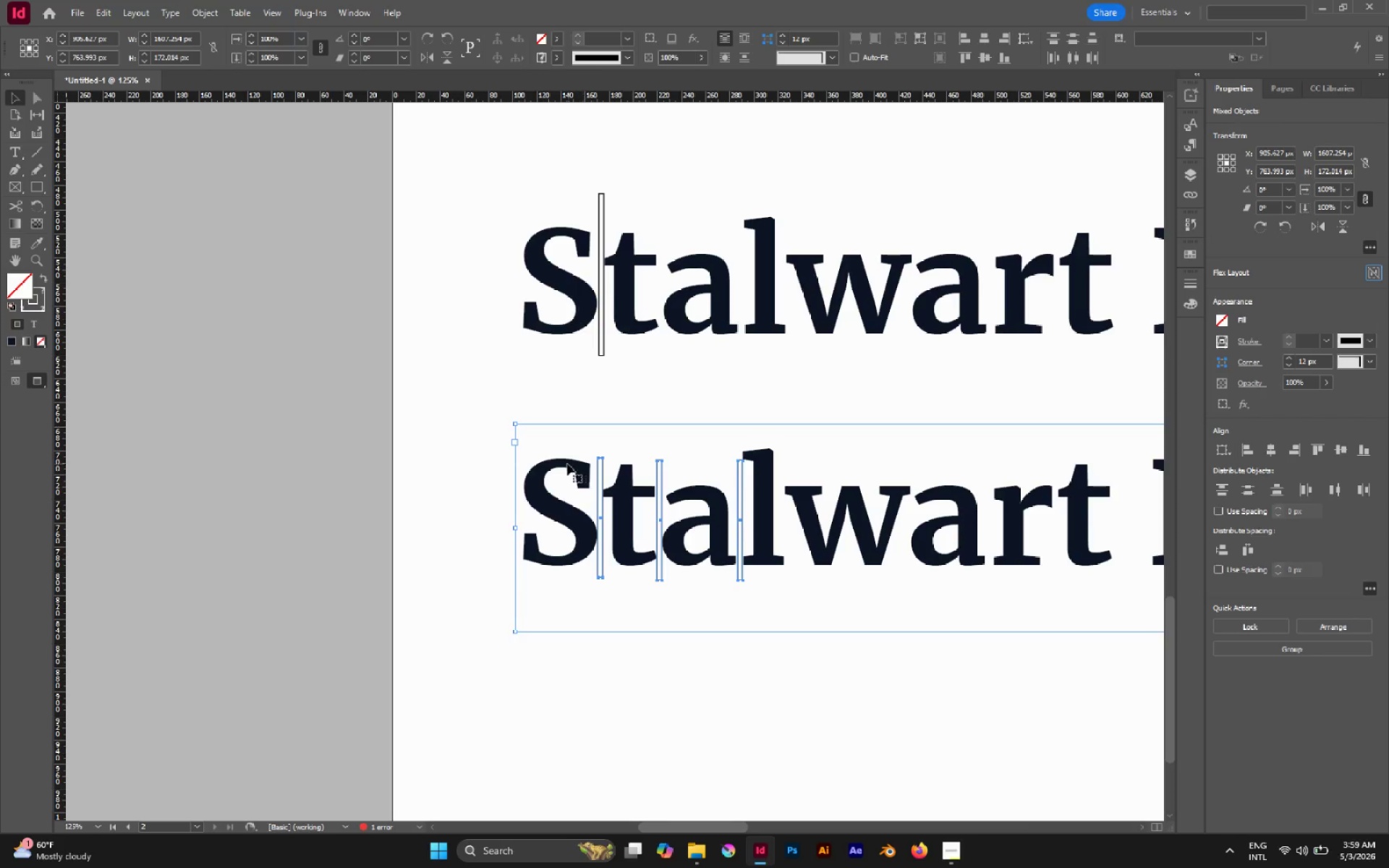 
left_click([567, 464])
 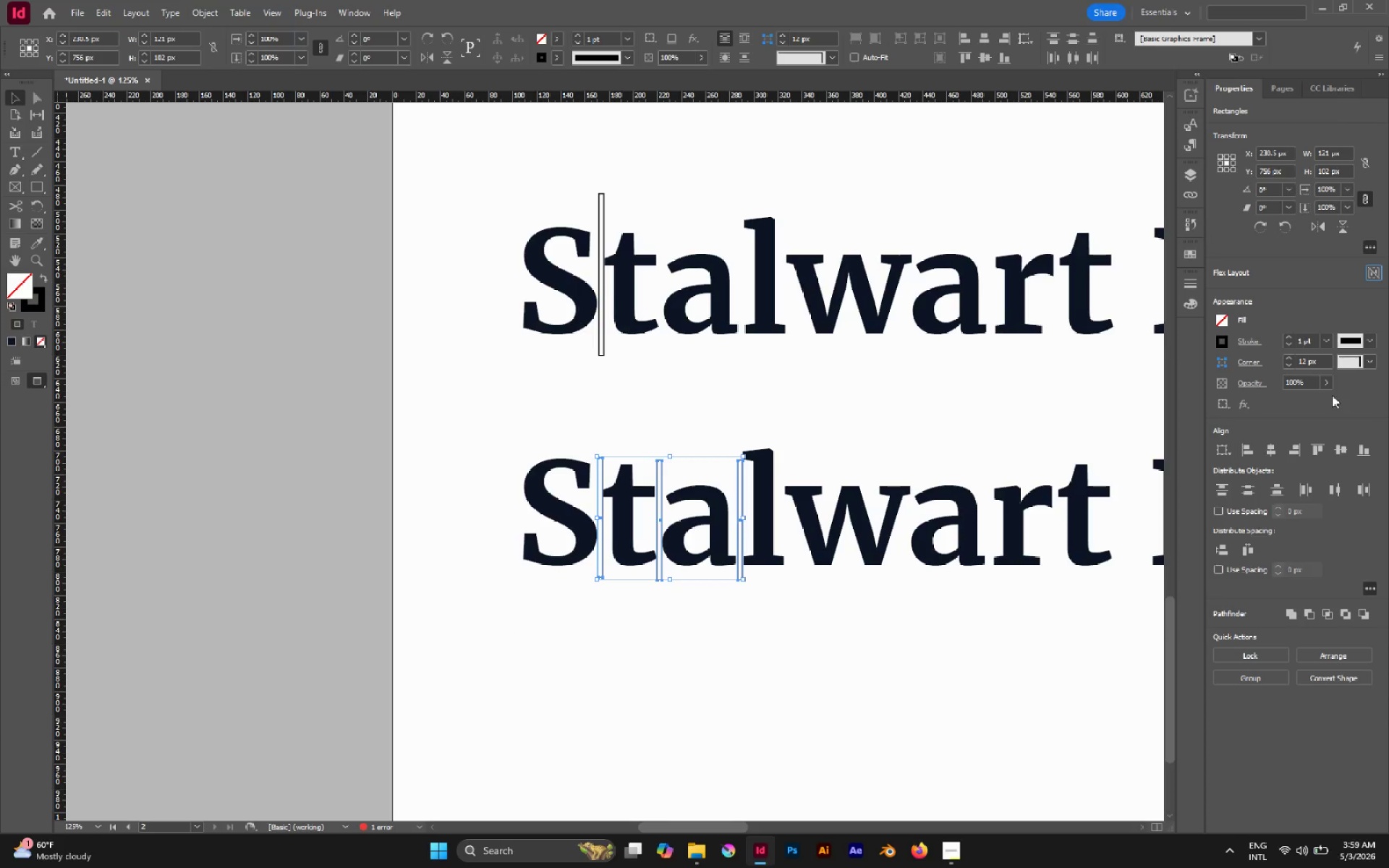 
left_click([1319, 448])
 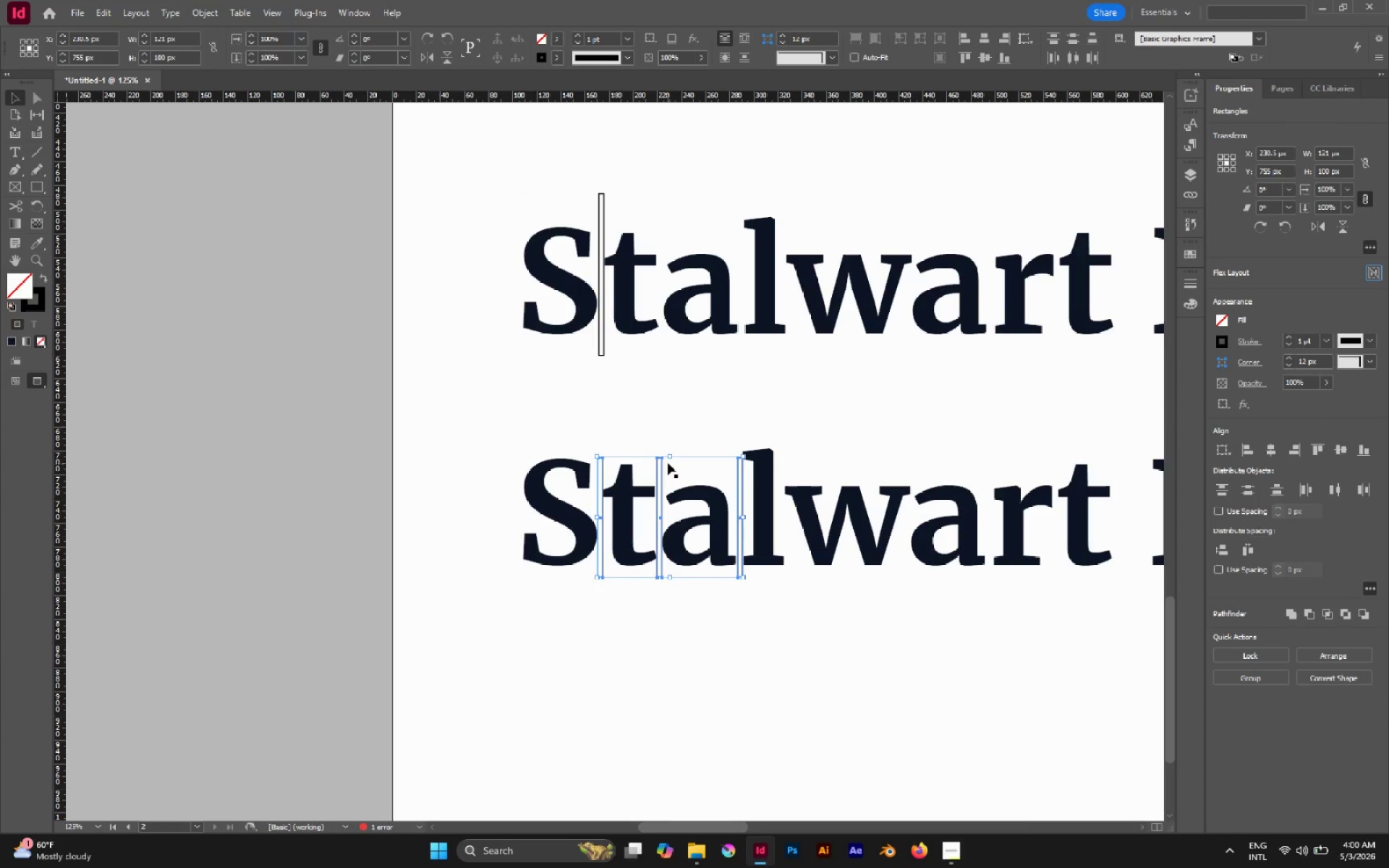 
hold_key(key=AltLeft, duration=1.97)
left_click_drag(start_coordinate=[668, 457], to_coordinate=[668, 413])
 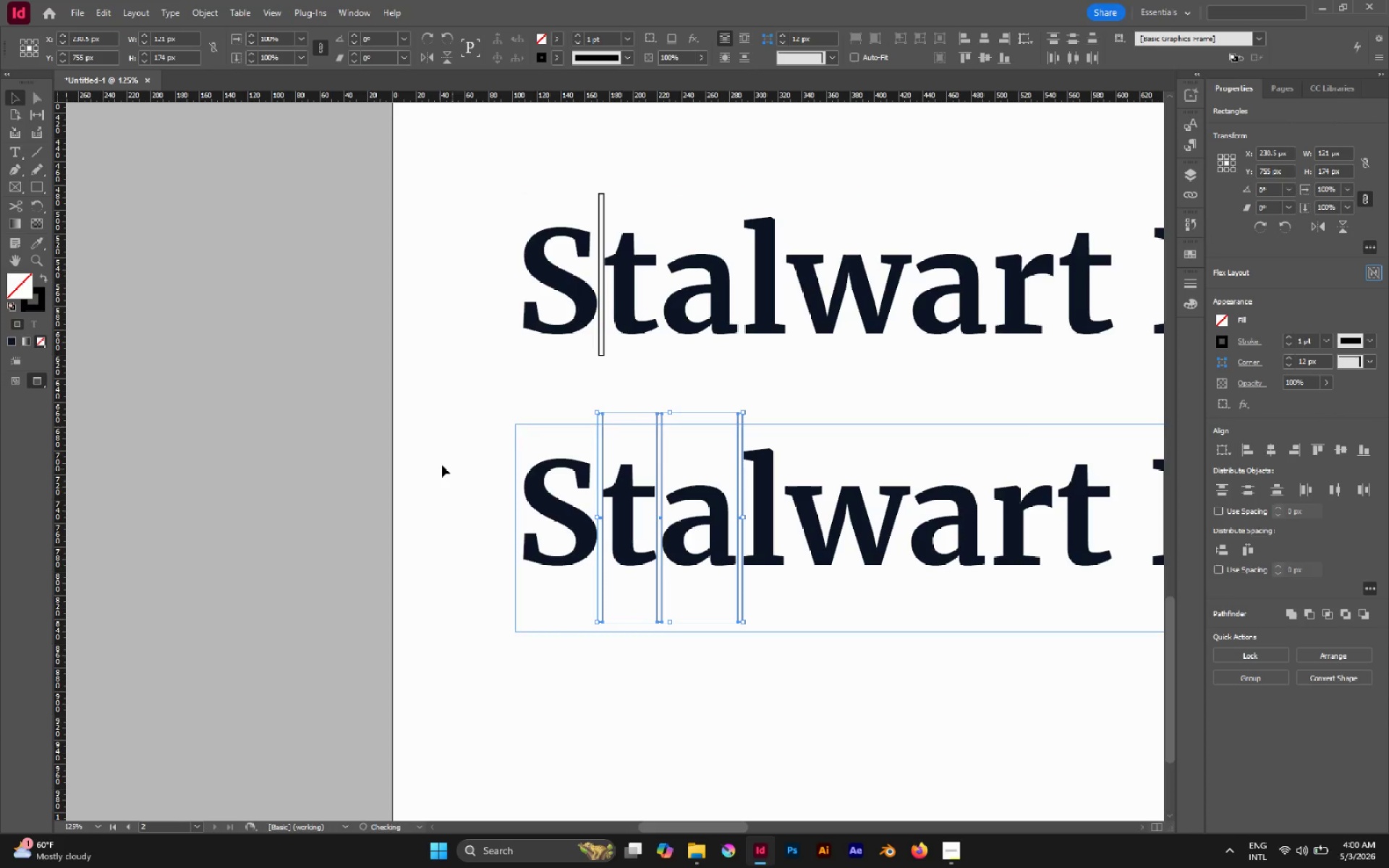 
left_click([441, 464])
 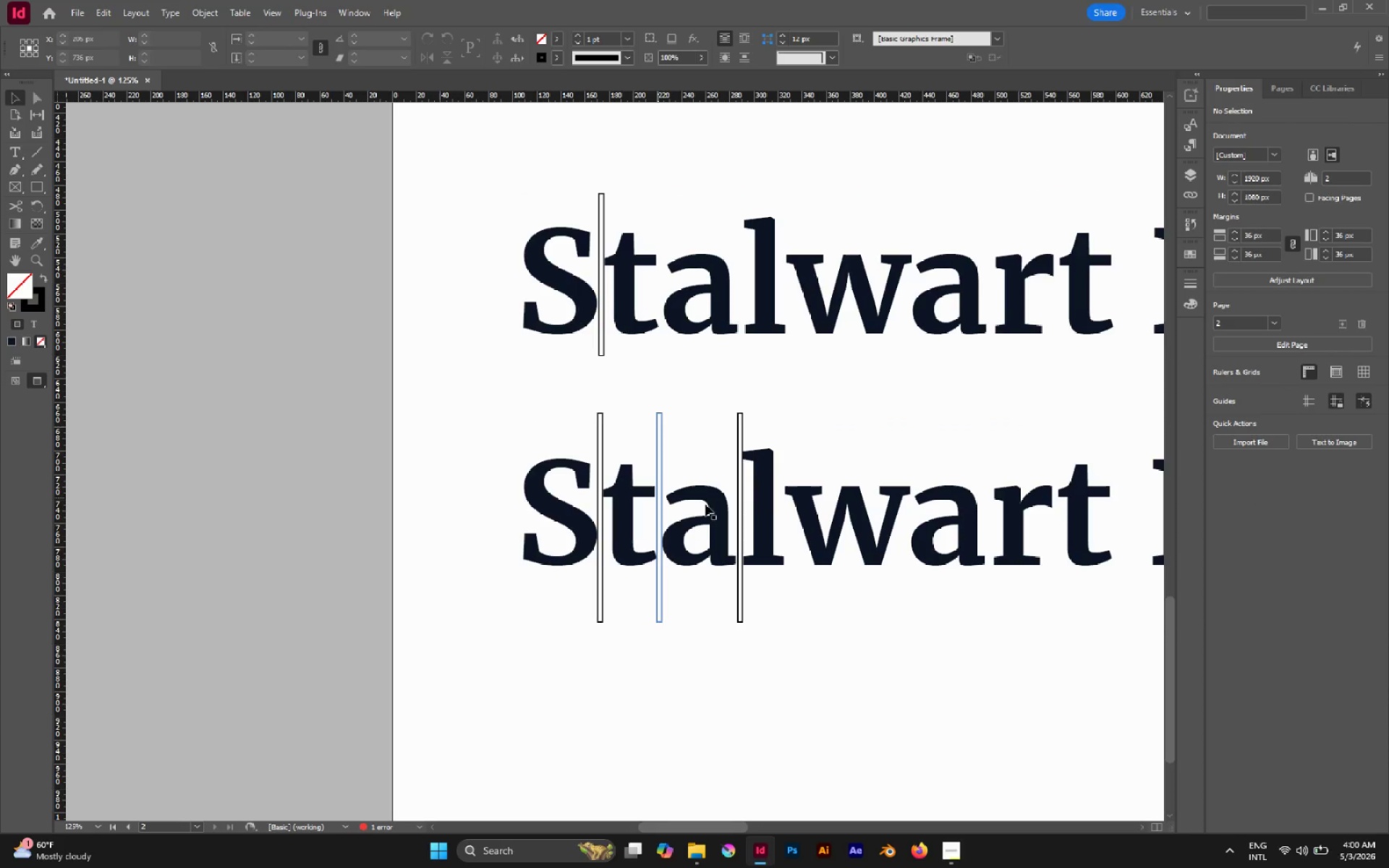 
hold_key(key=Space, duration=0.97)
 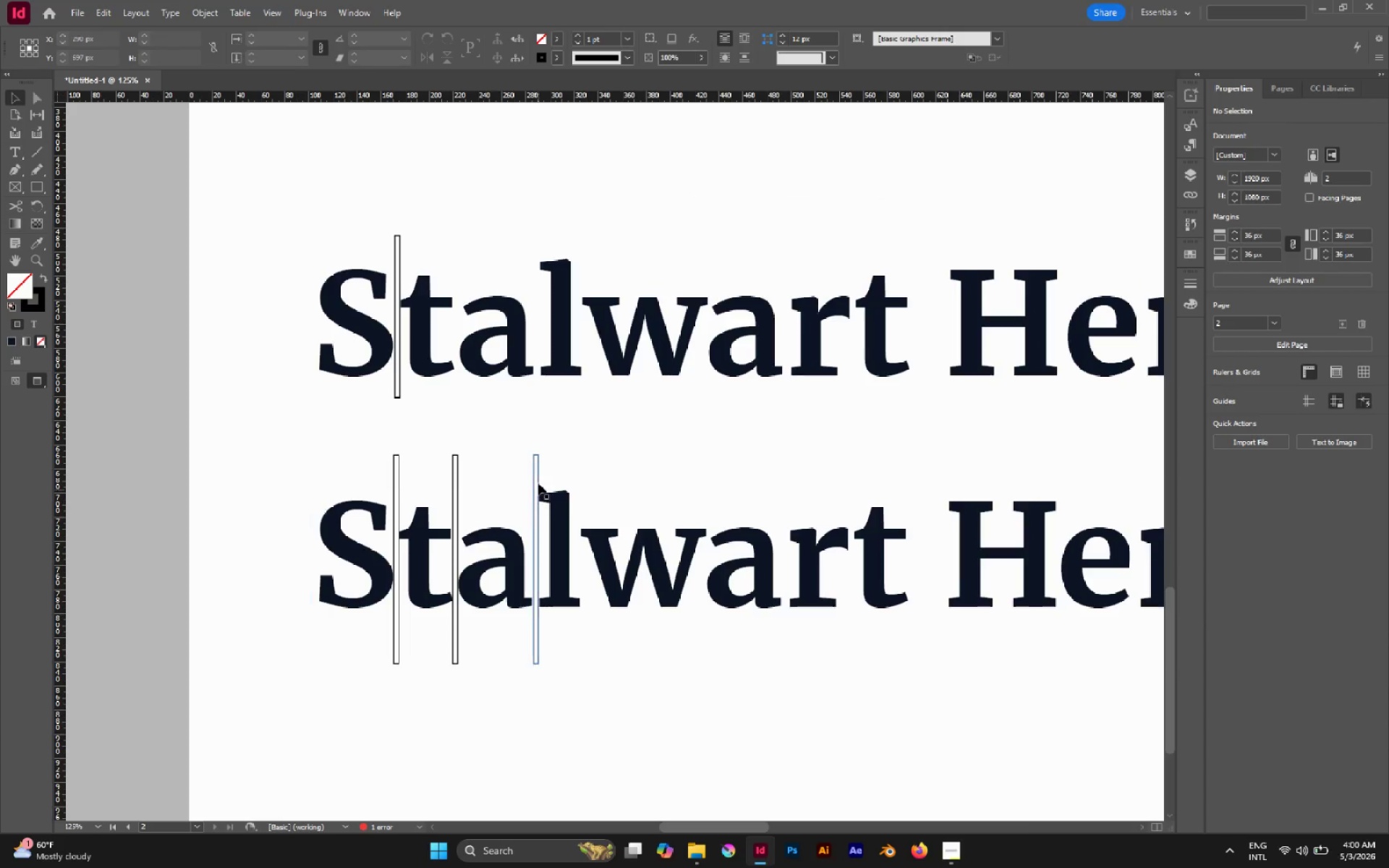 
left_click_drag(start_coordinate=[817, 486], to_coordinate=[614, 529])
 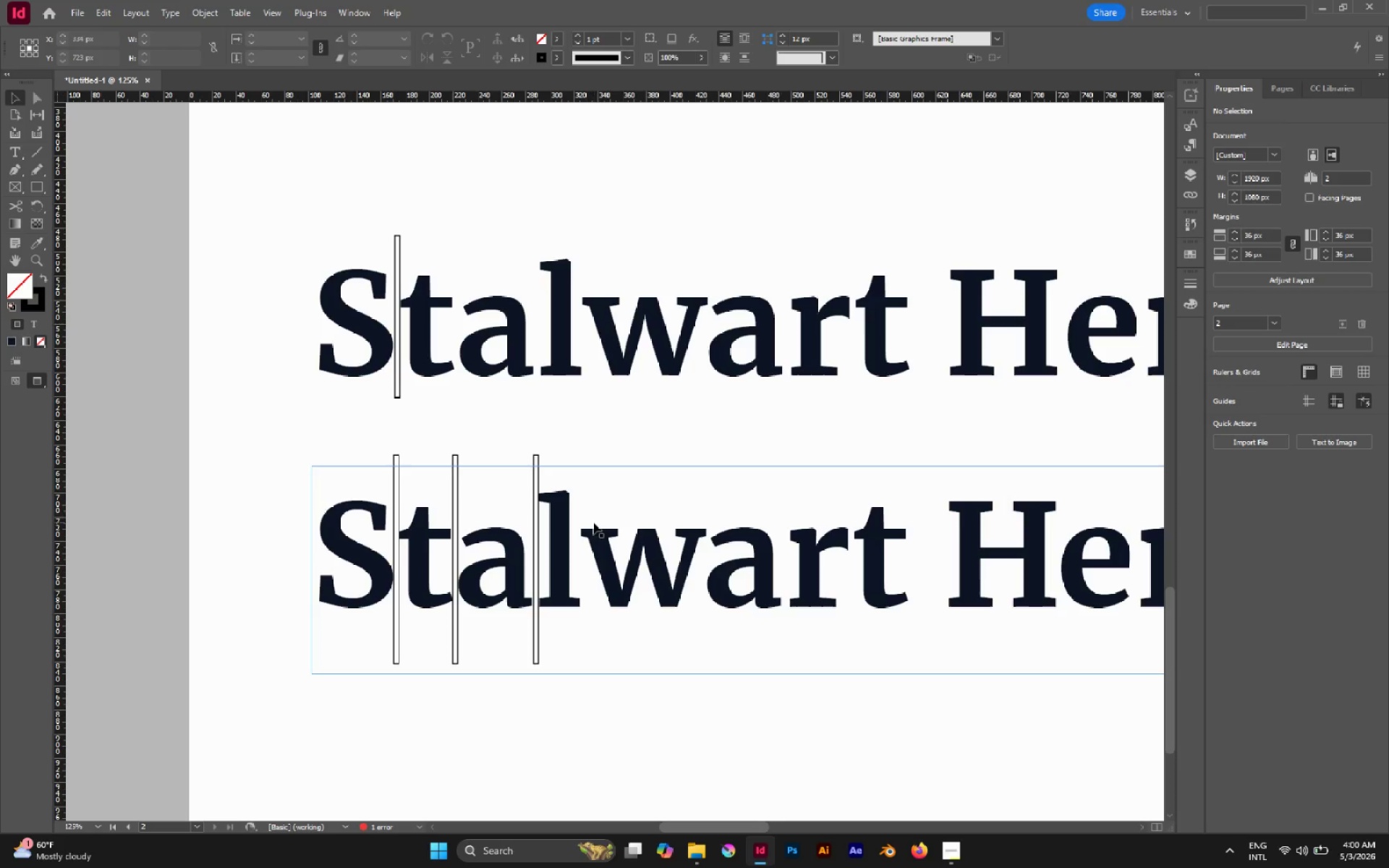 
wait(6.56)
 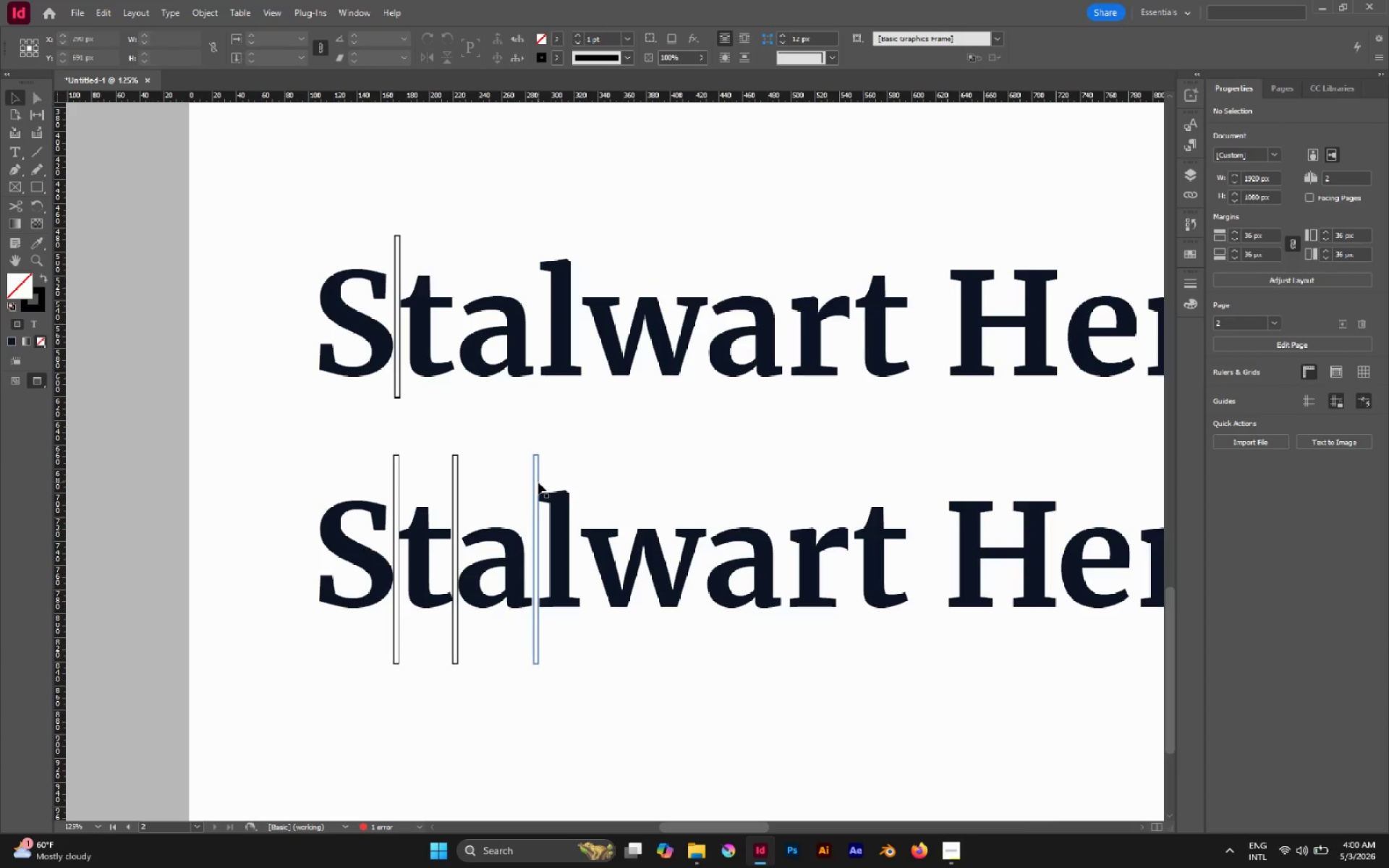 
left_click([540, 462])
 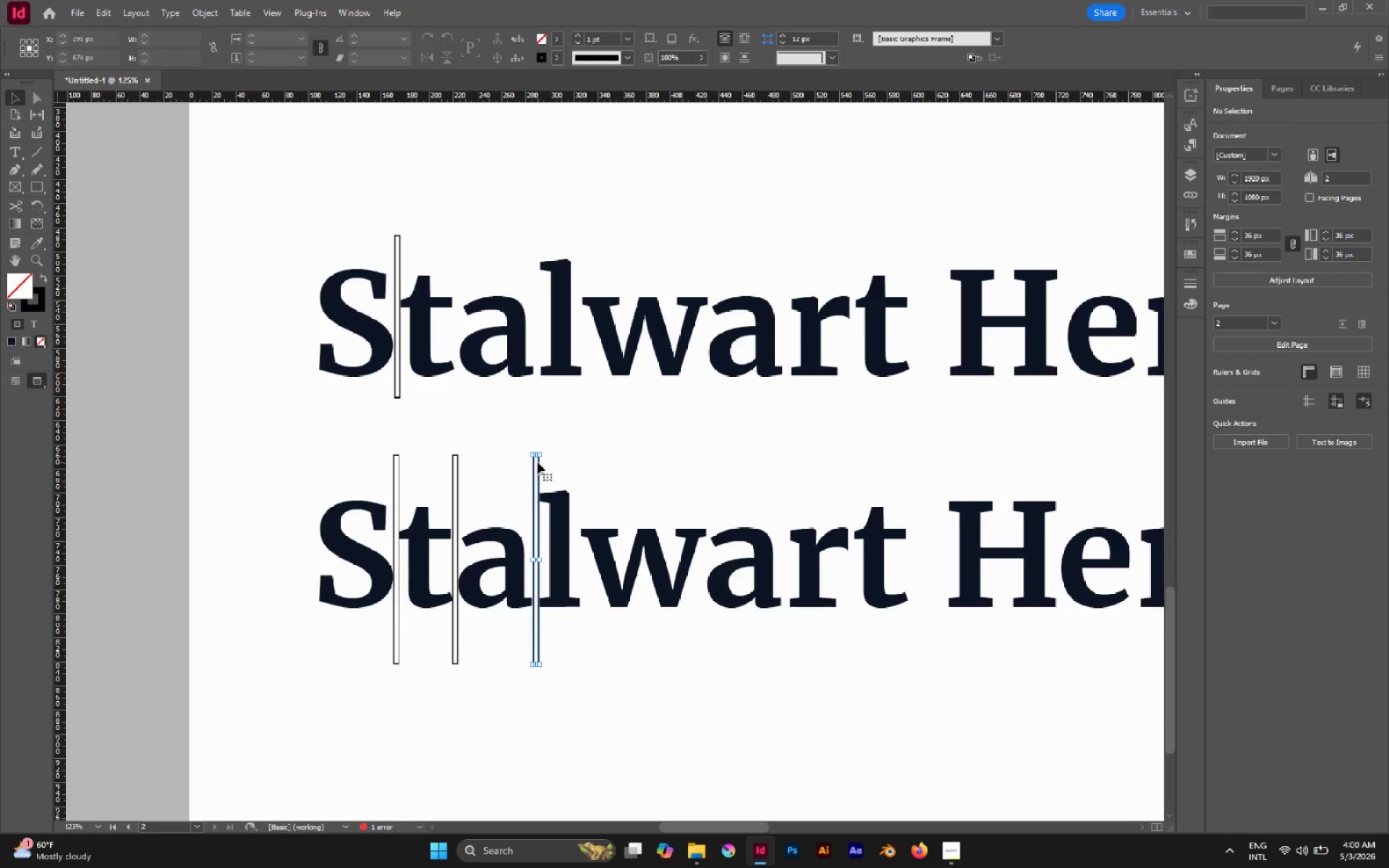 
hold_key(key=AltLeft, duration=2.77)
left_click_drag(start_coordinate=[537, 464], to_coordinate=[579, 464])
 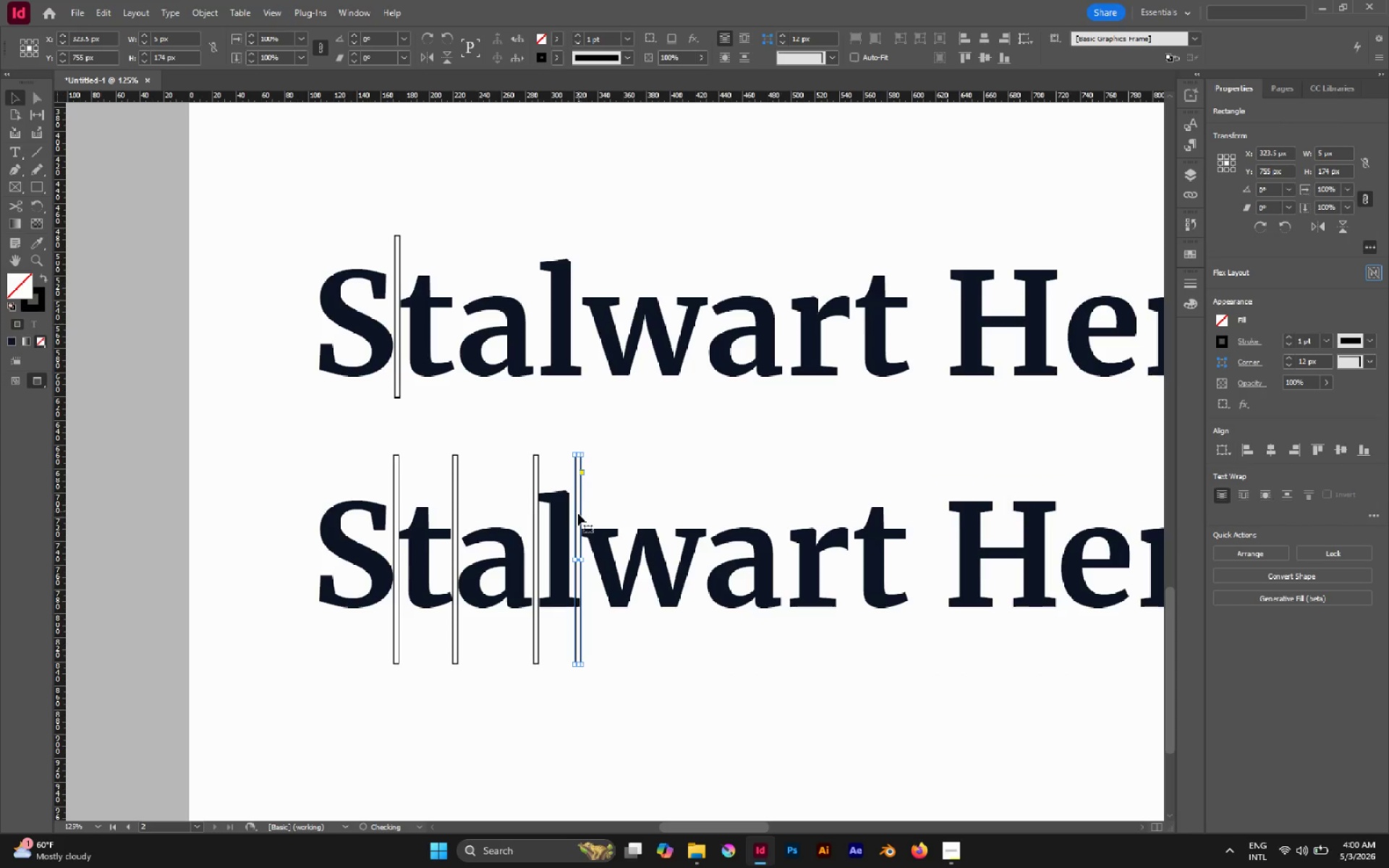 
hold_key(key=AltLeft, duration=1.92)
scroll: coordinate [583, 540], scroll_direction: up, amount: 3.0
 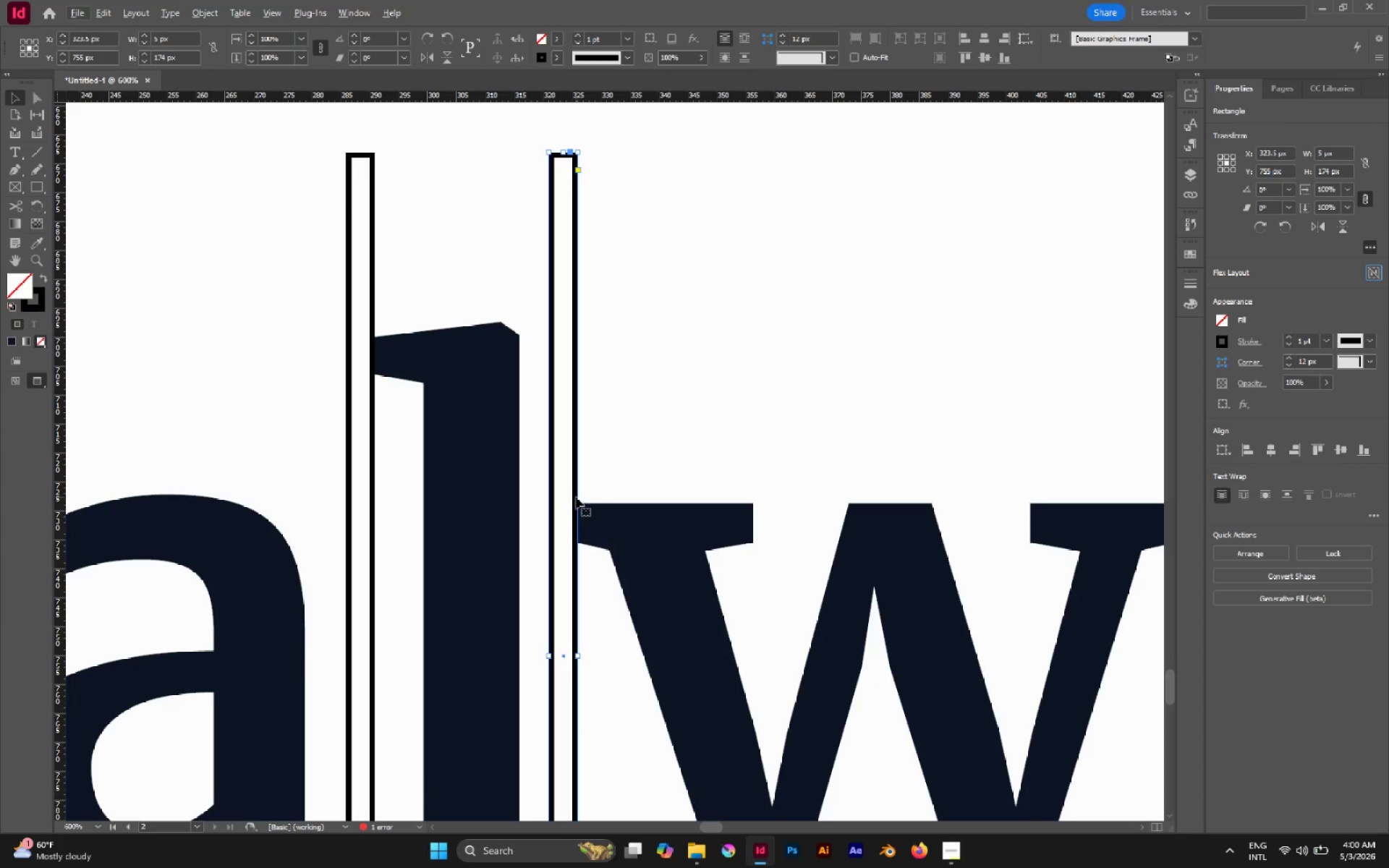 
hold_key(key=AltLeft, duration=1.73)
scroll: coordinate [576, 497], scroll_direction: down, amount: 1.0
 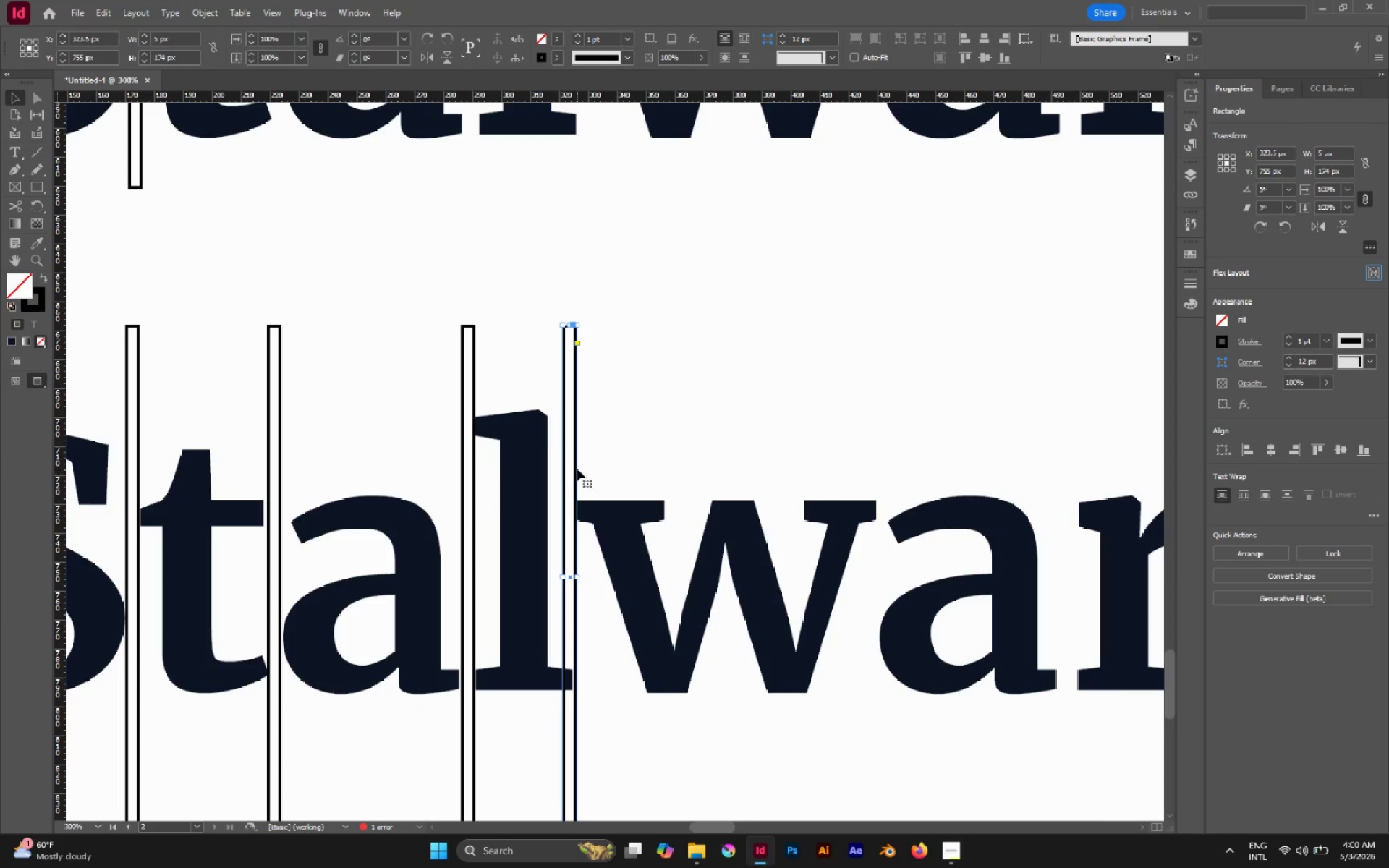 
left_click_drag(start_coordinate=[577, 461], to_coordinate=[589, 461])
 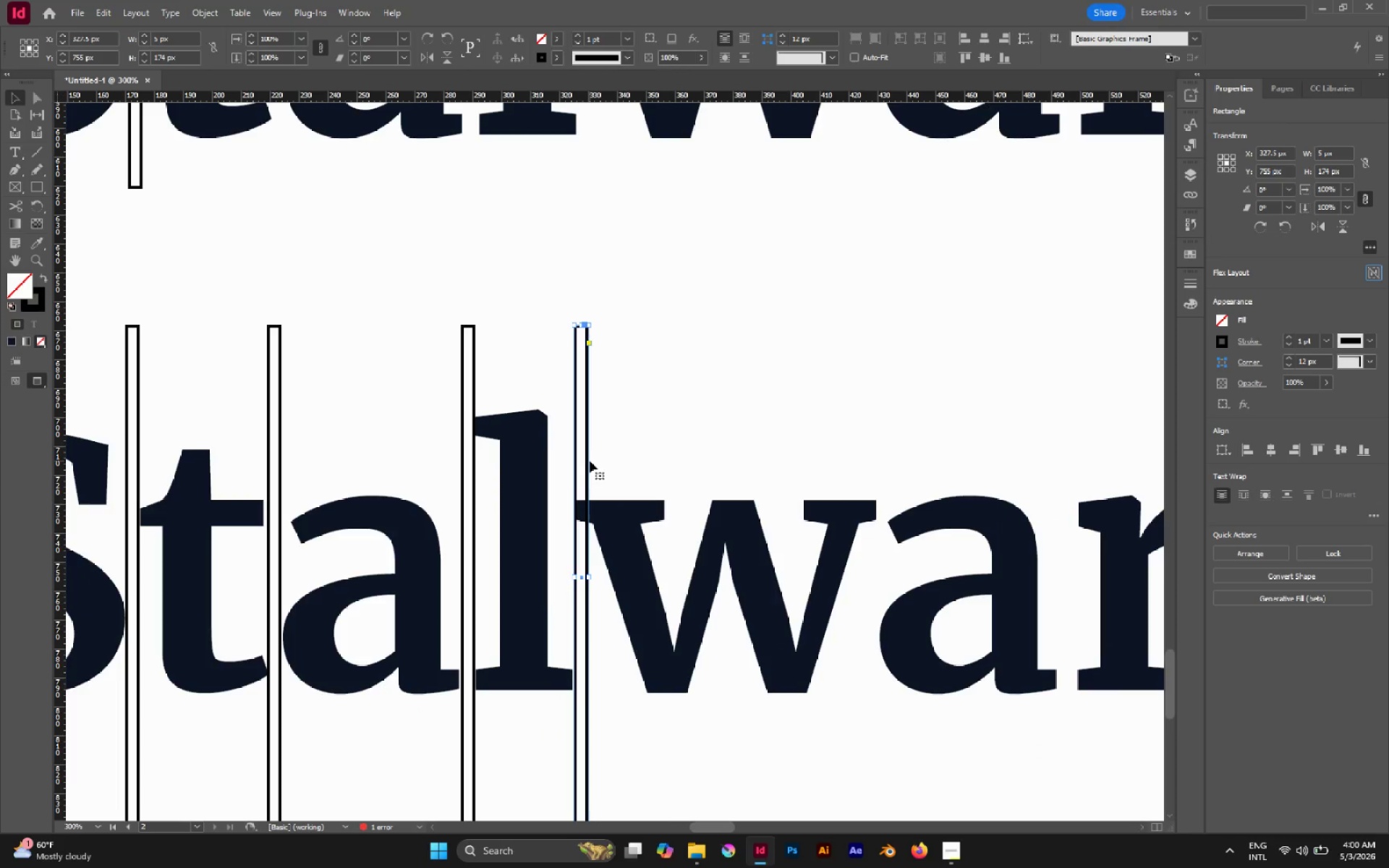 
hold_key(key=ShiftLeft, duration=1.34)
 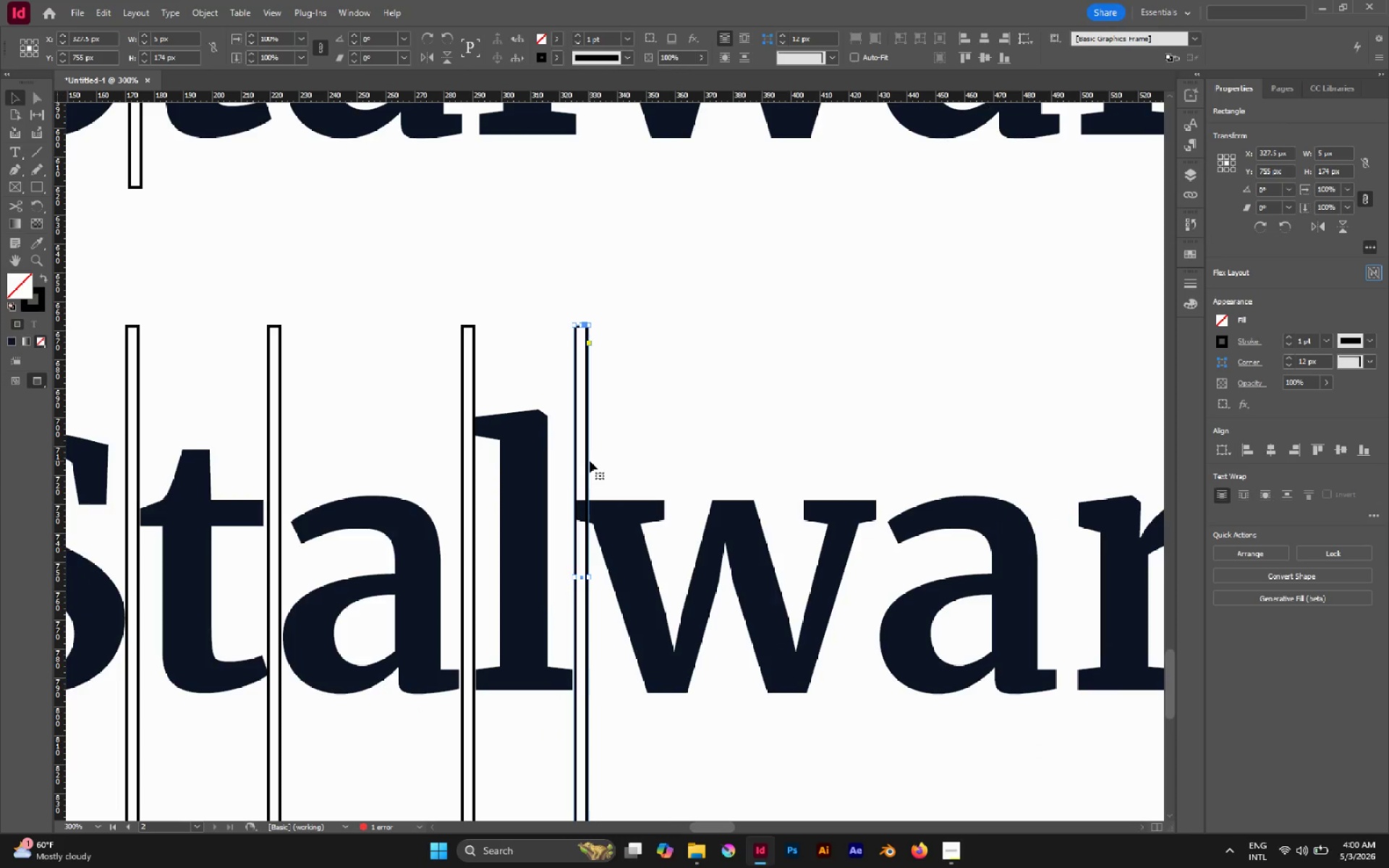 
key(ArrowLeft)
 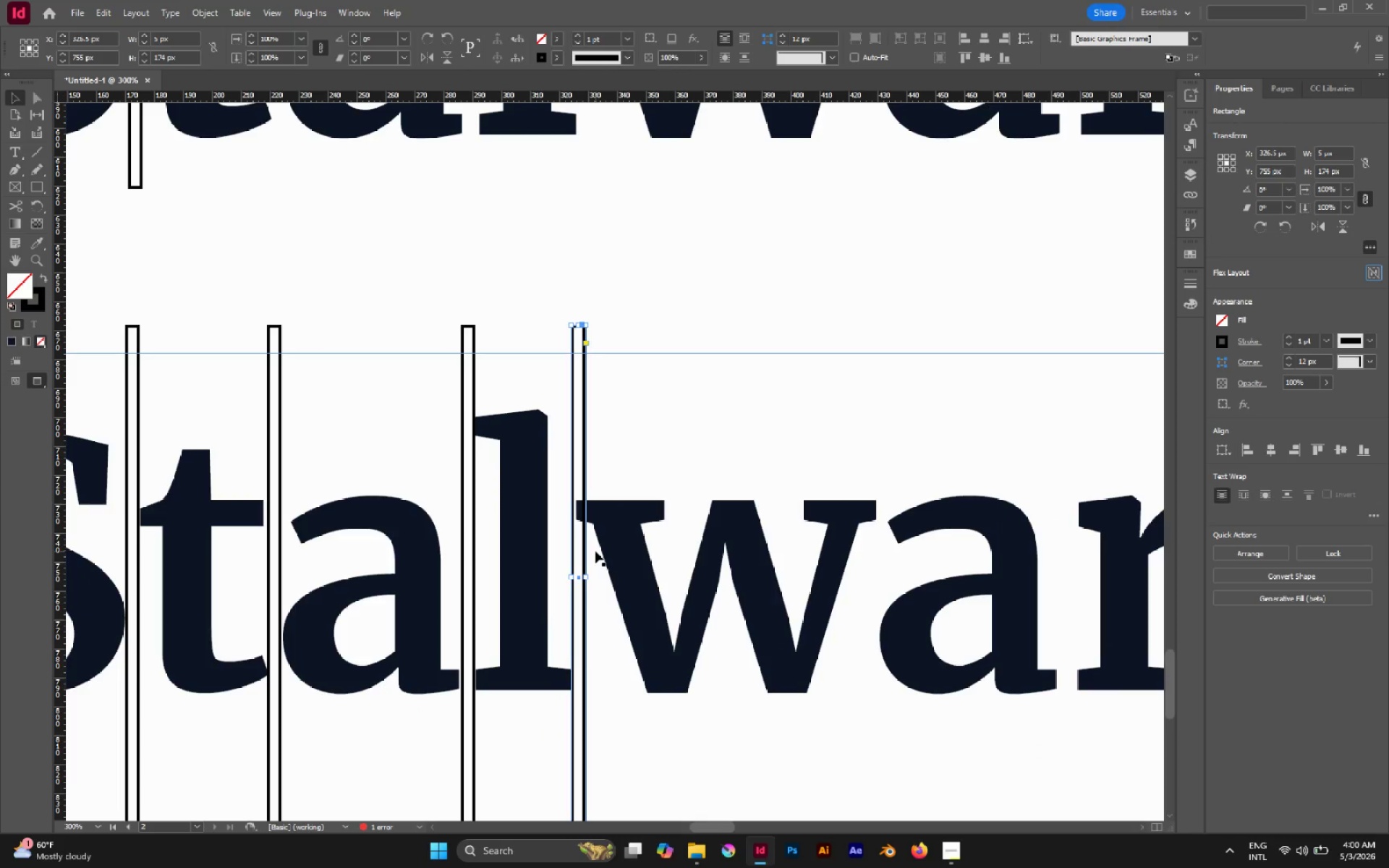 
hold_key(key=AltLeft, duration=0.59)
 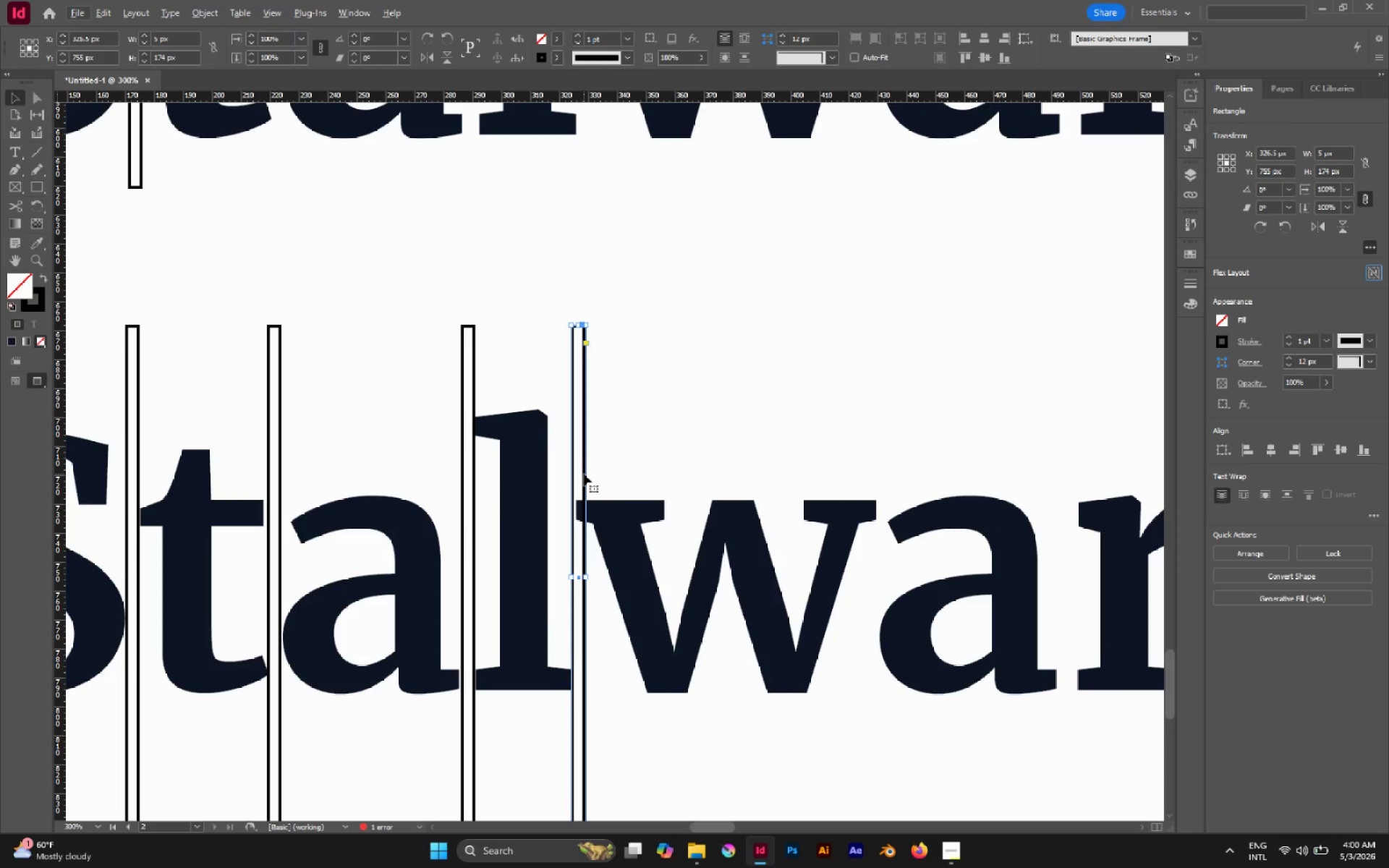 
left_click_drag(start_coordinate=[584, 474], to_coordinate=[574, 472])
 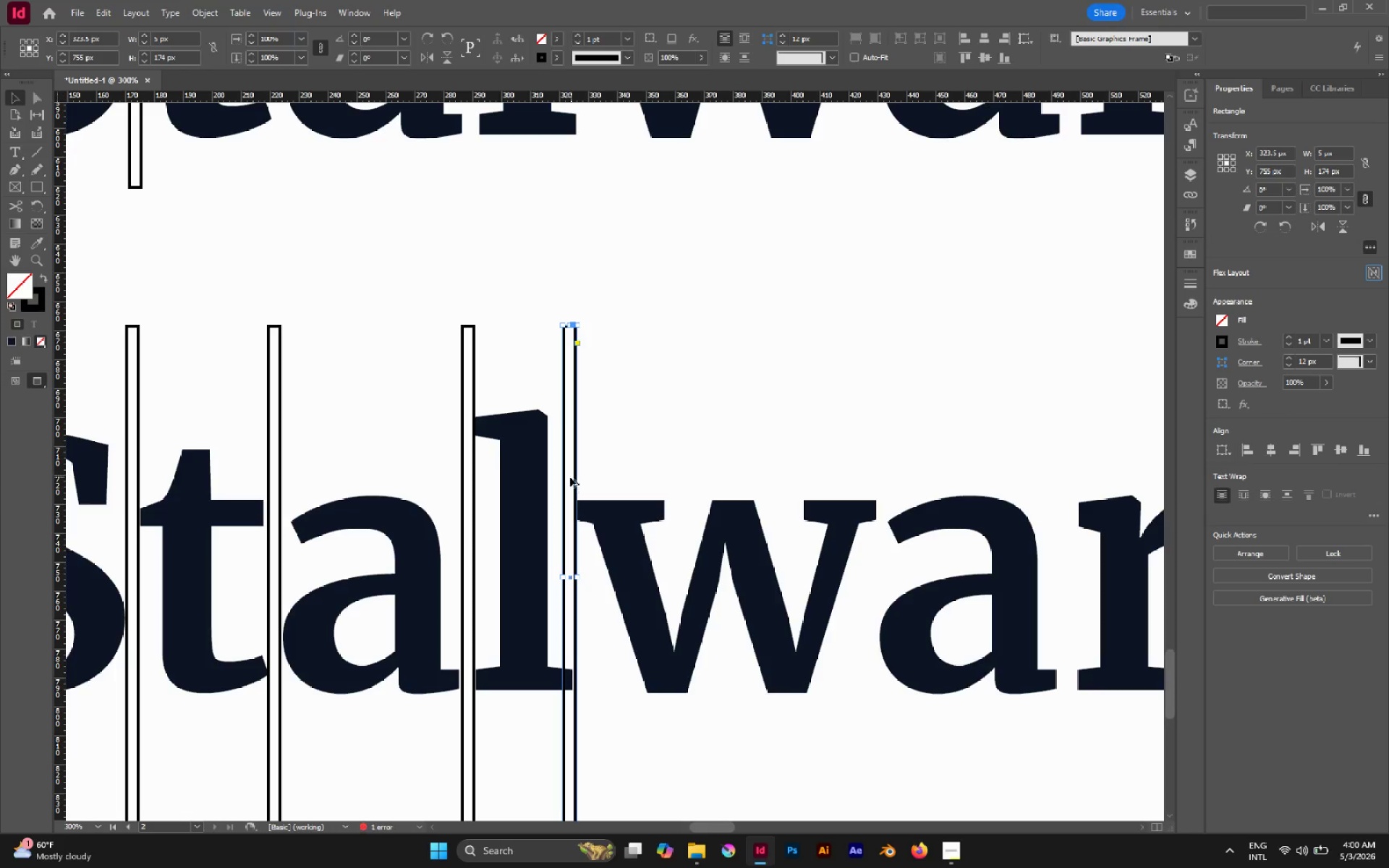 
hold_key(key=ShiftLeft, duration=1.73)
 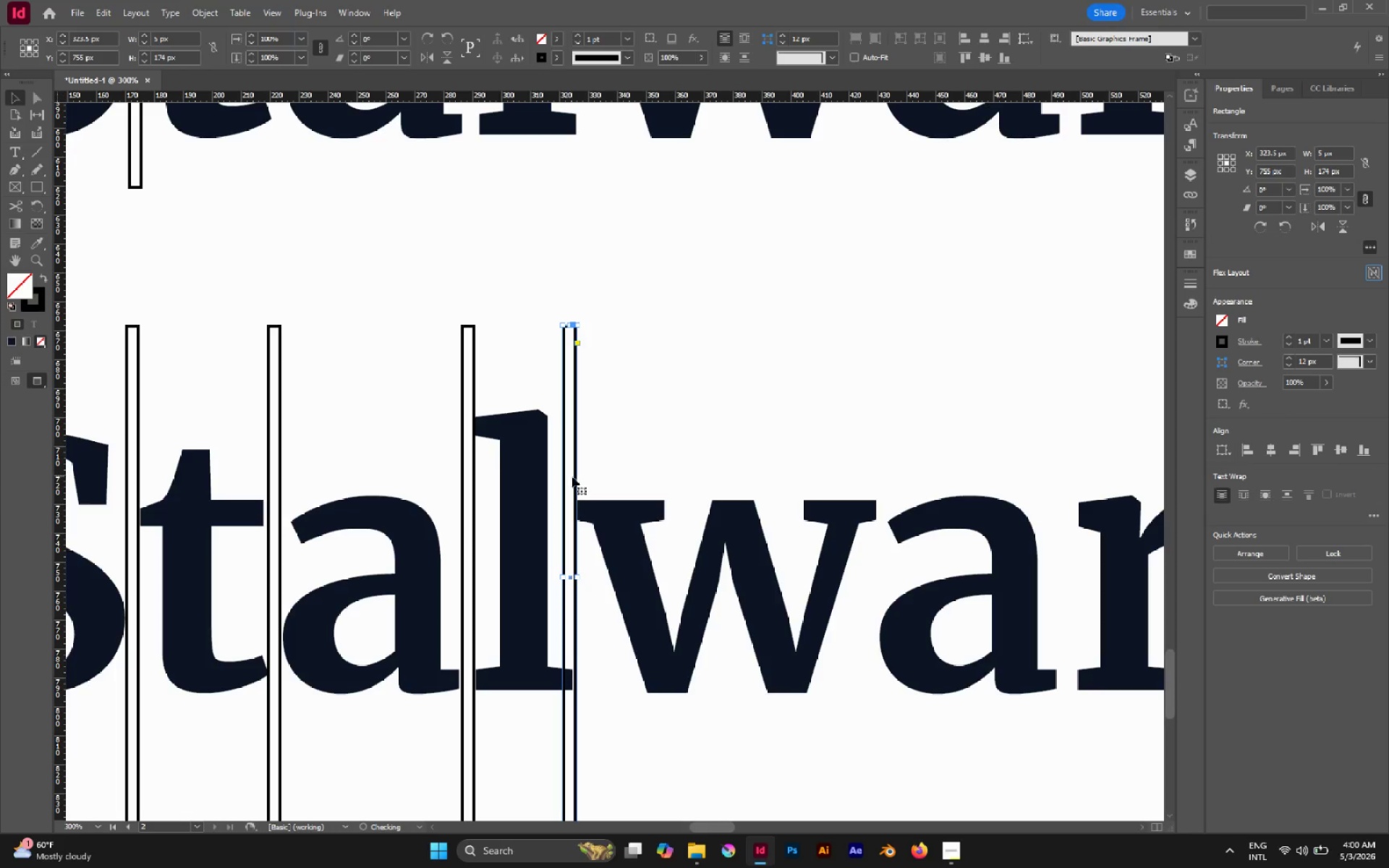 
hold_key(key=AltLeft, duration=0.56)
scroll: coordinate [566, 480], scroll_direction: down, amount: 3.0
 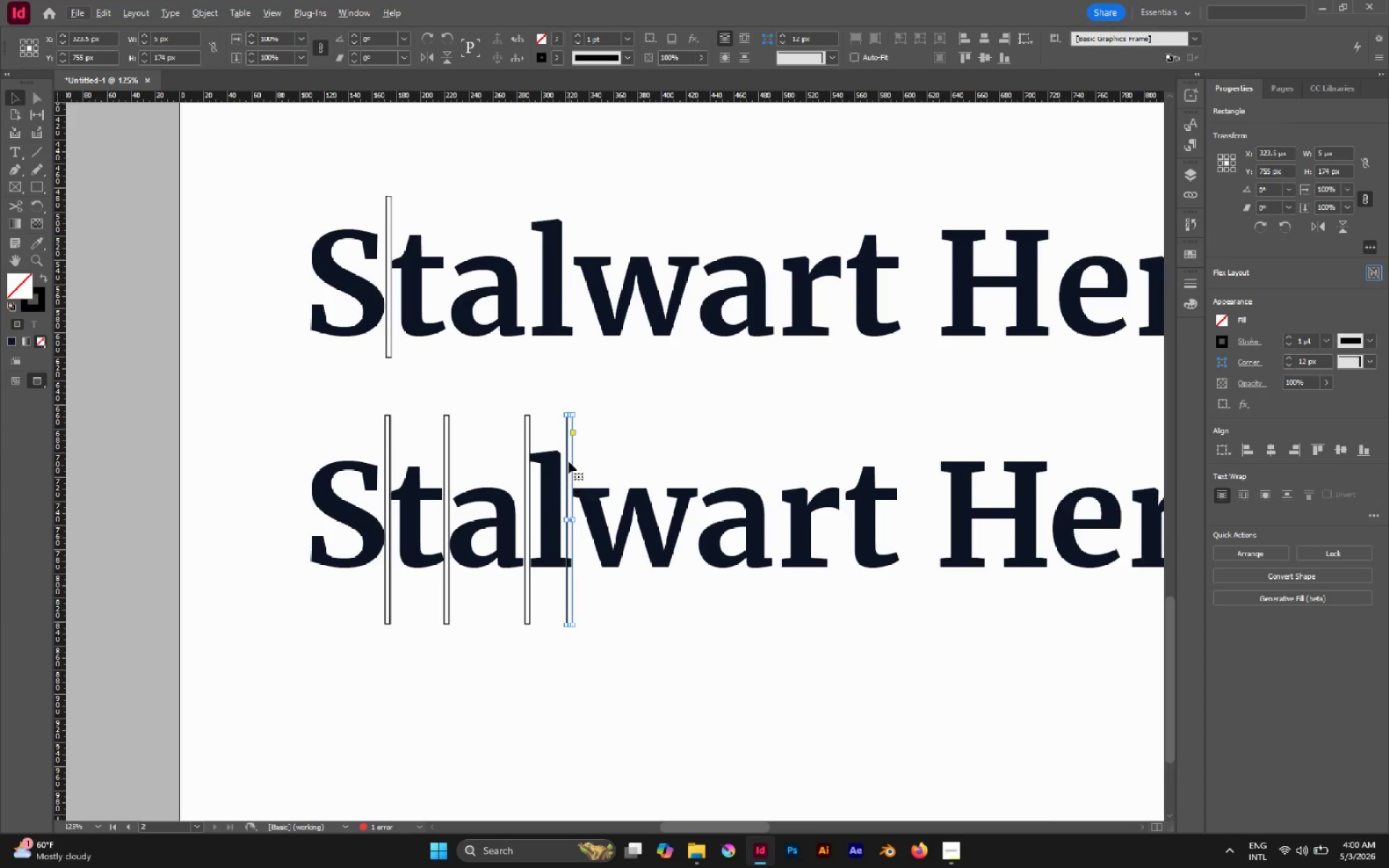 
hold_key(key=AltLeft, duration=4.67)
left_click_drag(start_coordinate=[570, 457], to_coordinate=[700, 457])
 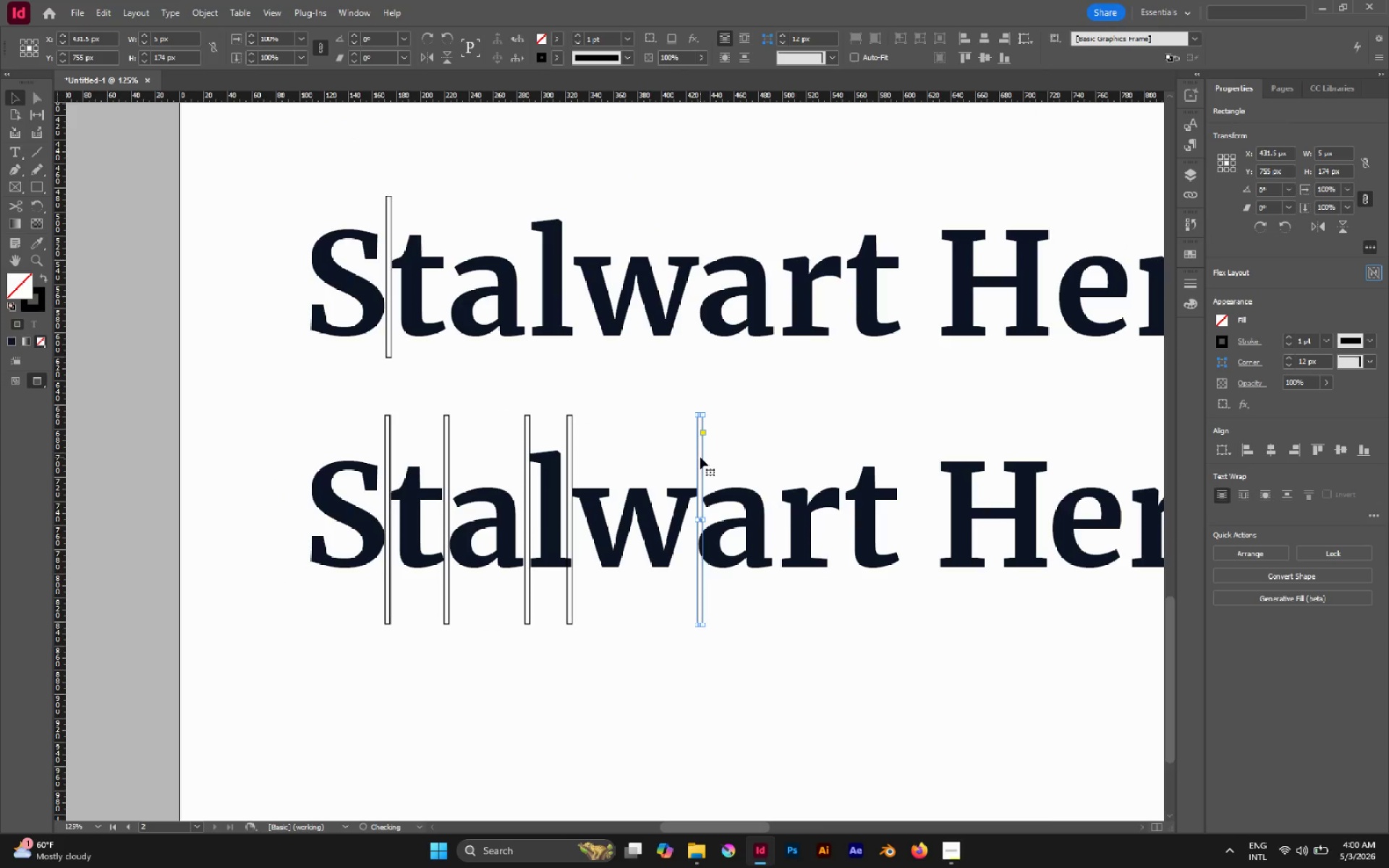 
hold_key(key=AltLeft, duration=3.78)
left_click_drag(start_coordinate=[702, 459], to_coordinate=[778, 466])
 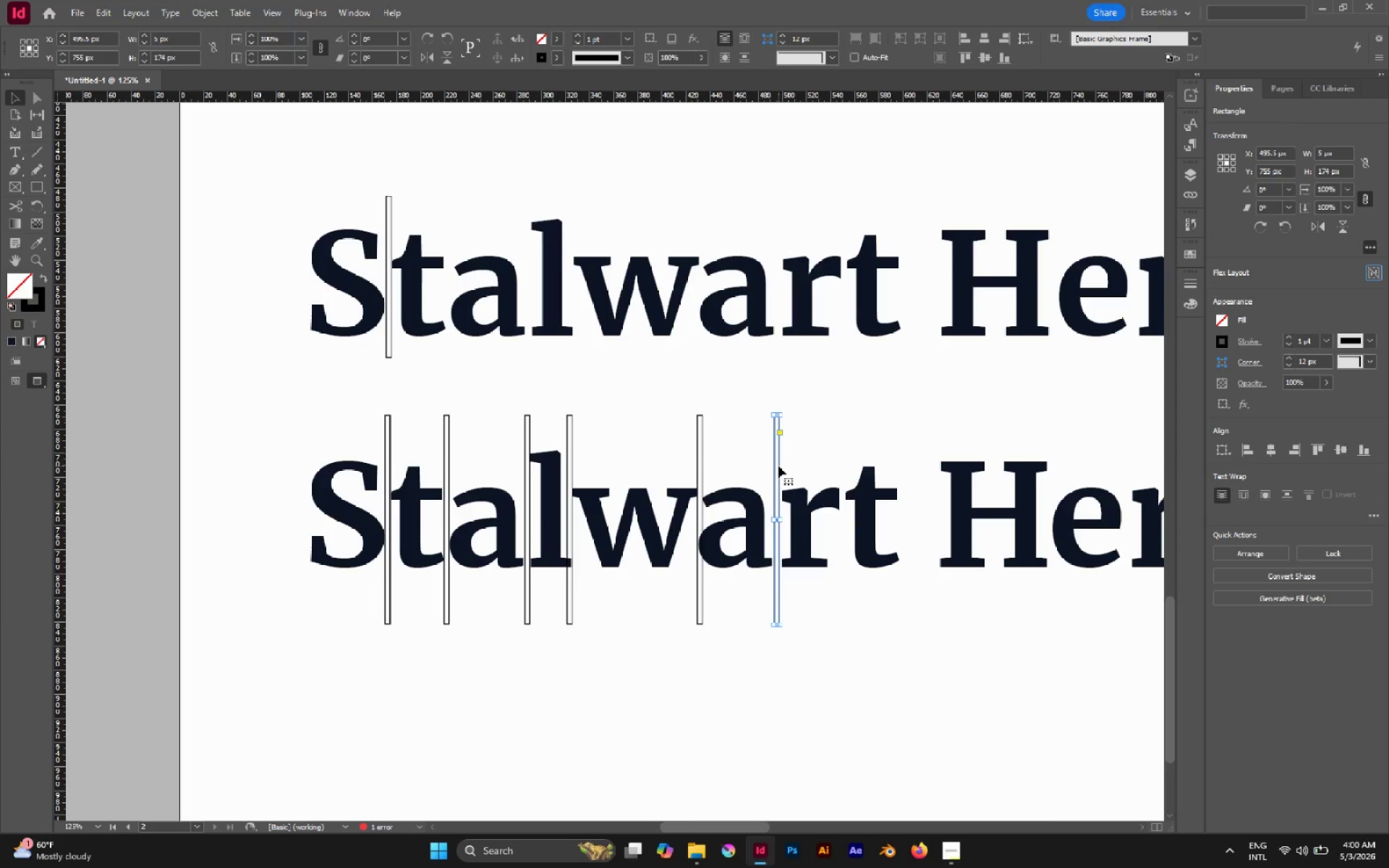 
hold_key(key=ShiftLeft, duration=3.0)
 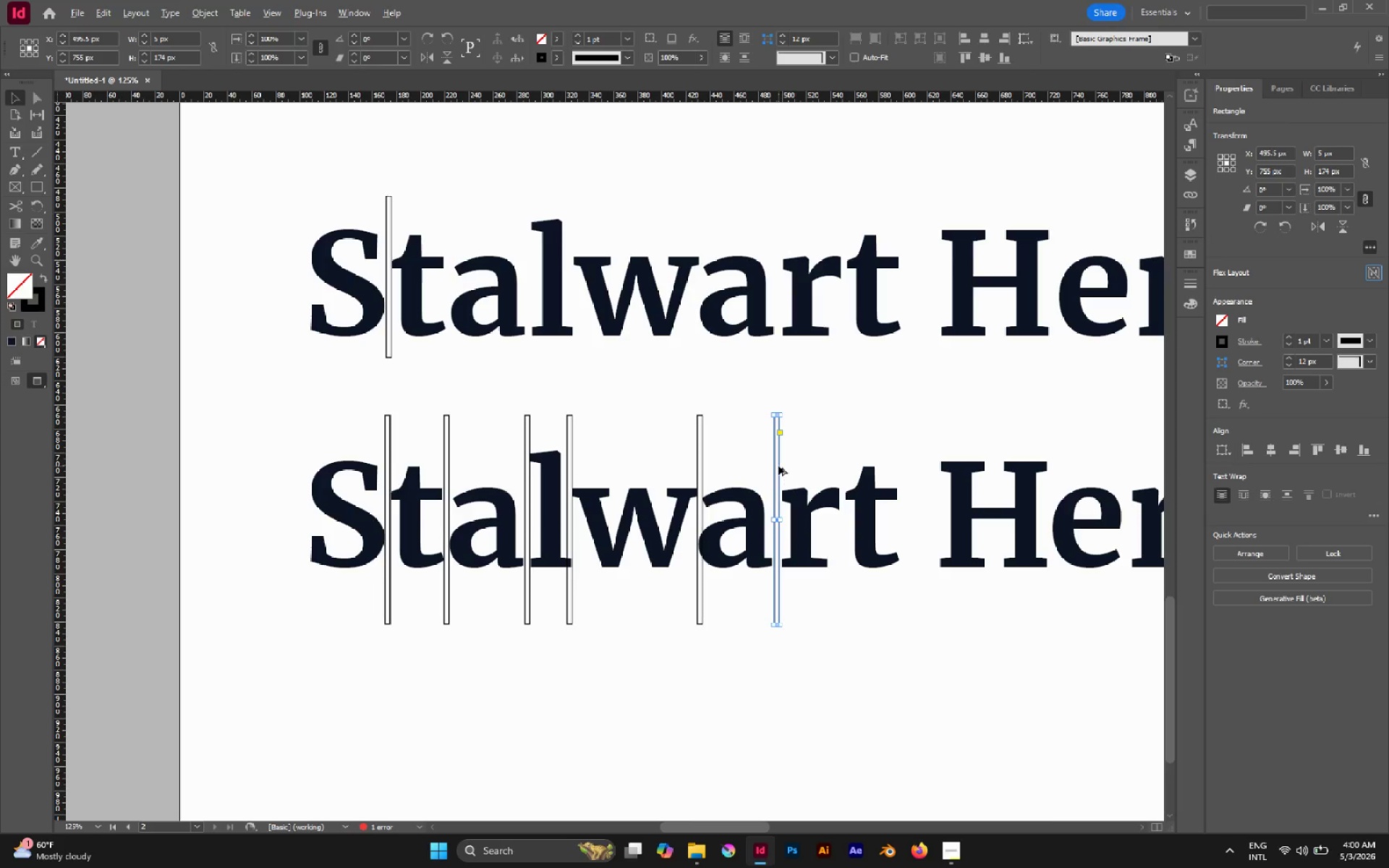 
hold_key(key=AltLeft, duration=2.55)
left_click_drag(start_coordinate=[778, 466], to_coordinate=[844, 485])
 